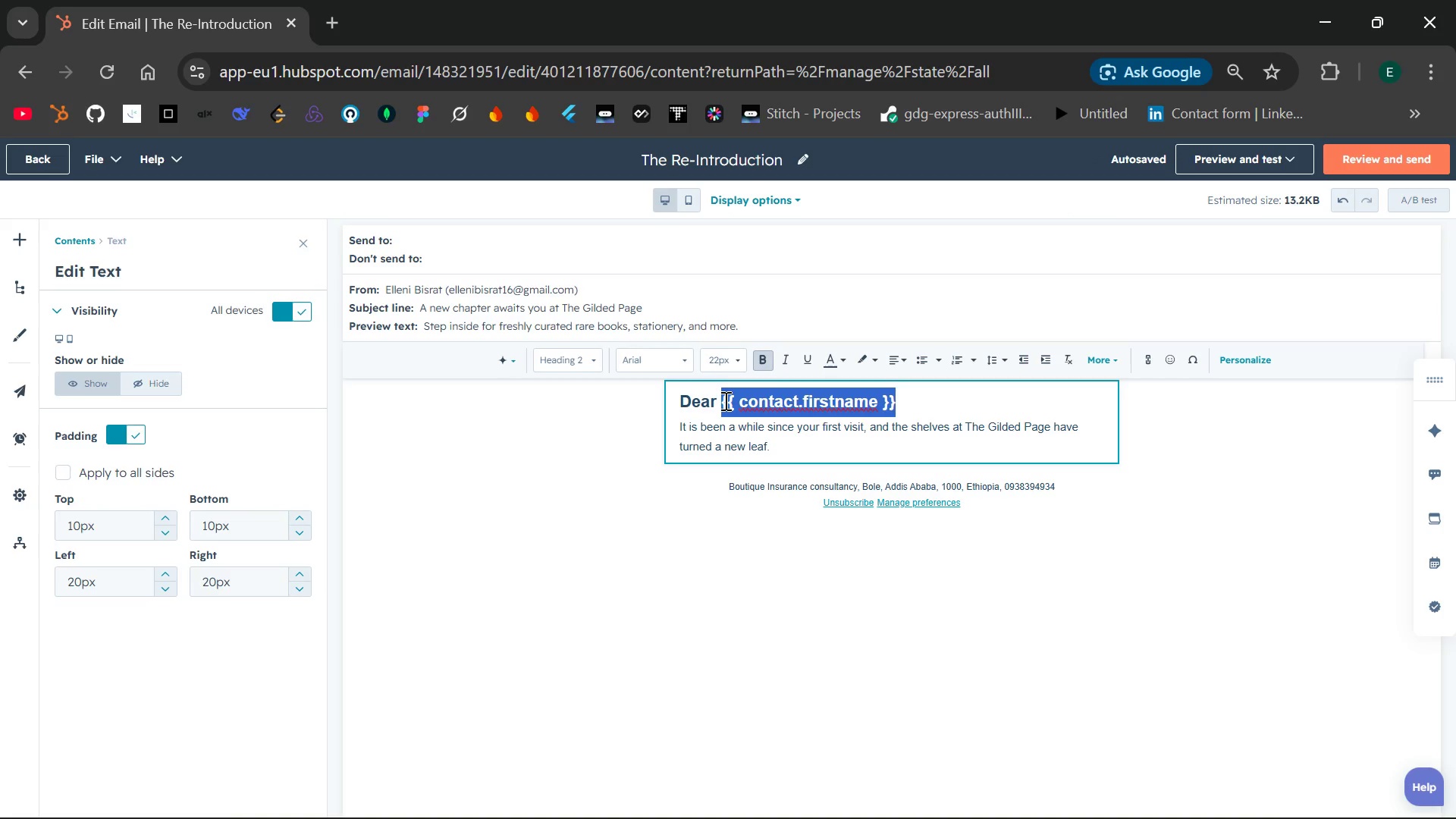 
key(Control+X)
 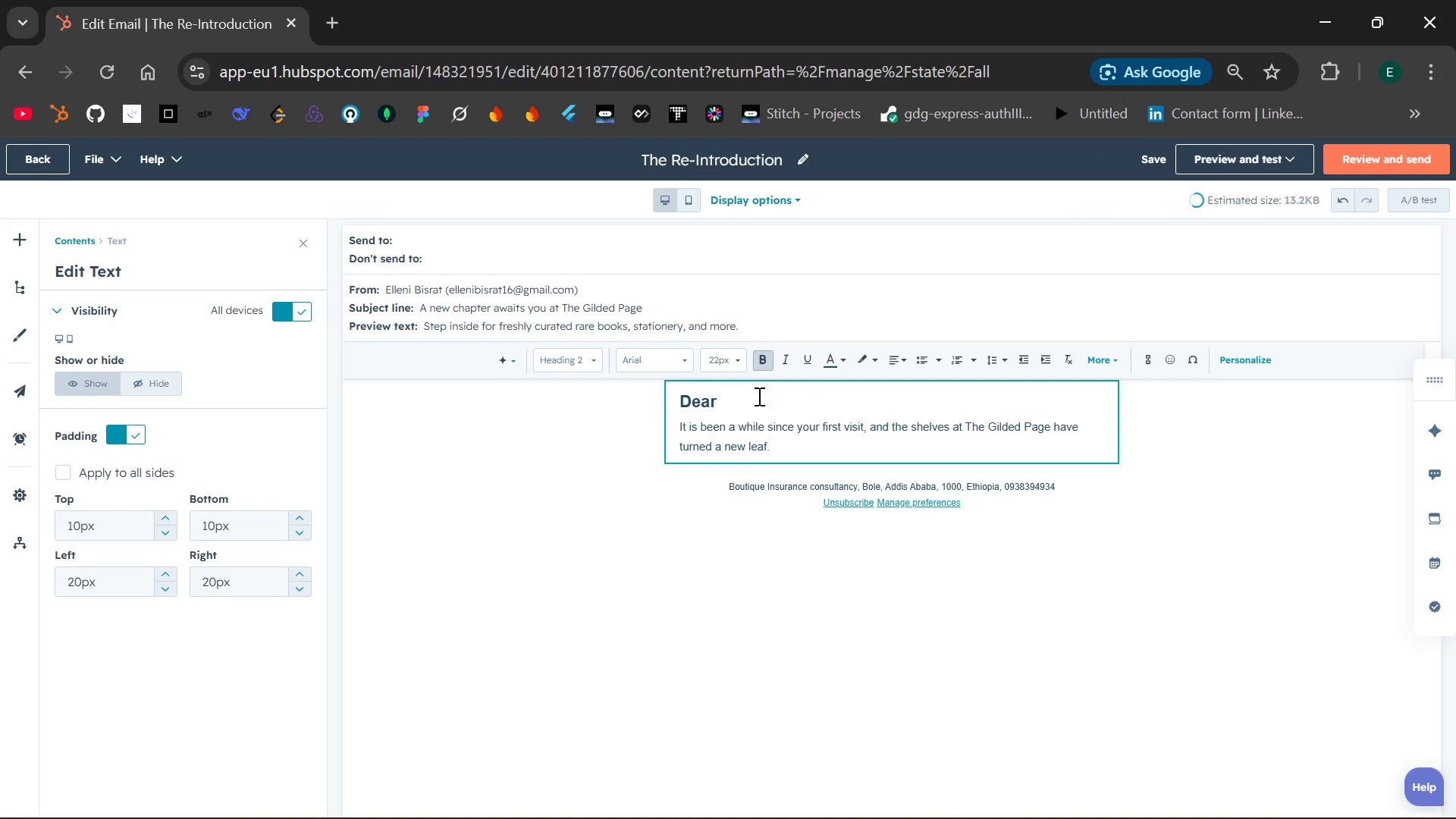 
key(Space)
 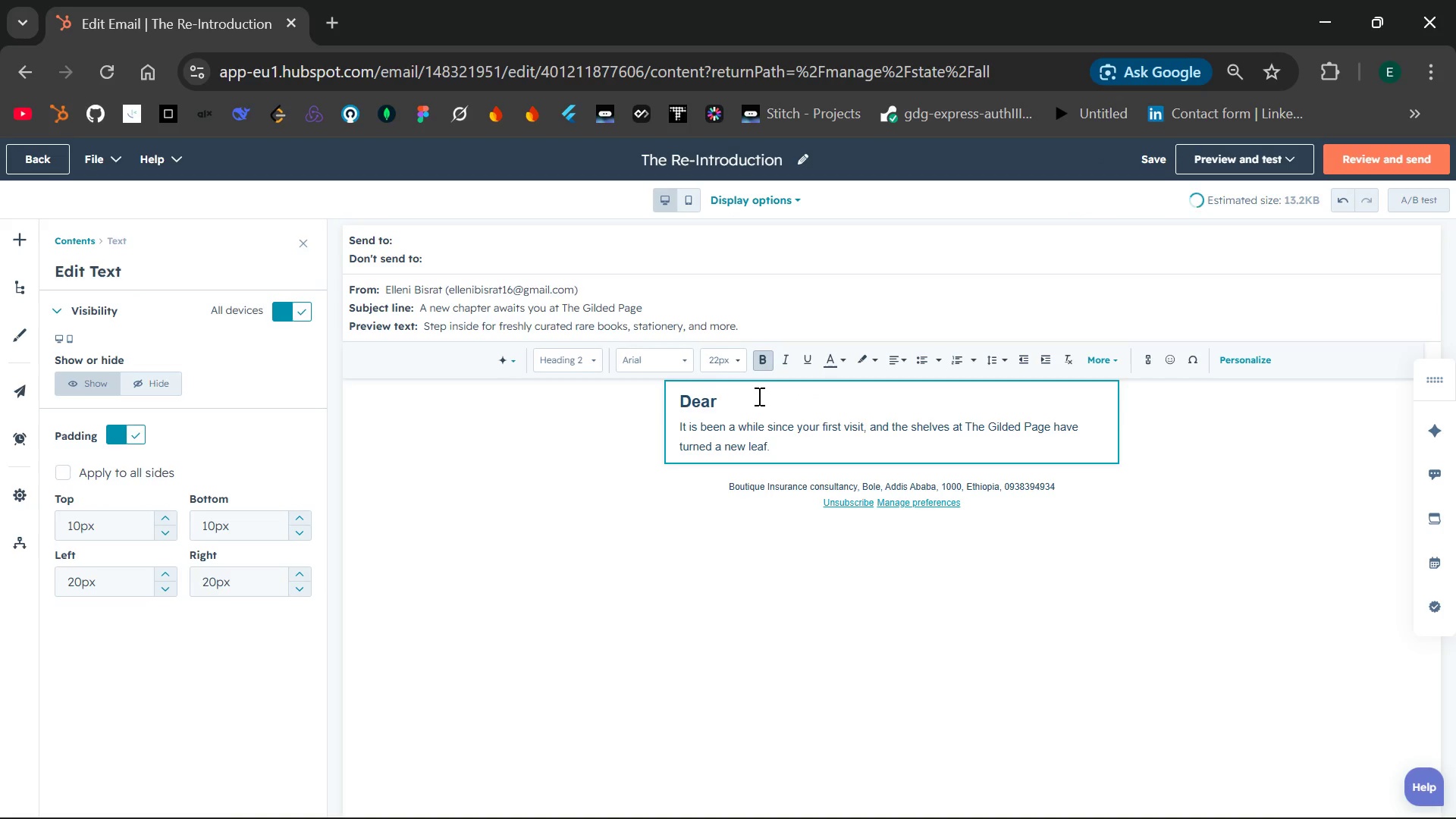 
key(Backspace)
 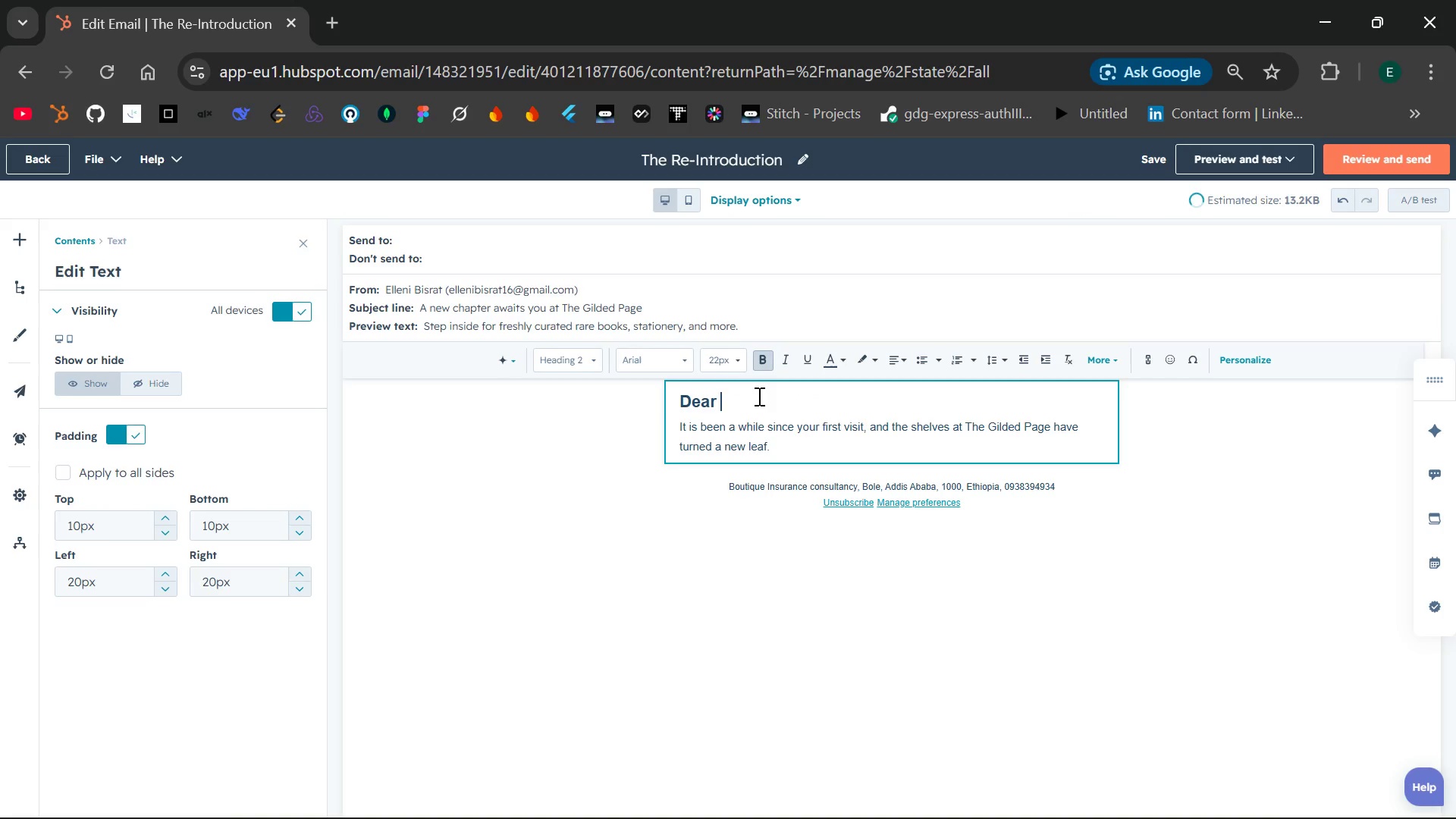 
key(Space)
 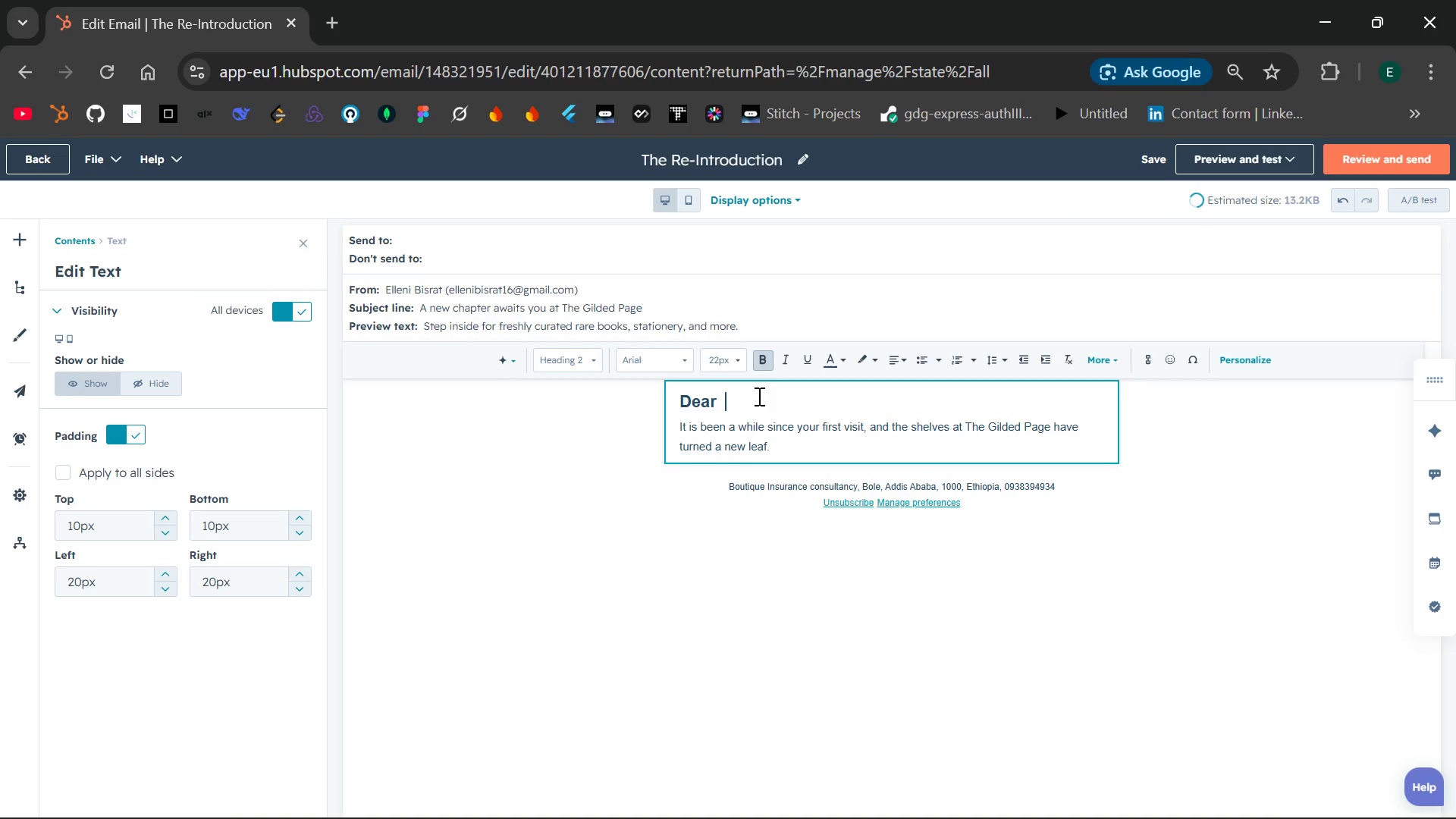 
key(Control+V)
 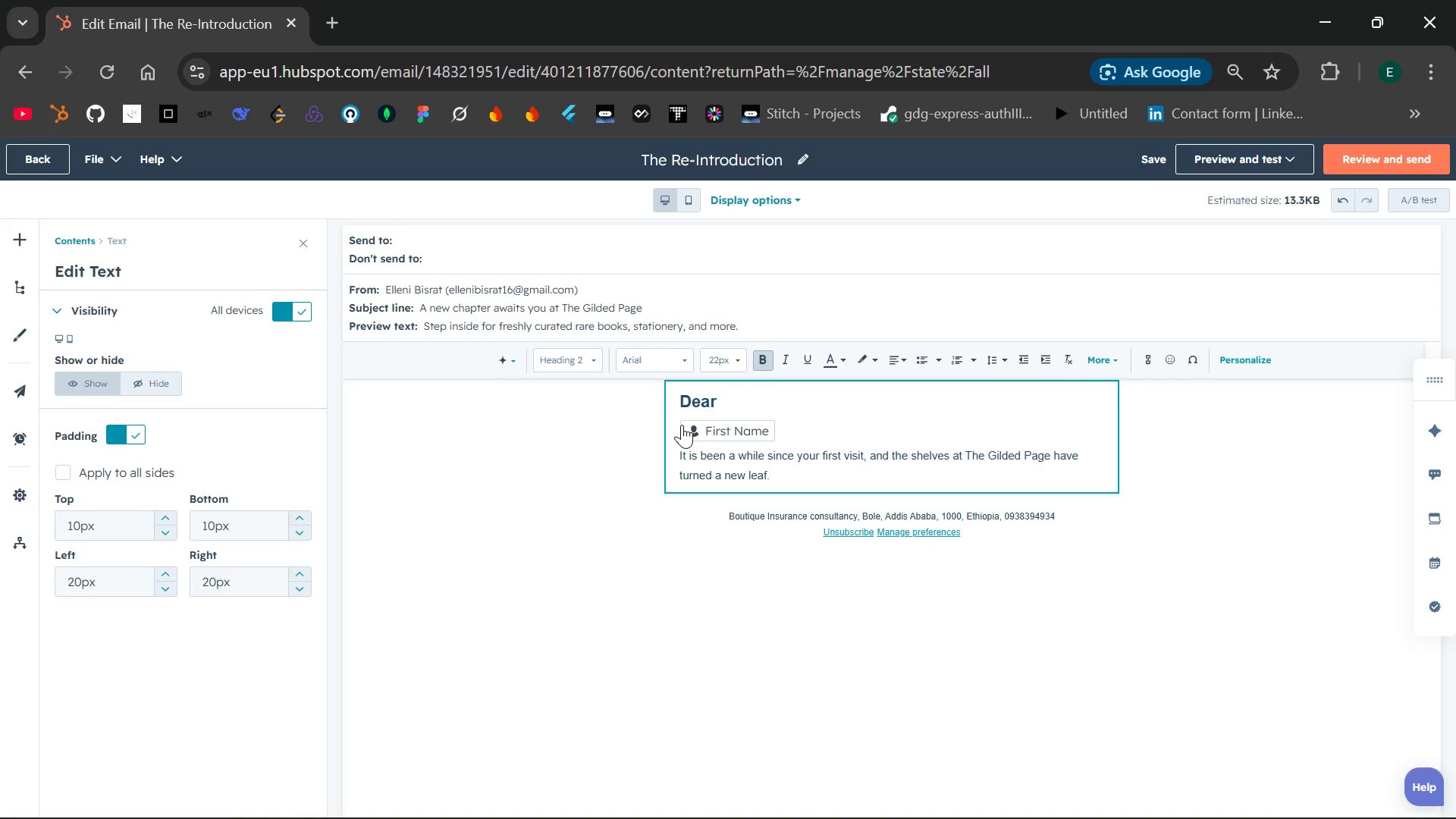 
left_click([677, 434])
 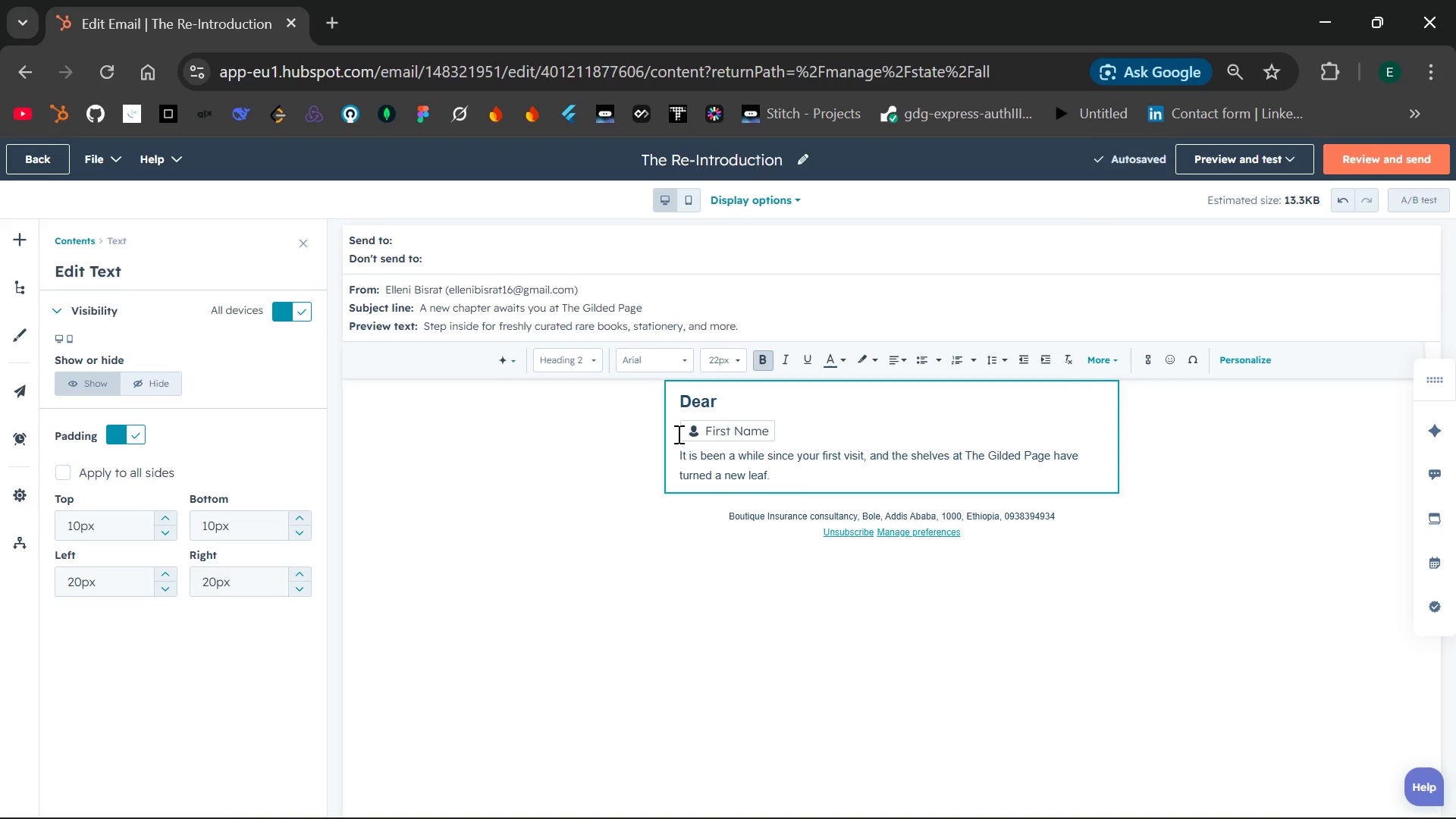 
key(Backspace)
 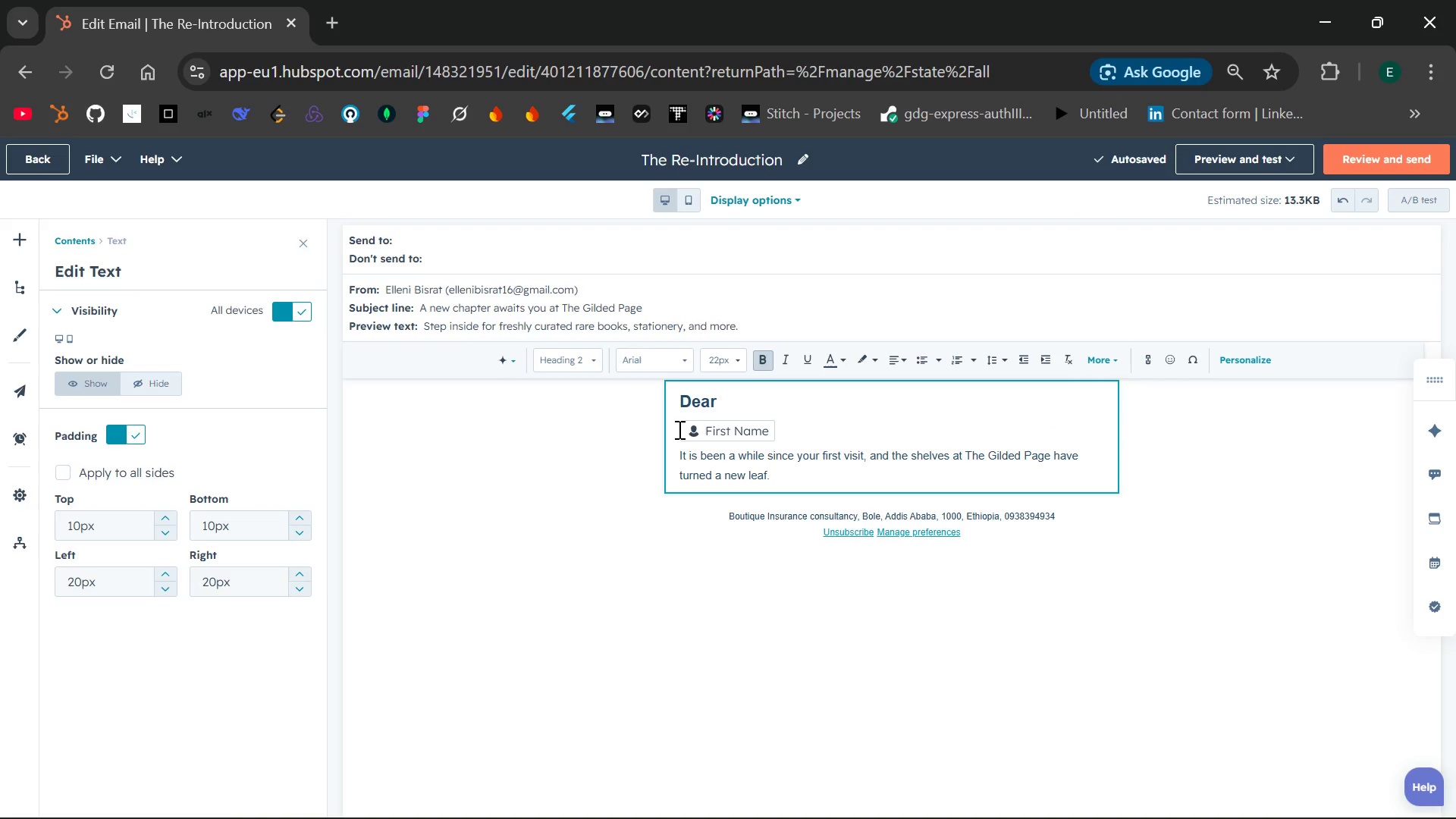 
double_click([676, 429])
 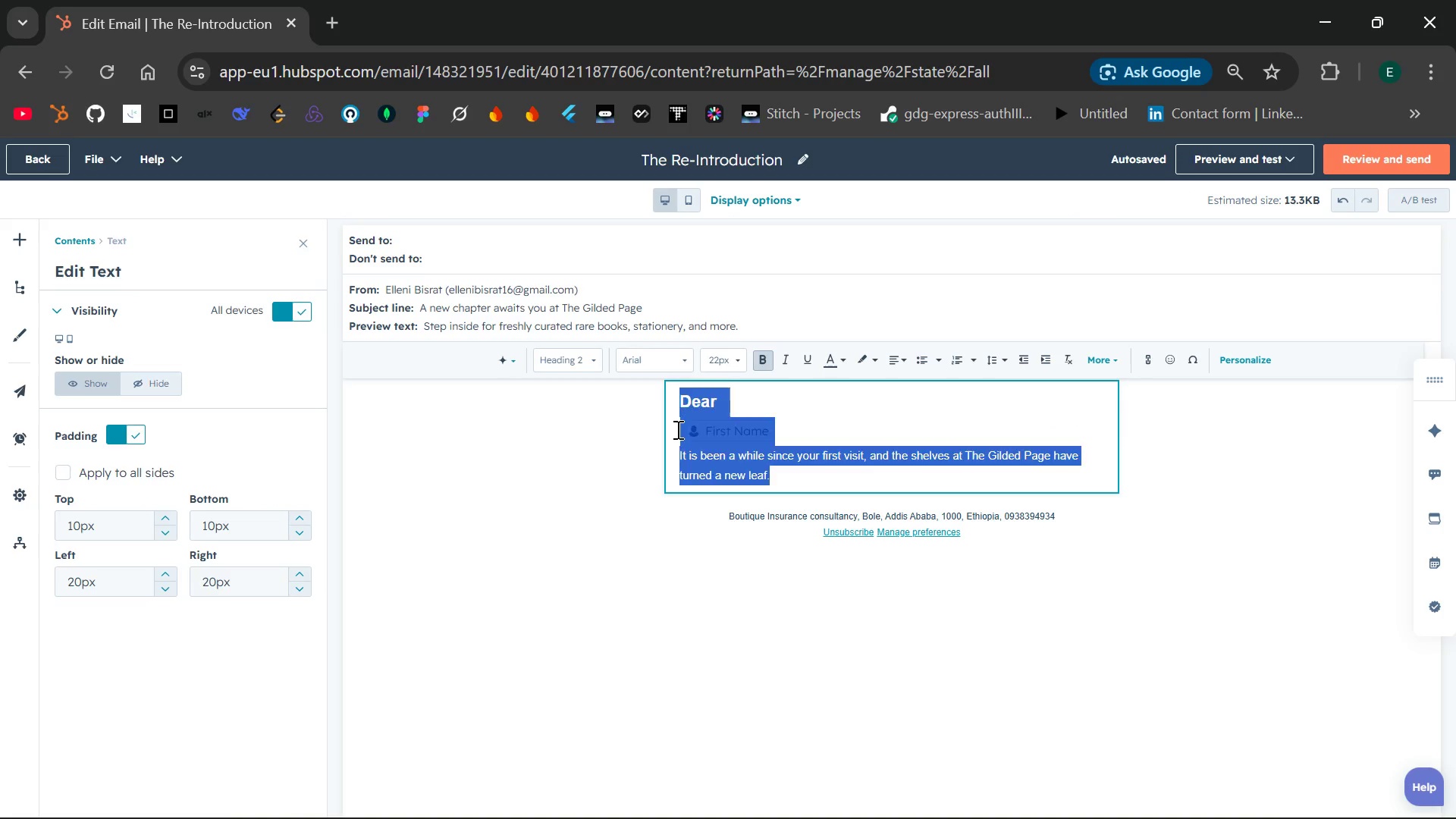 
triple_click([676, 429])
 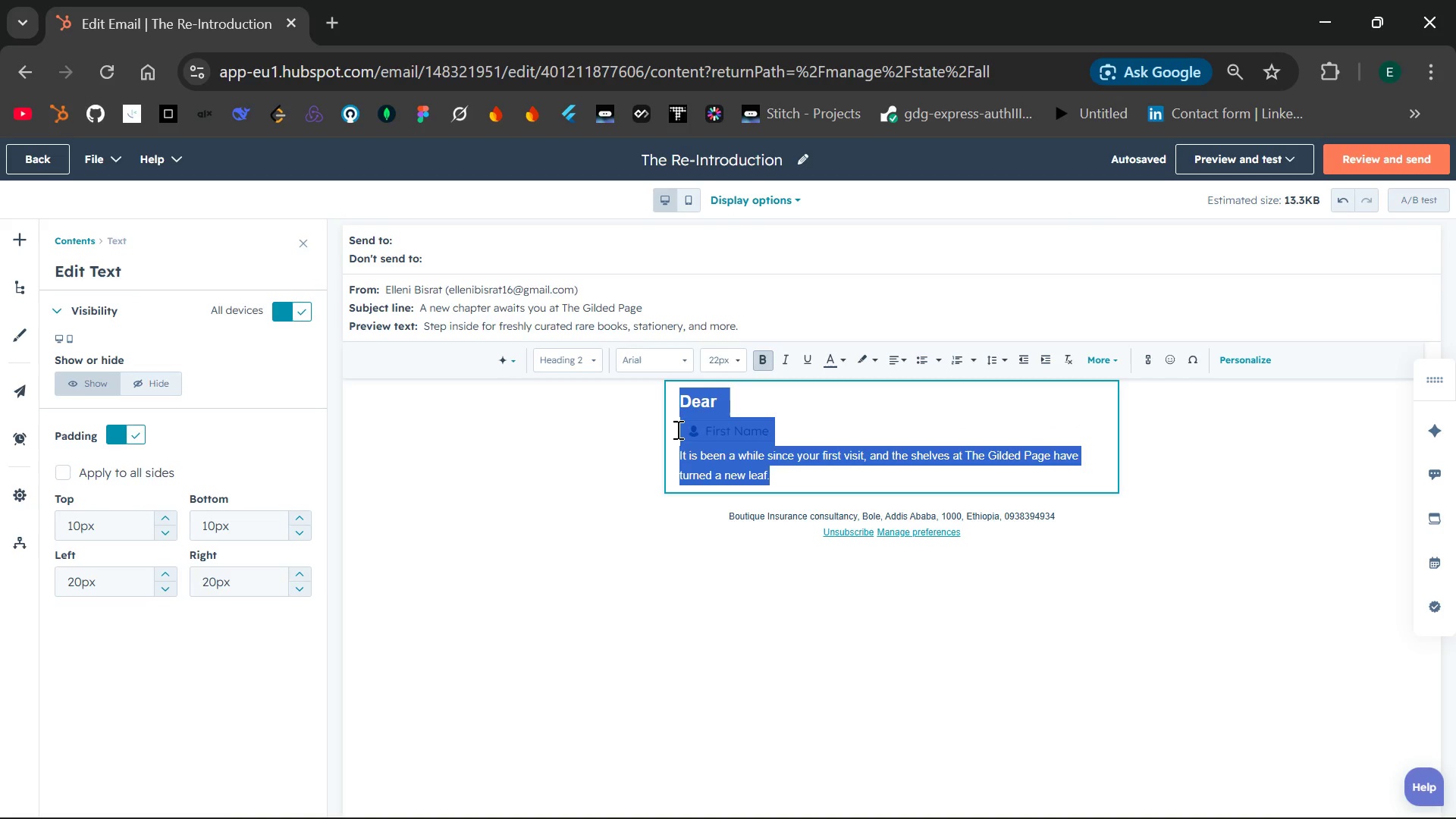 
left_click([676, 429])
 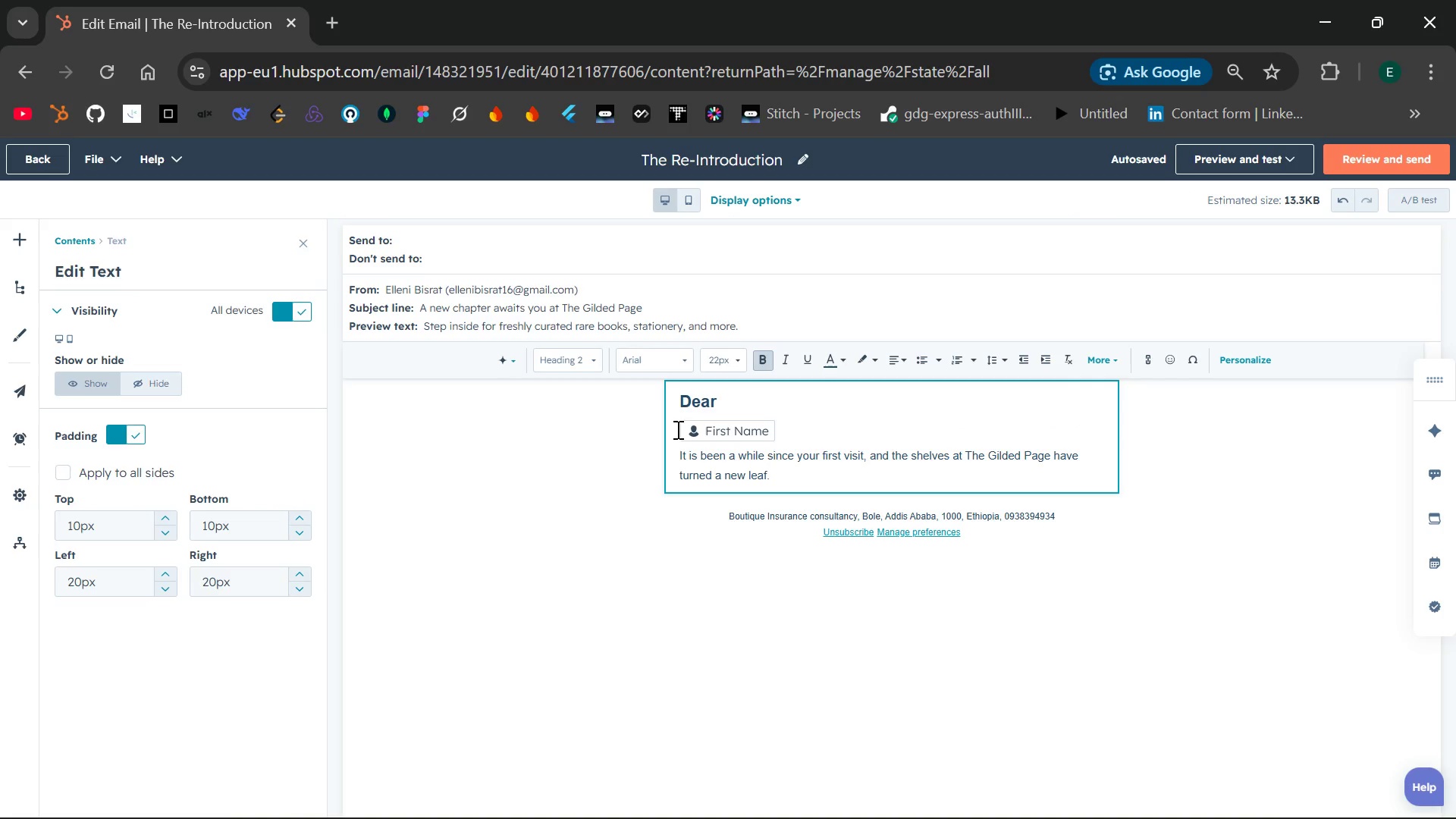 
key(Backspace)
 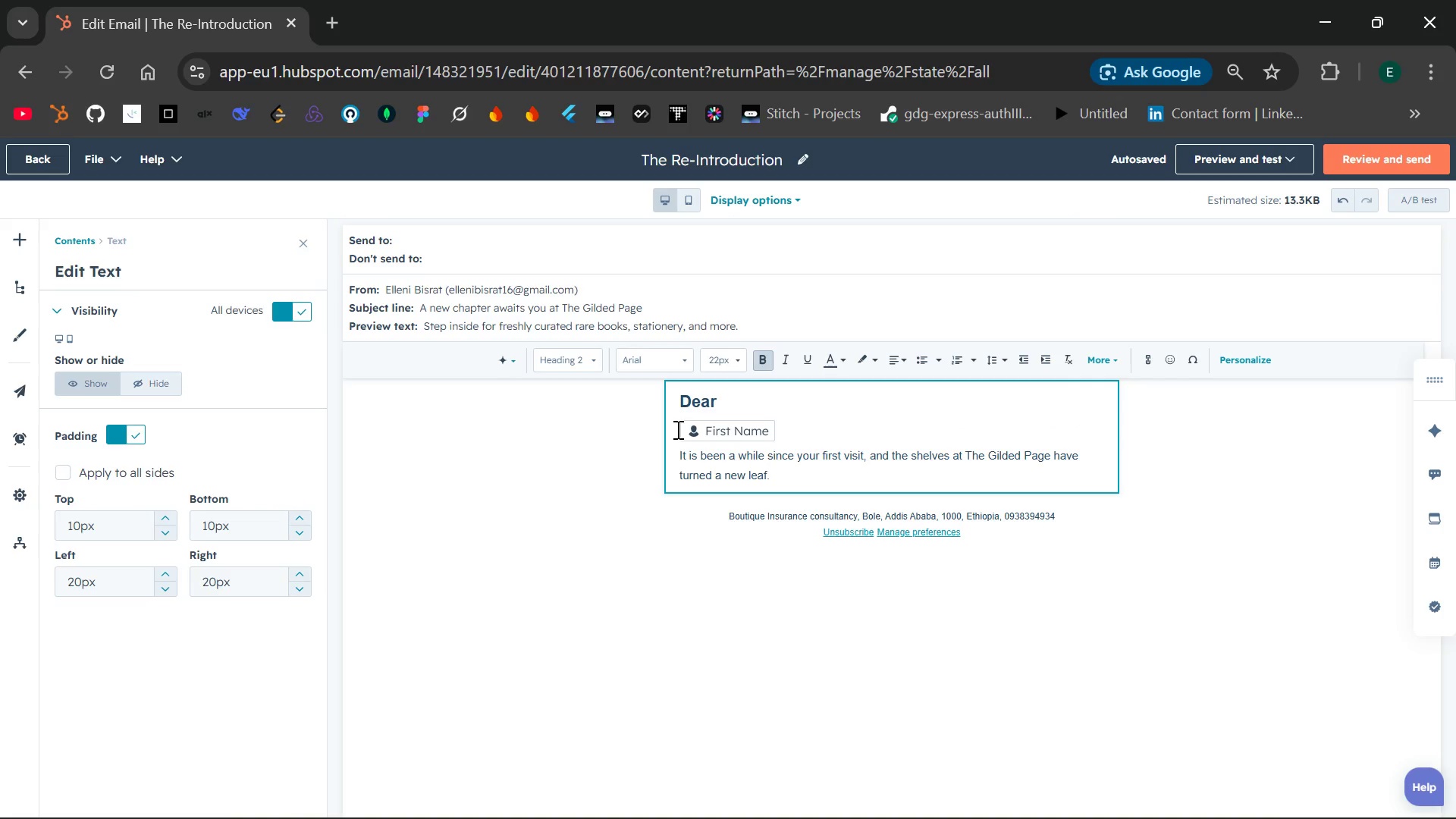 
key(Backspace)
 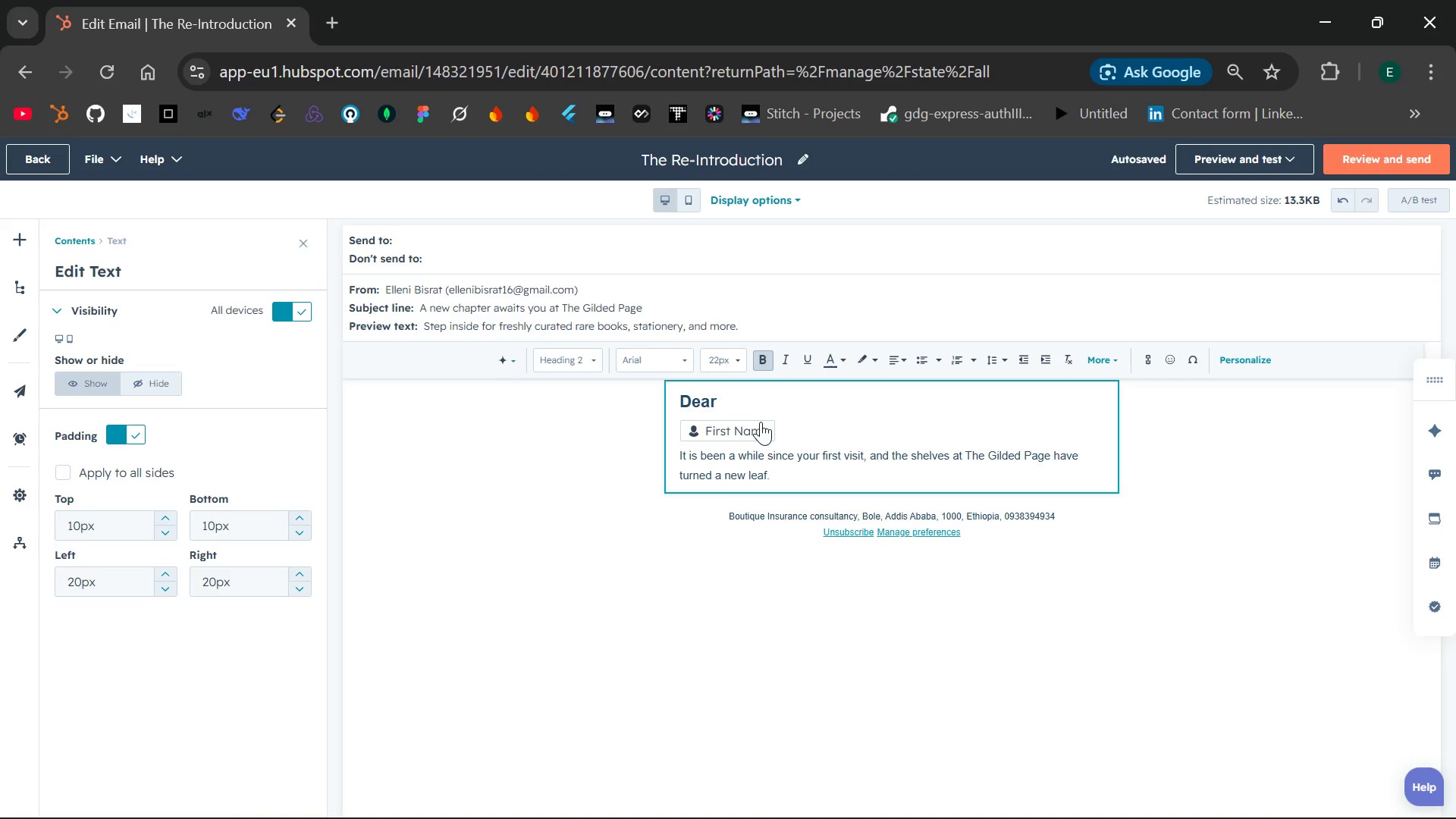 
left_click([795, 422])
 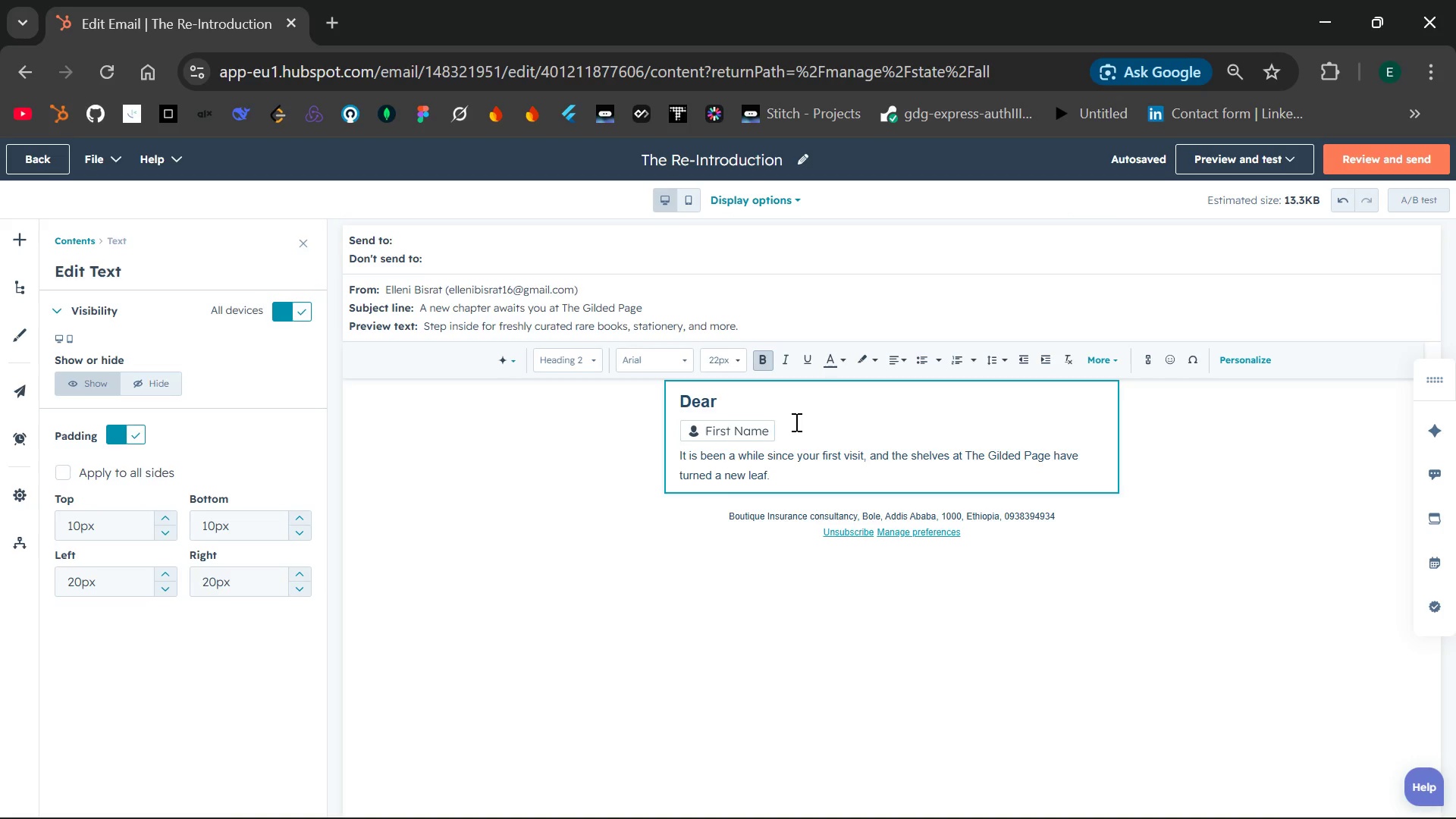 
key(ArrowLeft)
 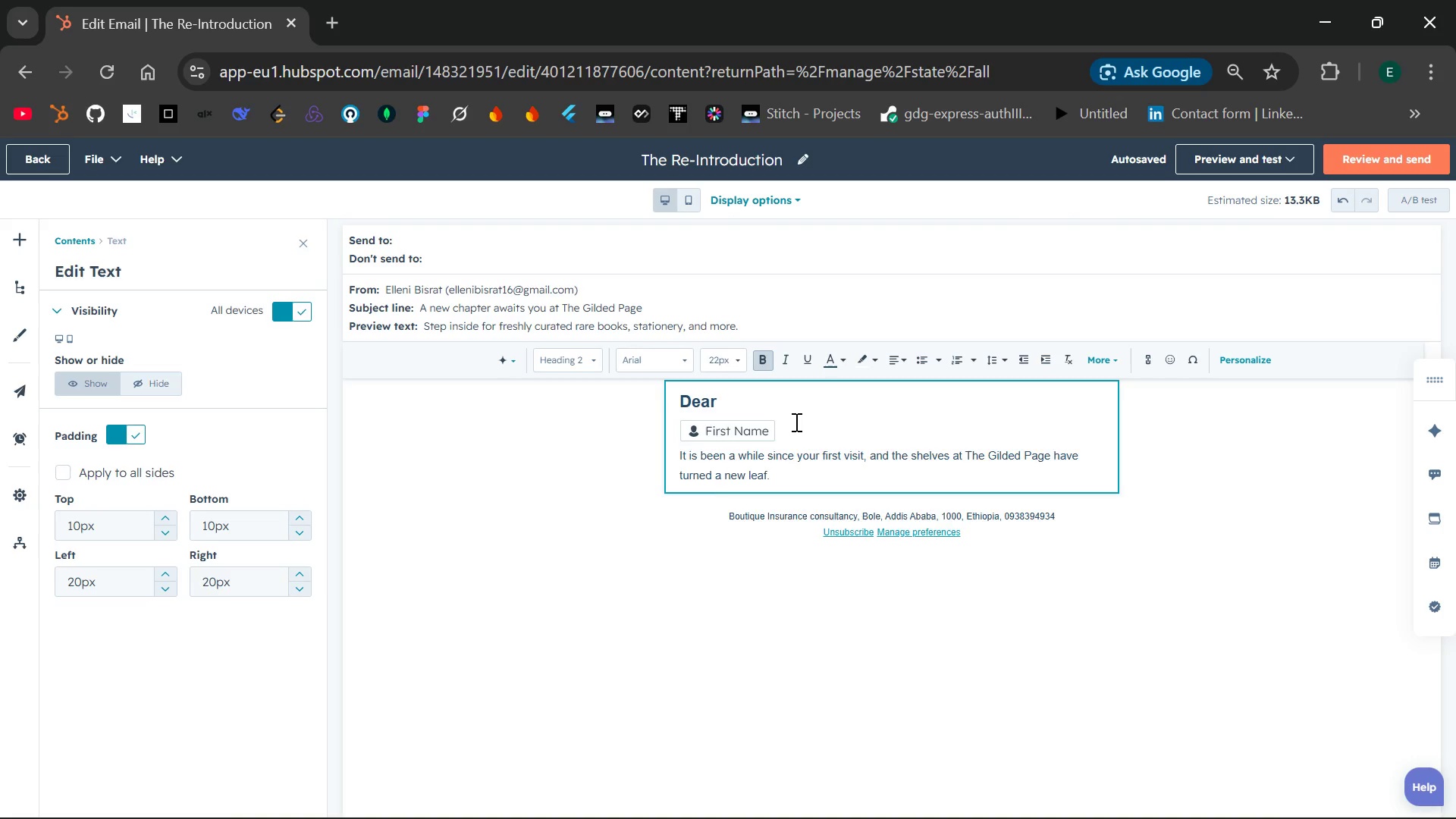 
key(Backspace)
 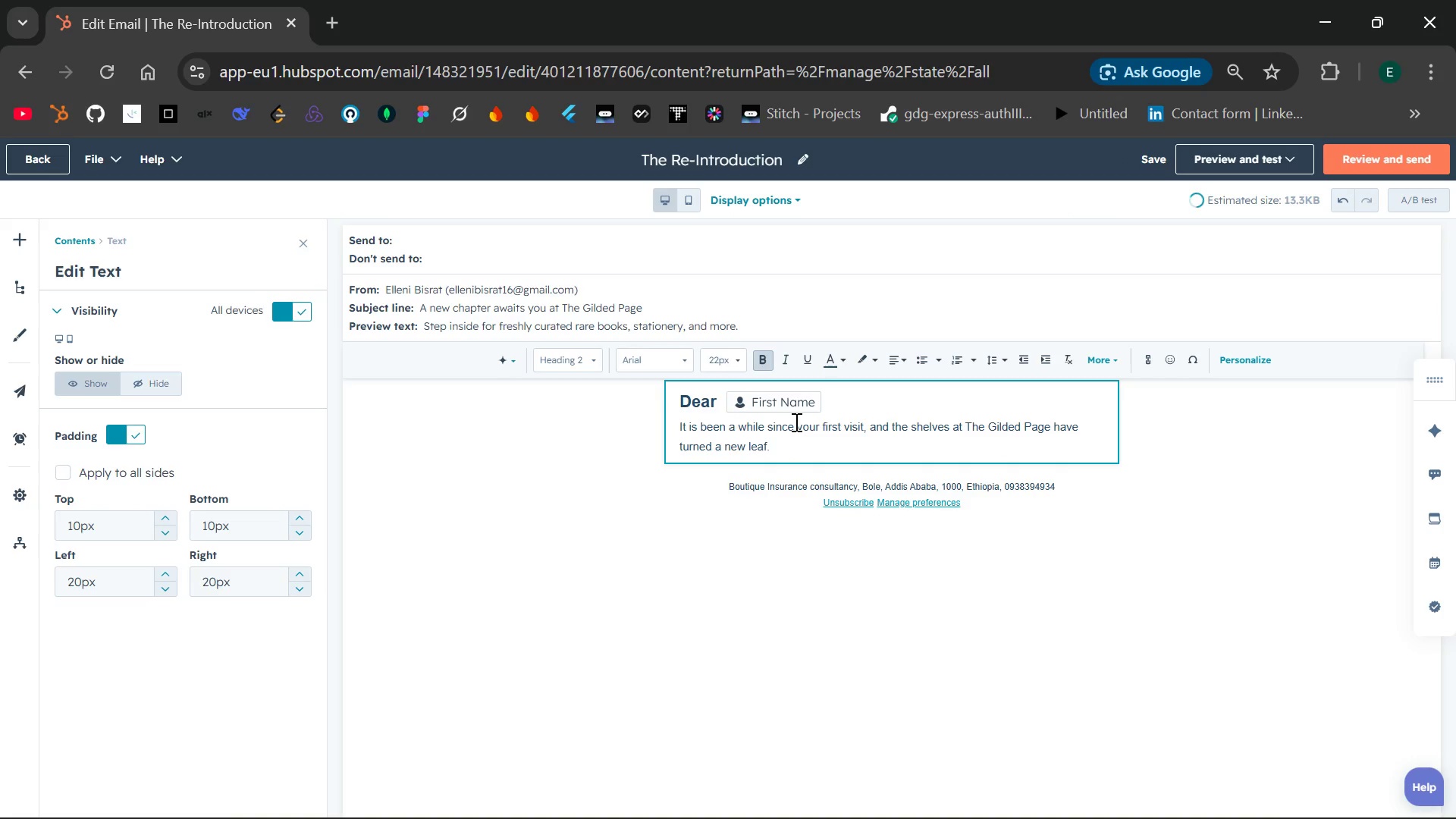 
key(Space)
 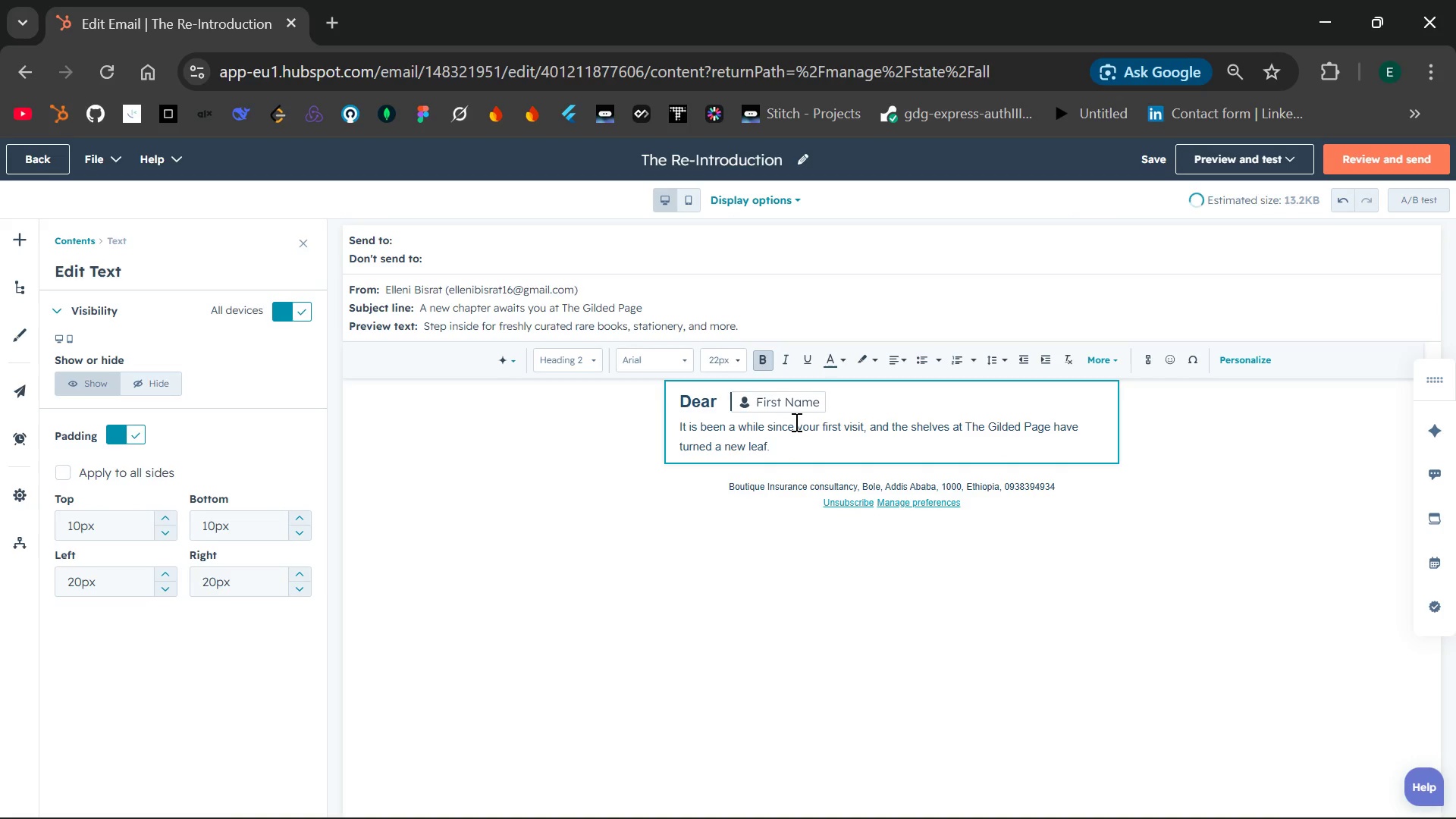 
key(Backspace)
 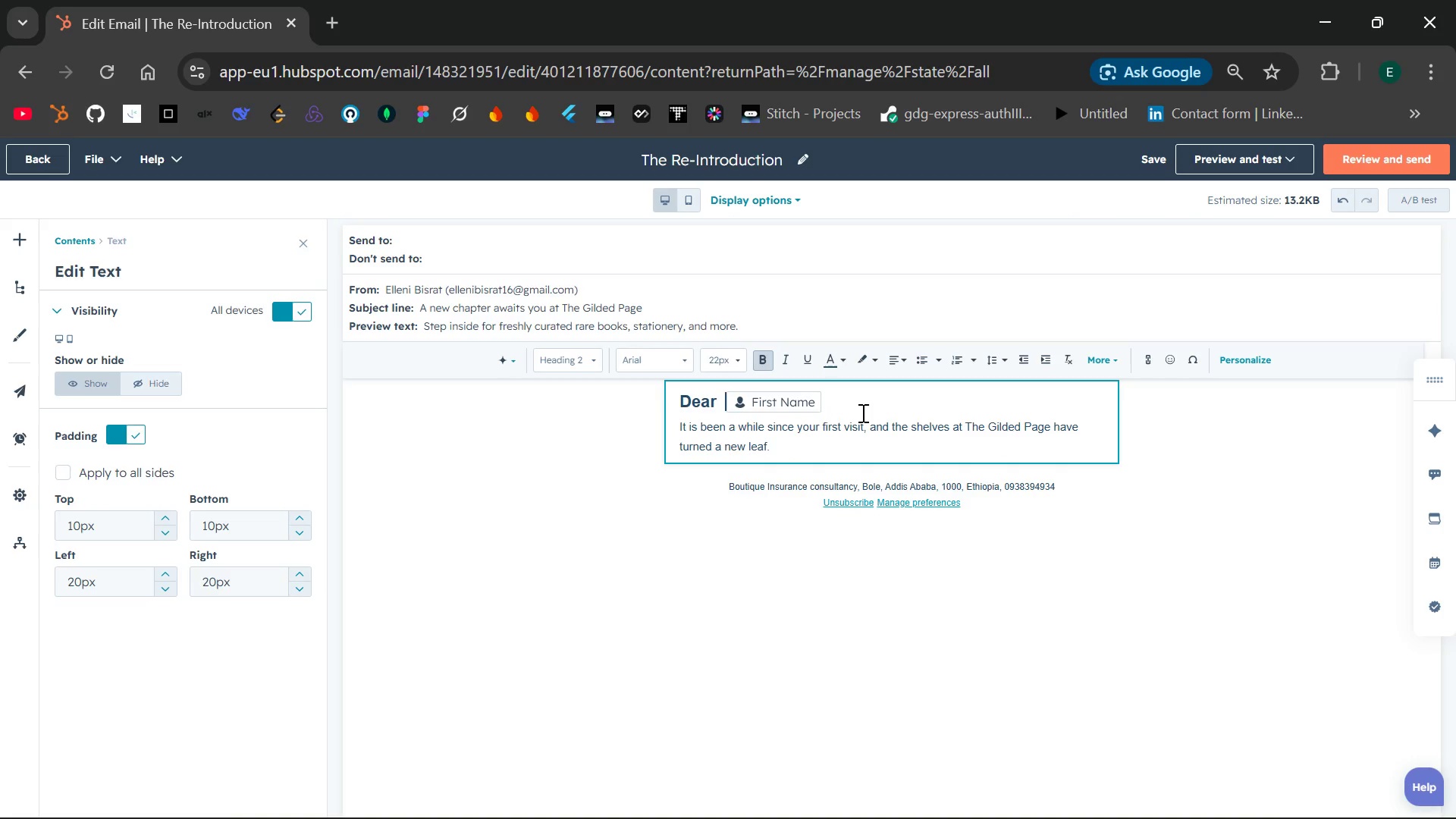 
left_click([863, 413])
 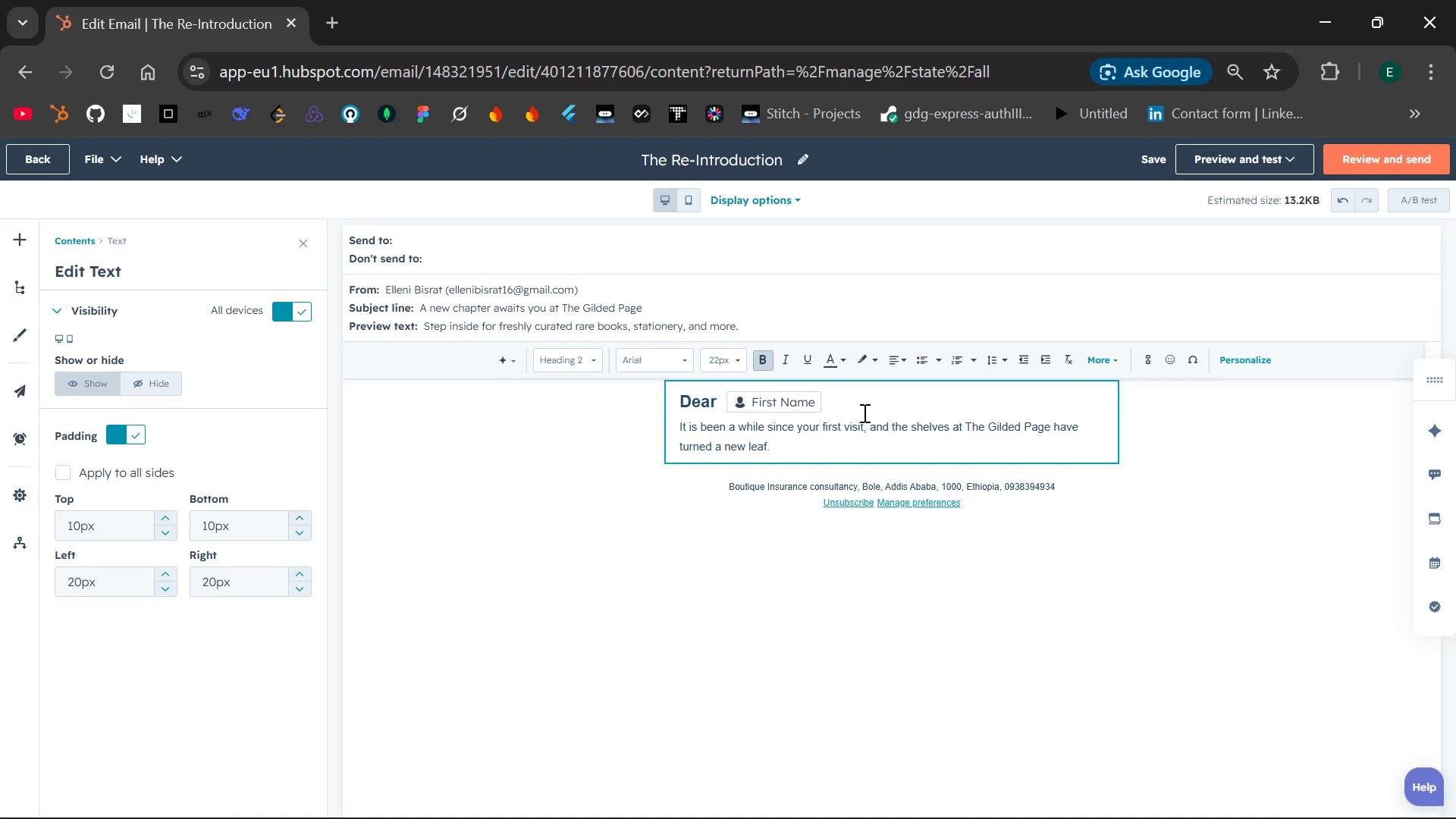 
key(Comma)
 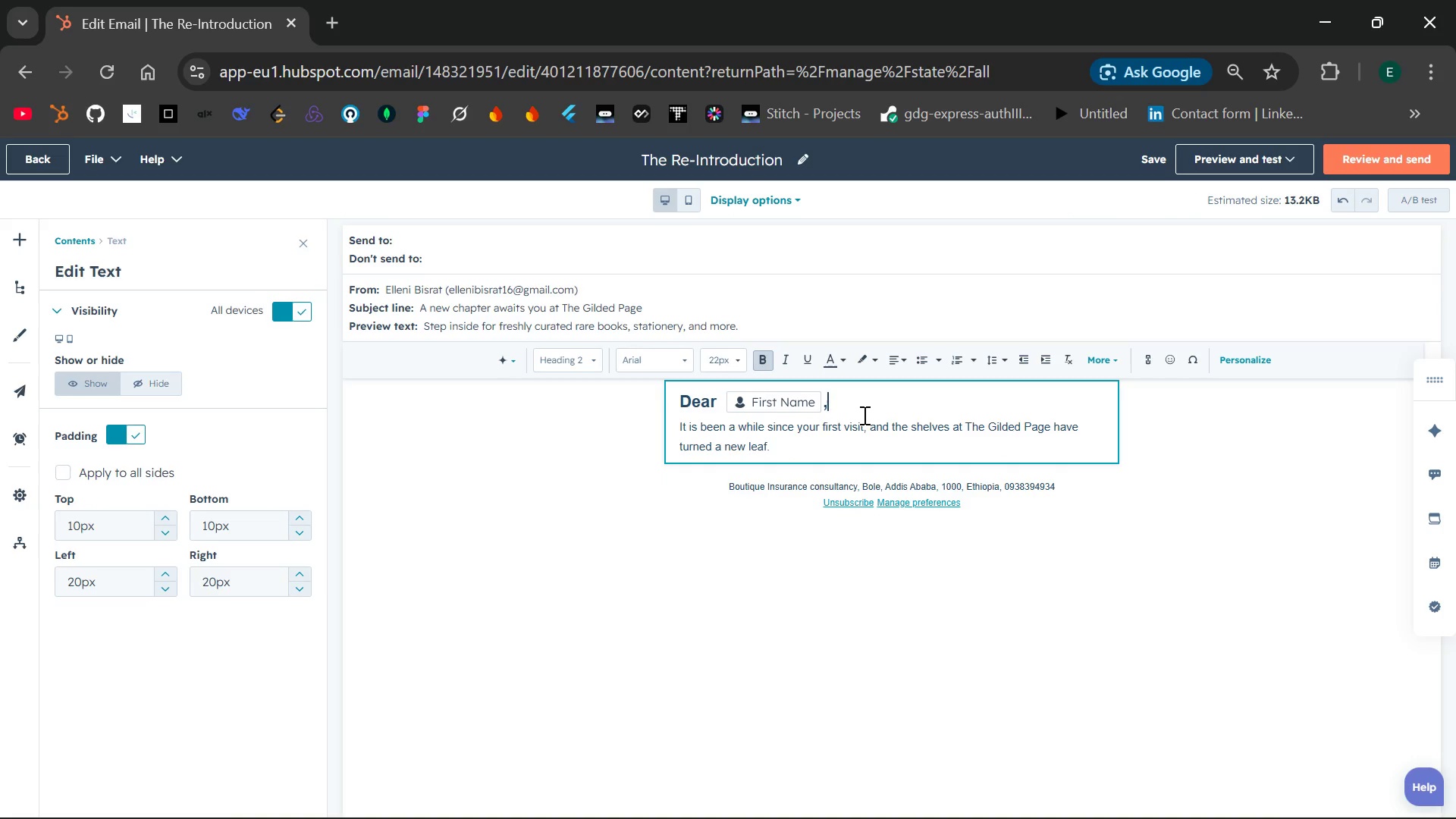 
left_click([802, 447])
 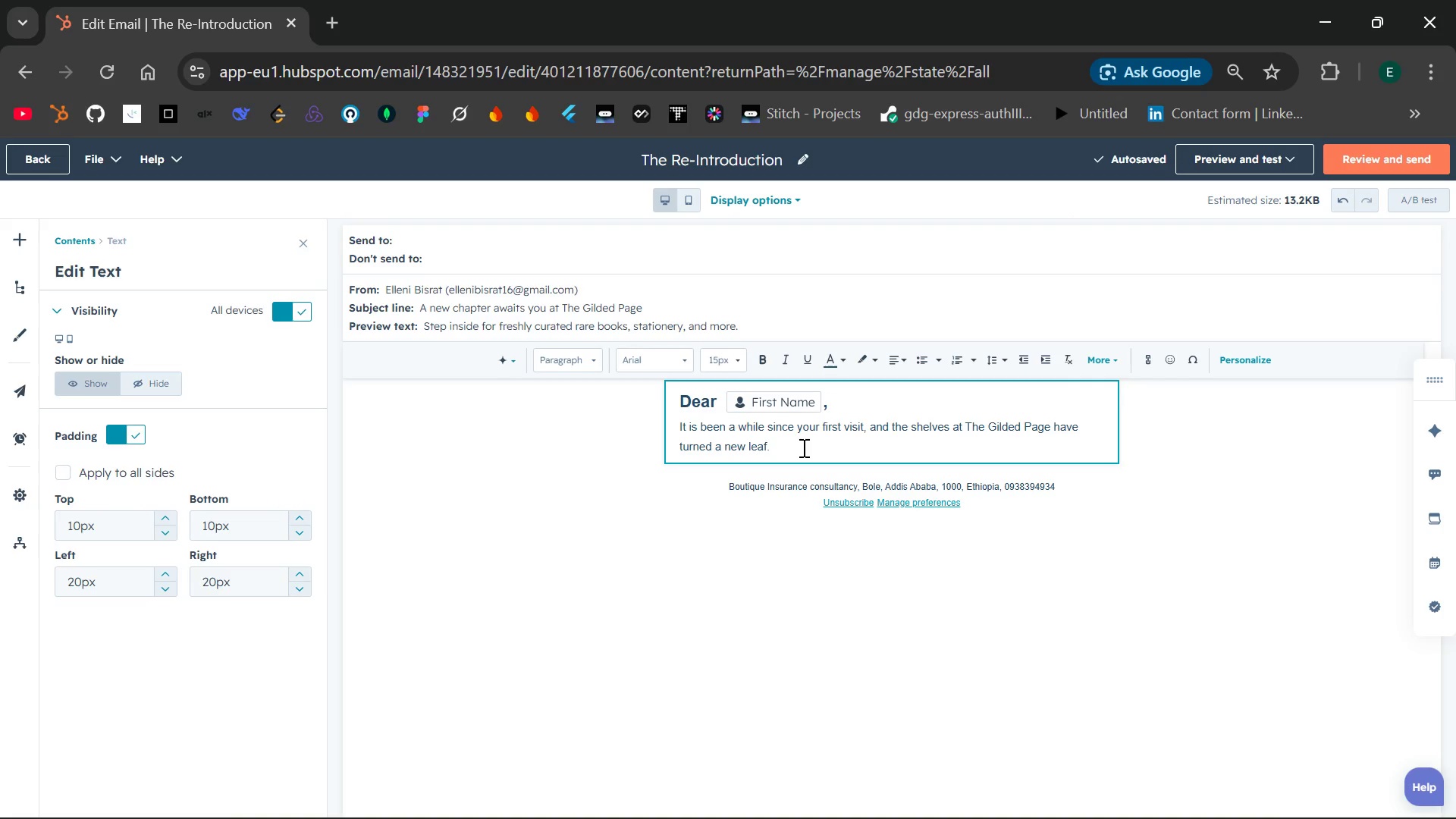 
key(Enter)
 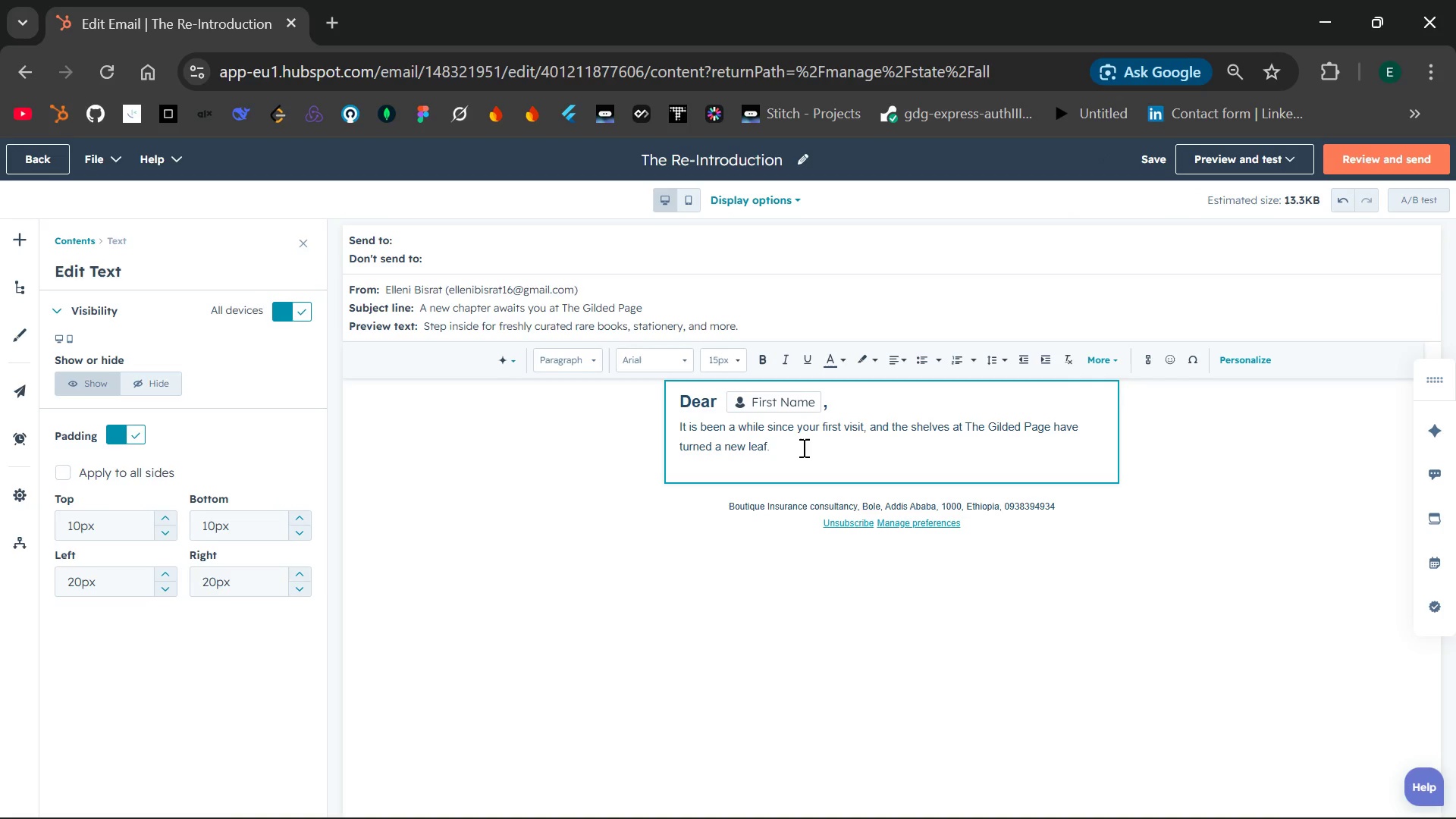 
type(Our latest collection has arrived from leather-bound journals to hand pressed stationa)
key(Backspace)
type(ery and rediscoverd rare editions.)
 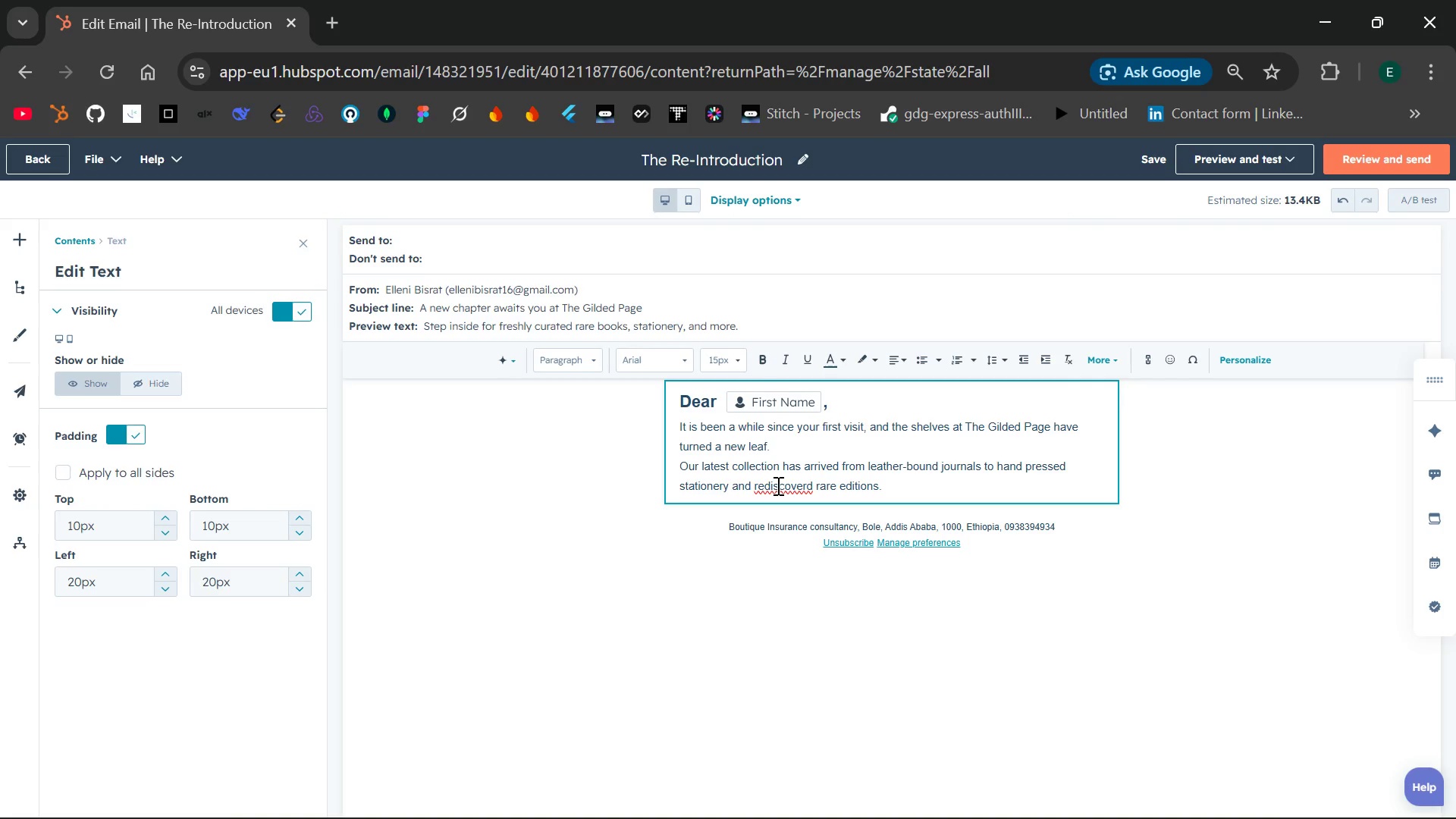 
double_click([777, 485])
 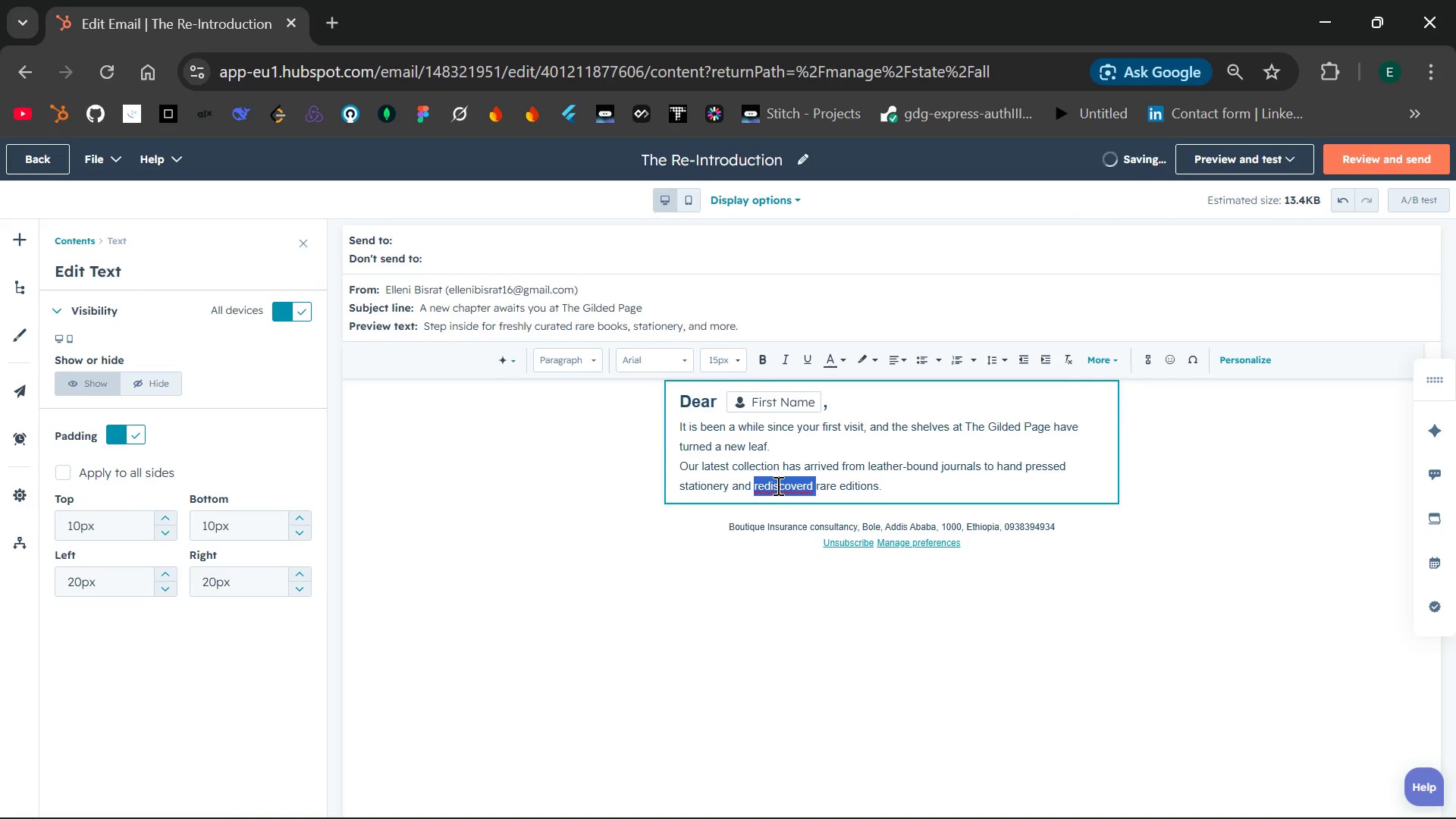 
type(rediscovered )
 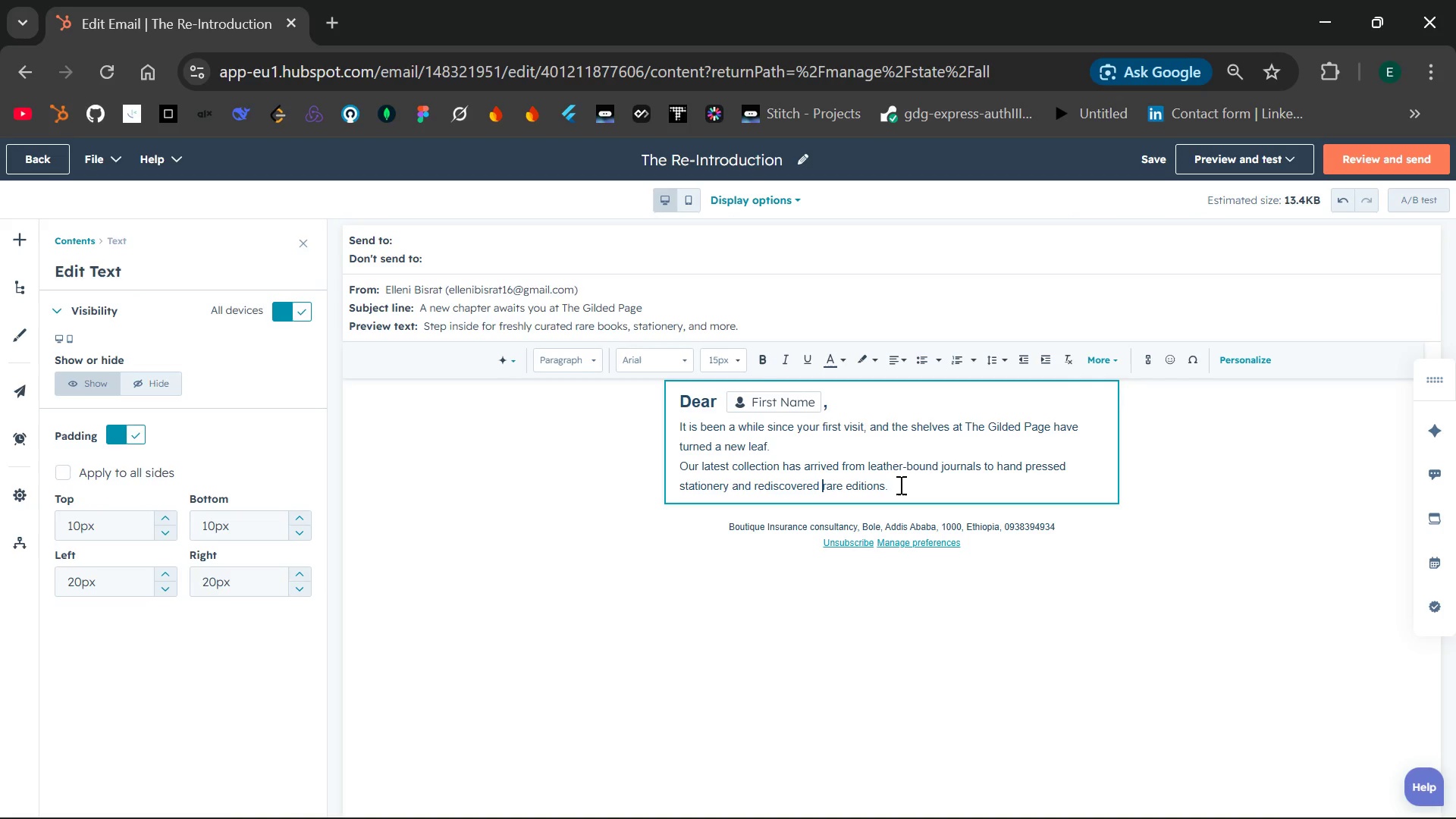 
left_click([901, 485])
 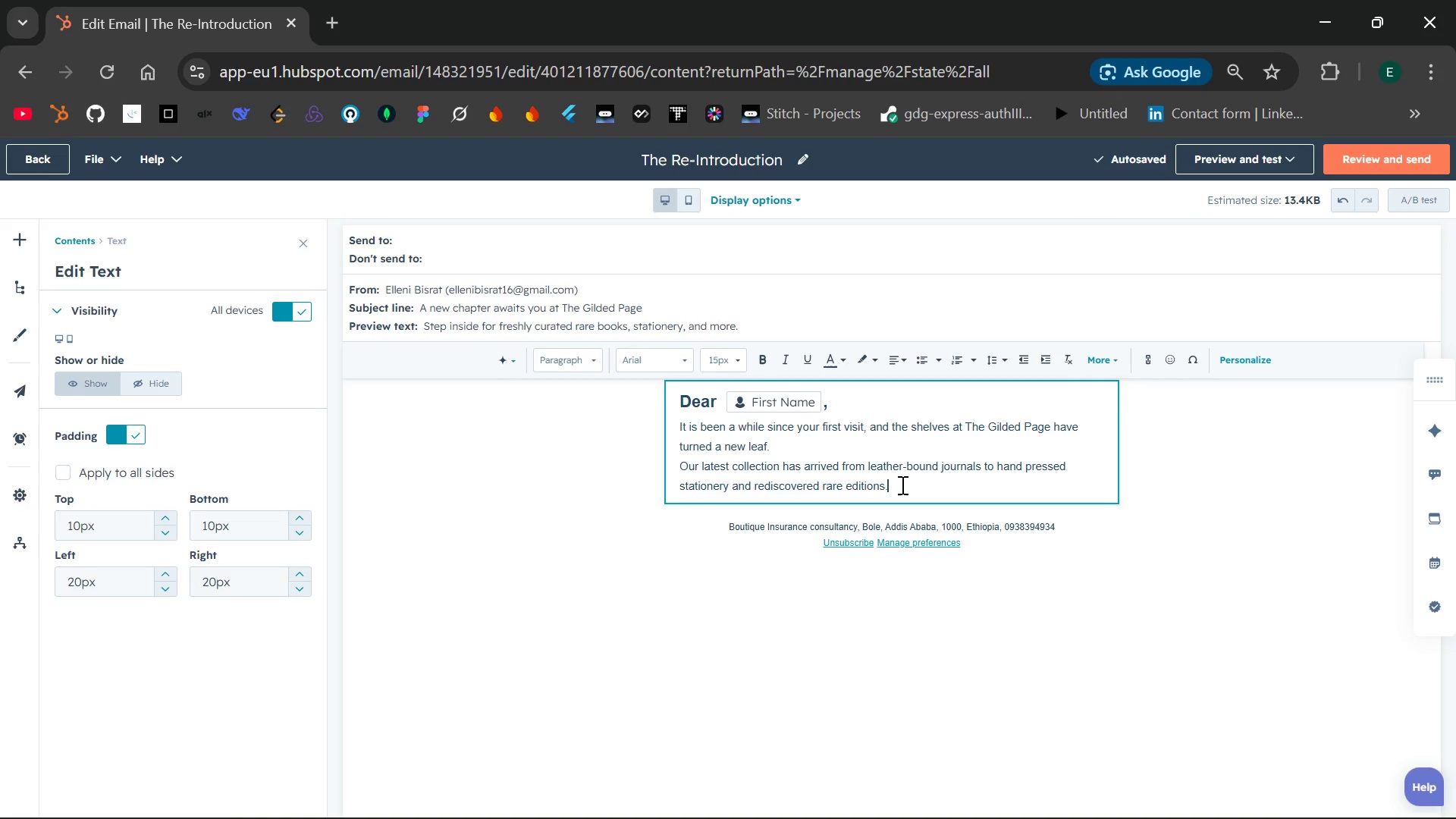 
key(Enter)
 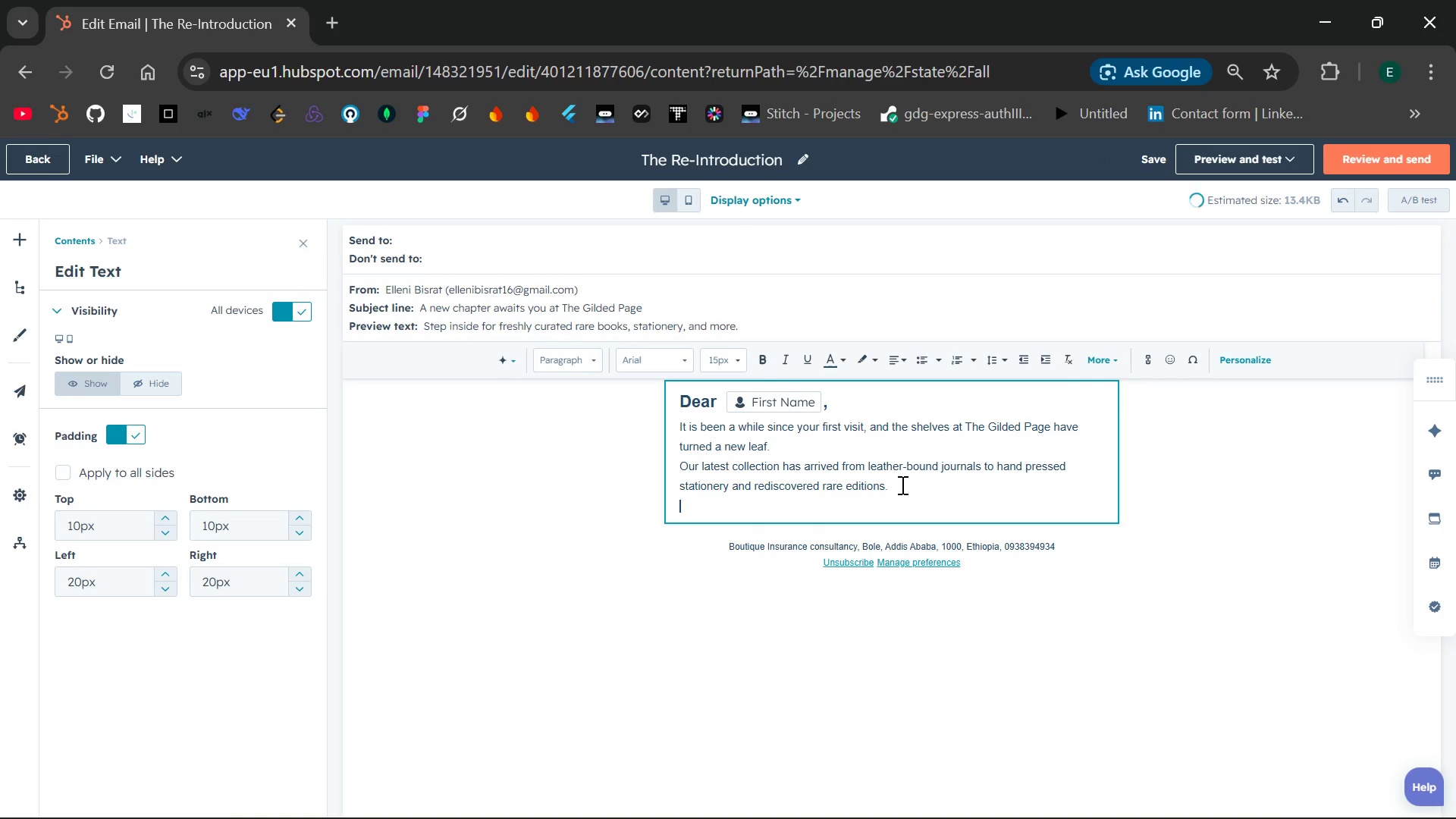 
hold_key(key=ShiftLeft, duration=0.75)
 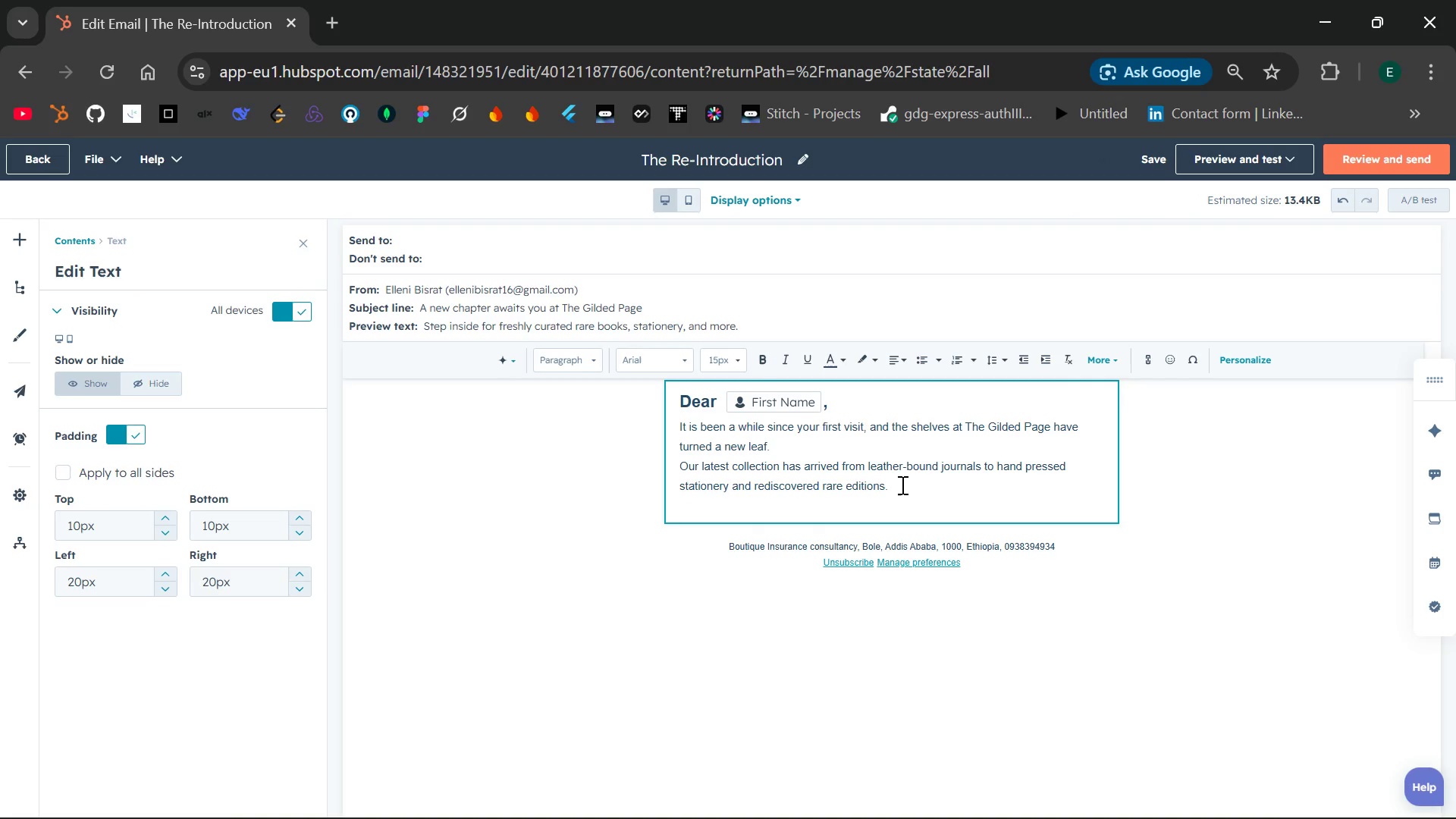 
type(We have carfully selected )
 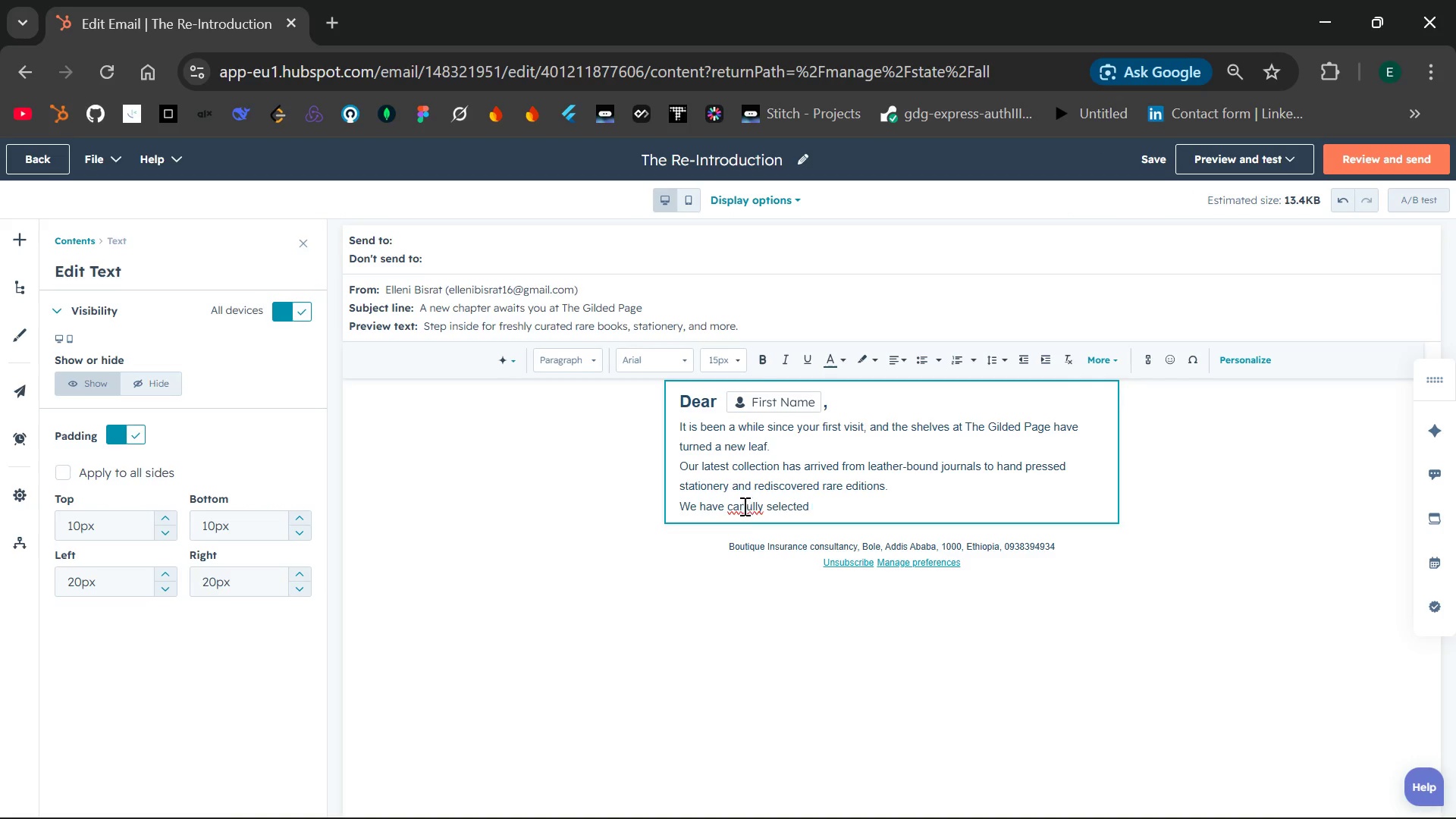 
double_click([742, 507])
 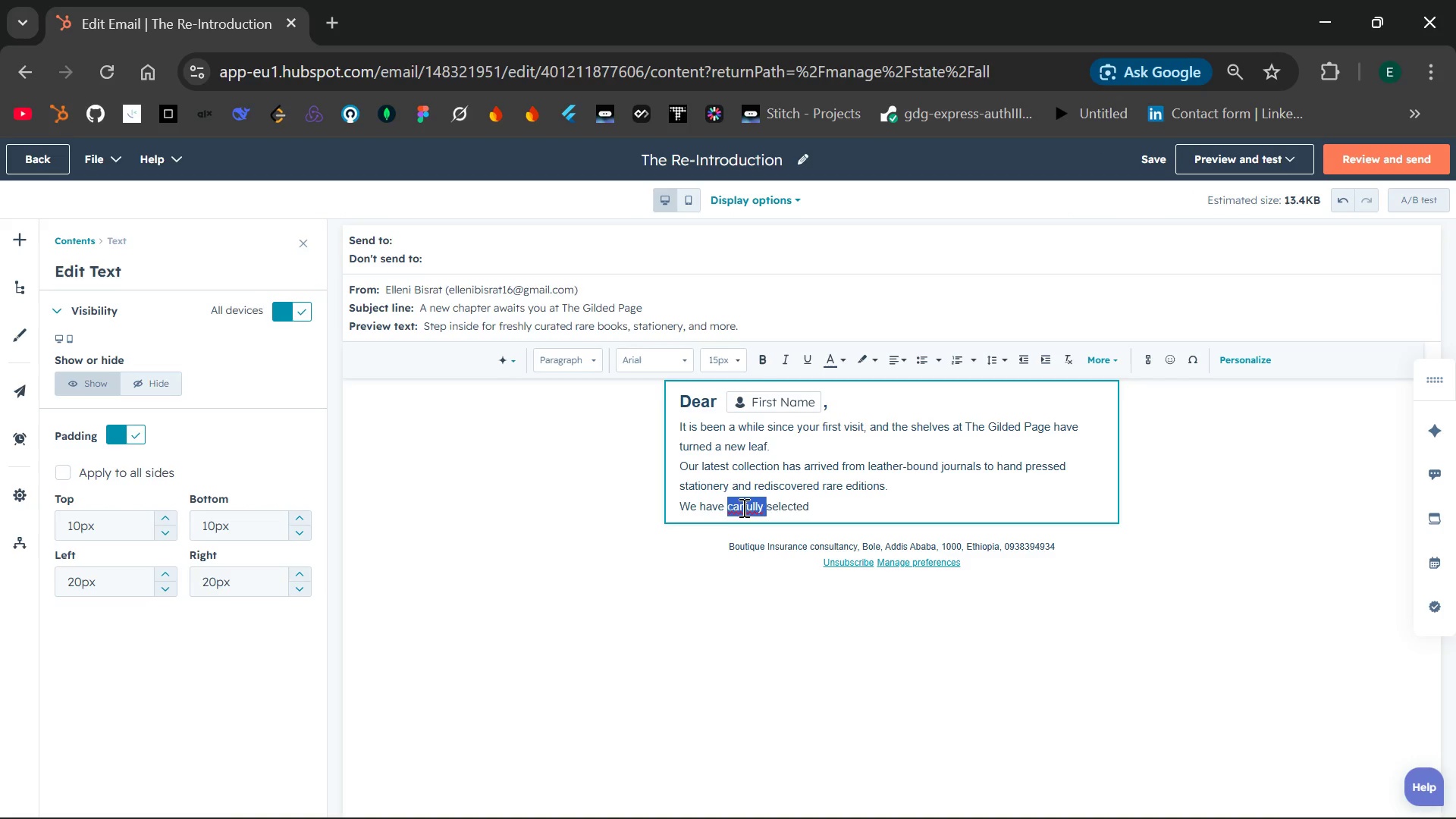 
type(carf)
 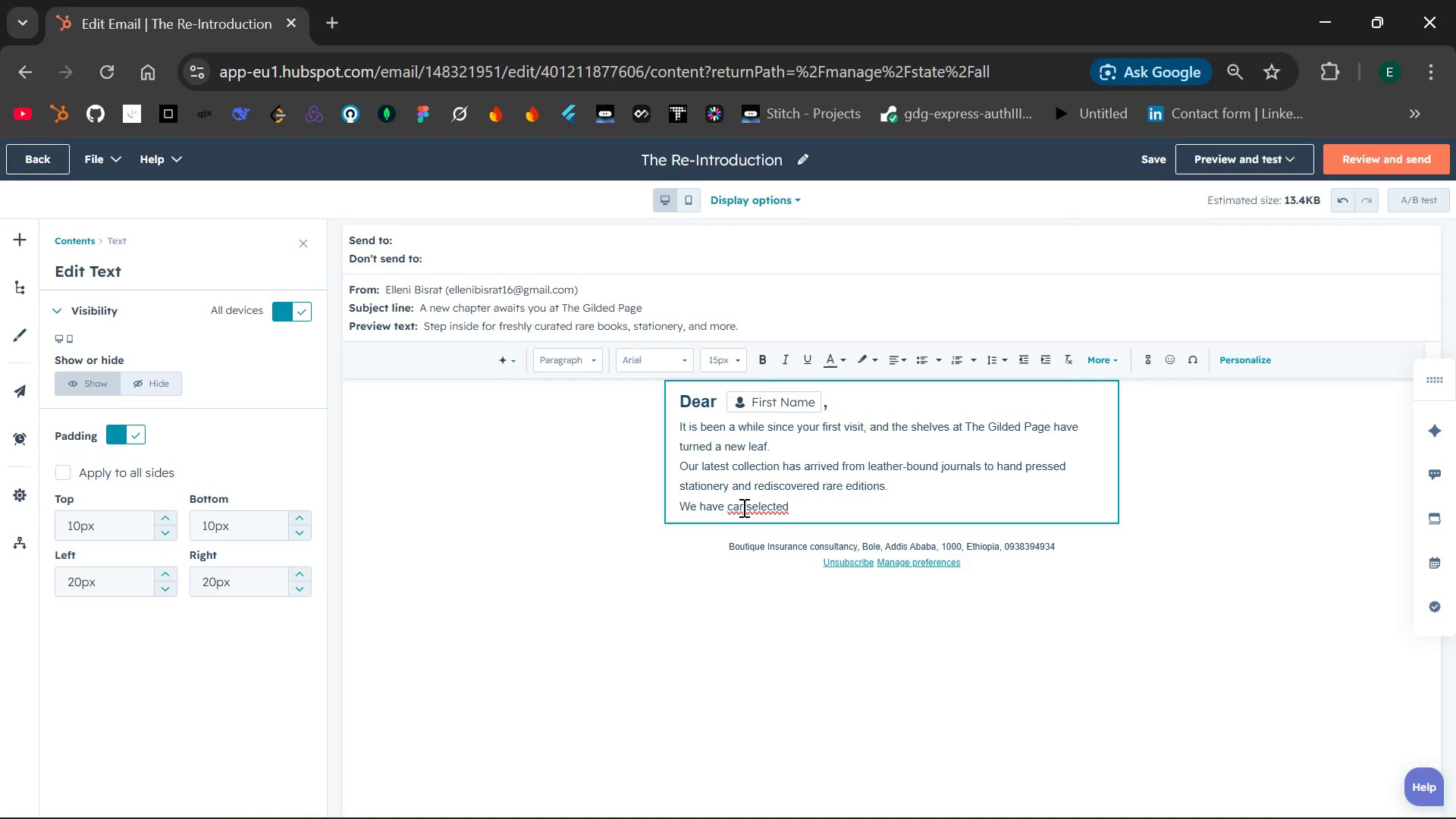 
type(ully )
 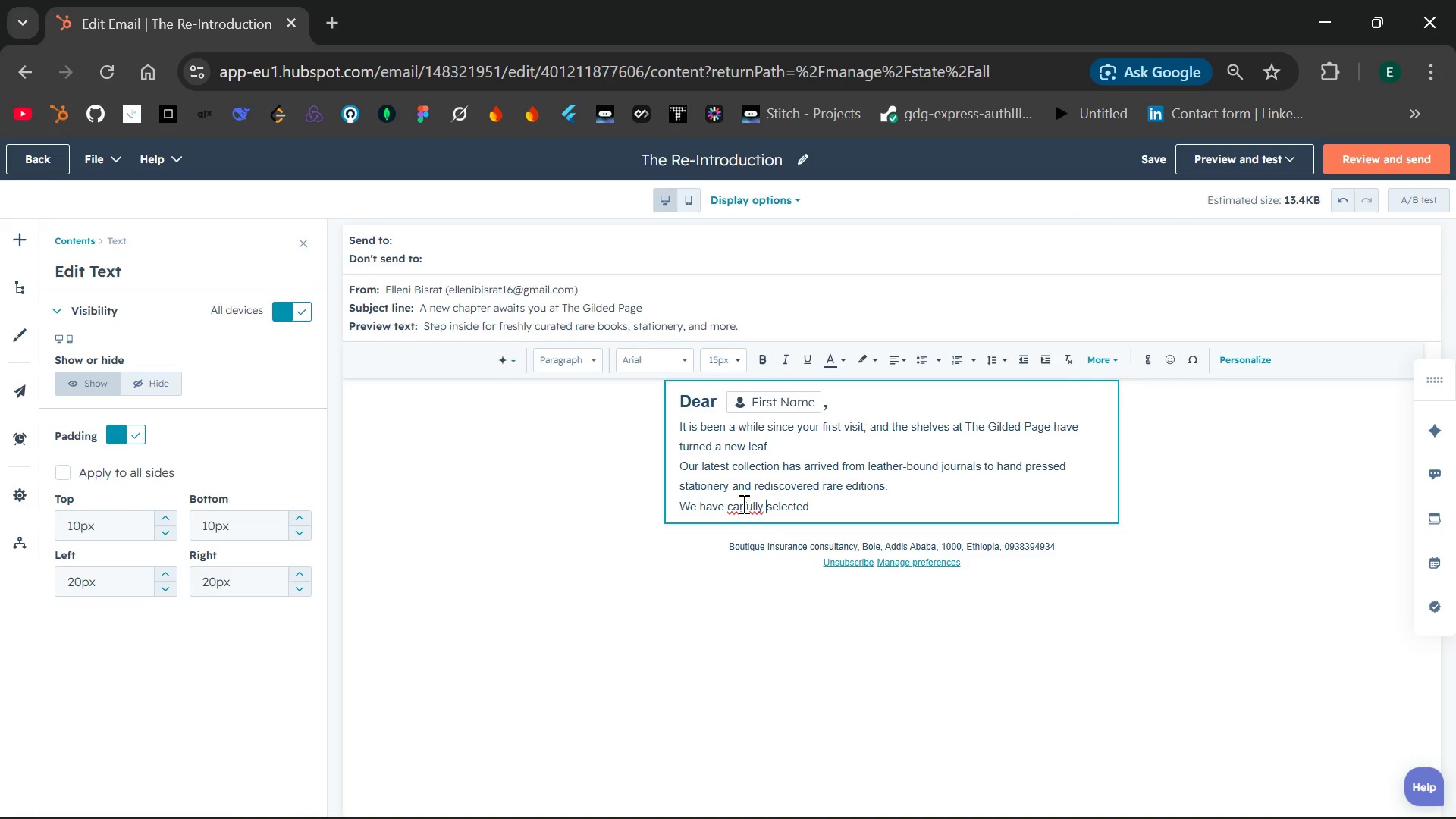 
double_click([742, 504])
 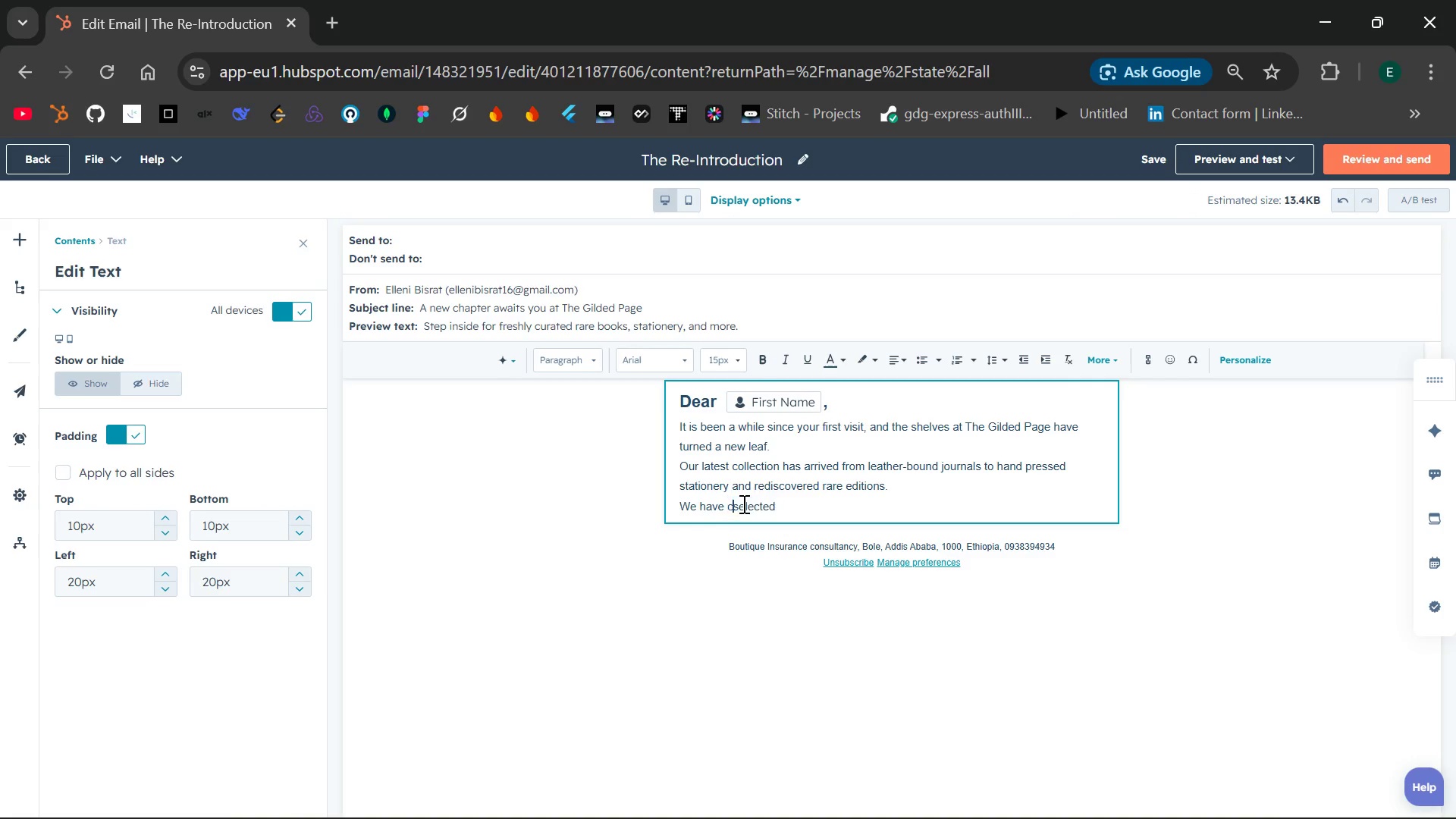 
type(carefully )
 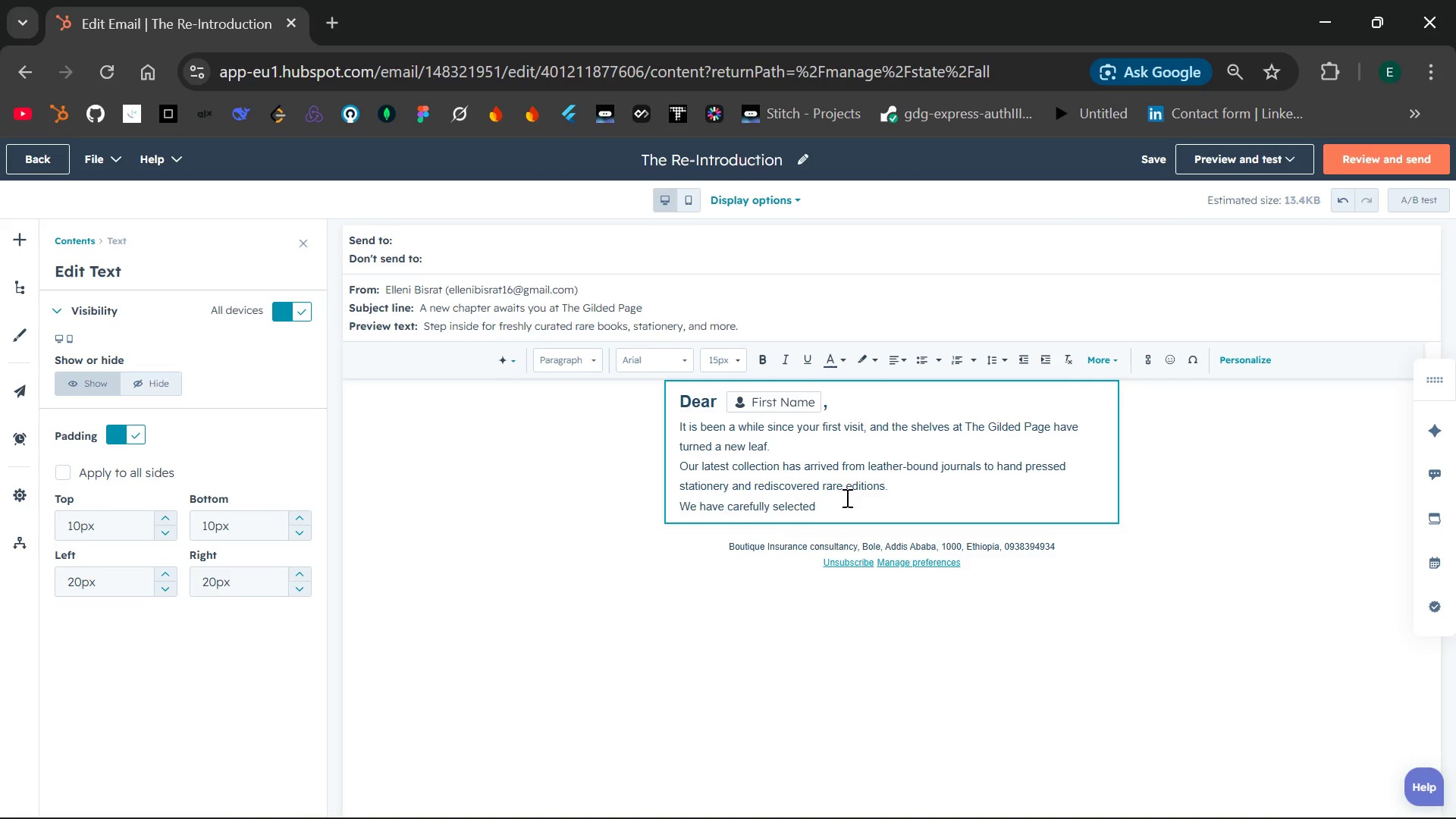 
left_click([848, 497])
 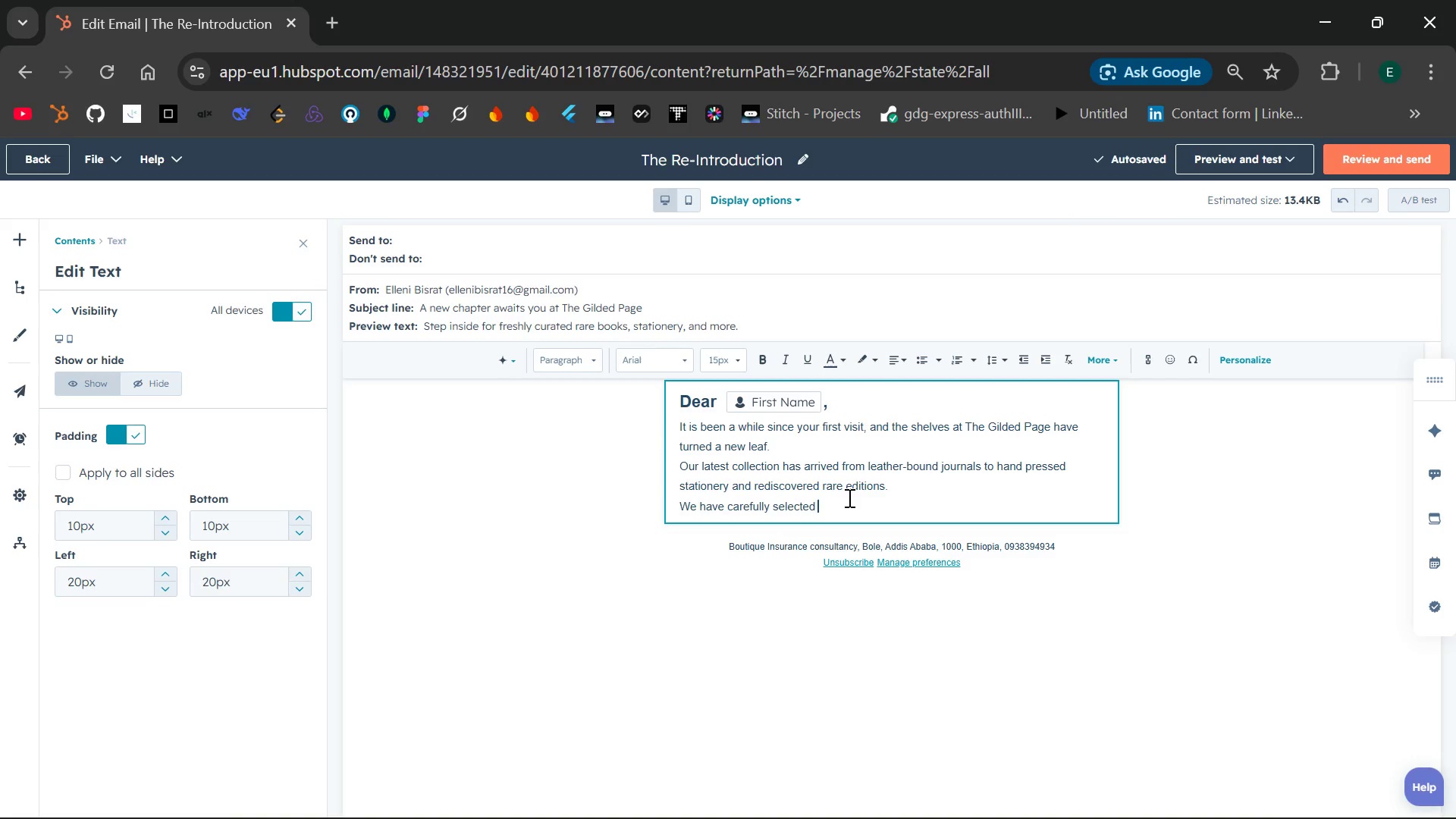 
wait(7.59)
 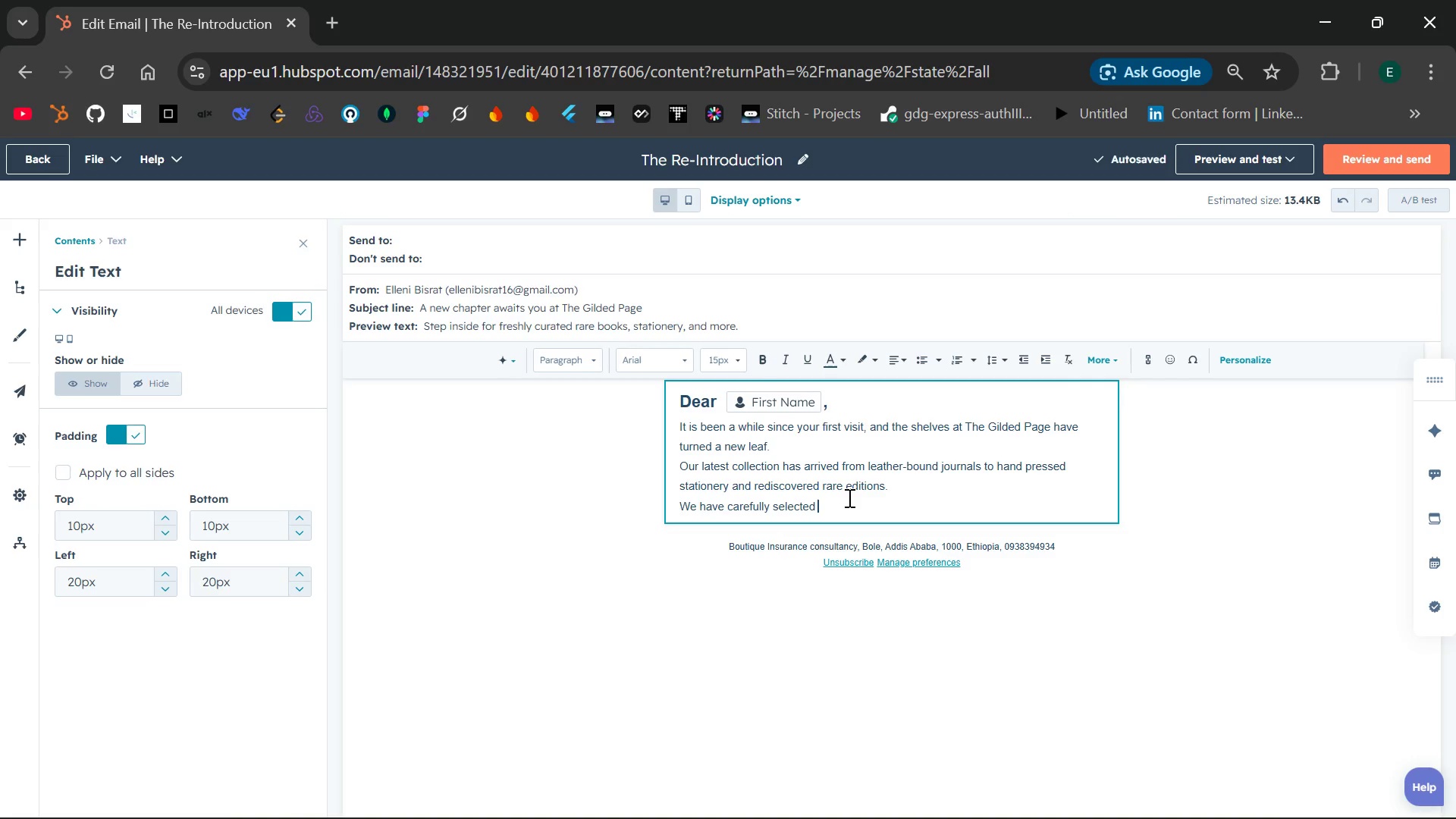 
type(pice)
key(Backspace)
key(Backspace)
type(eces that we)
 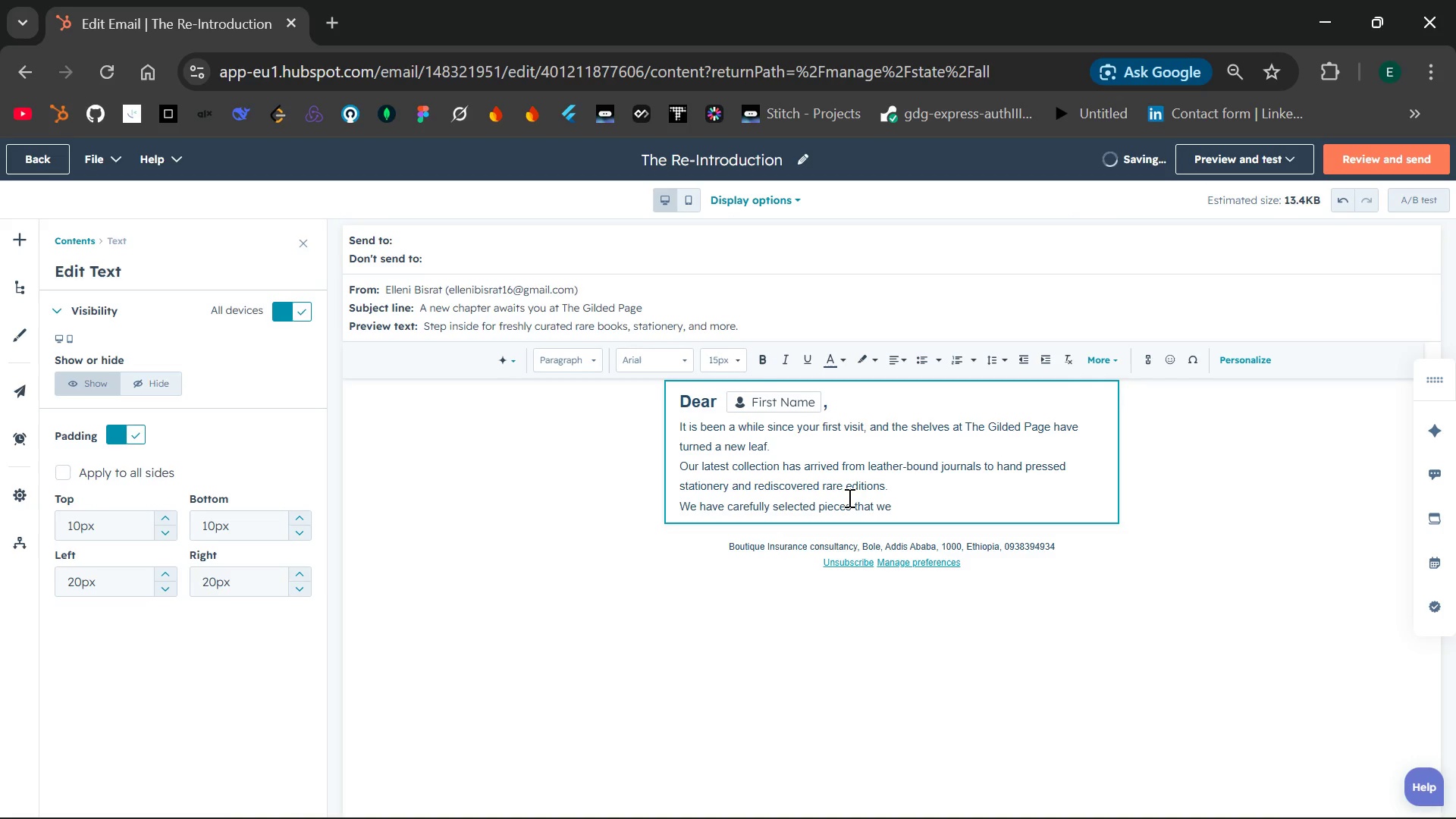 
type( think )
 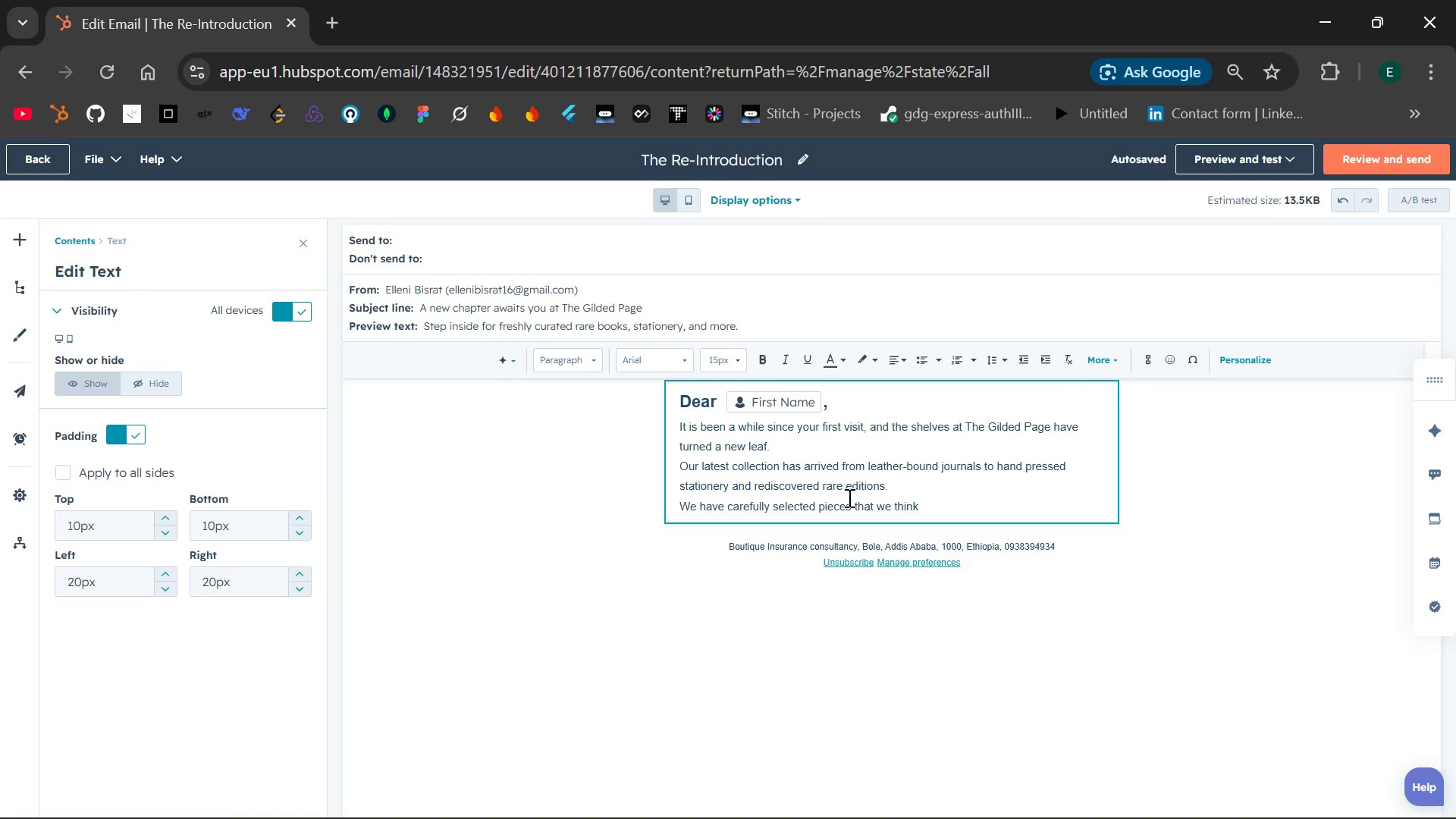 
wait(14.01)
 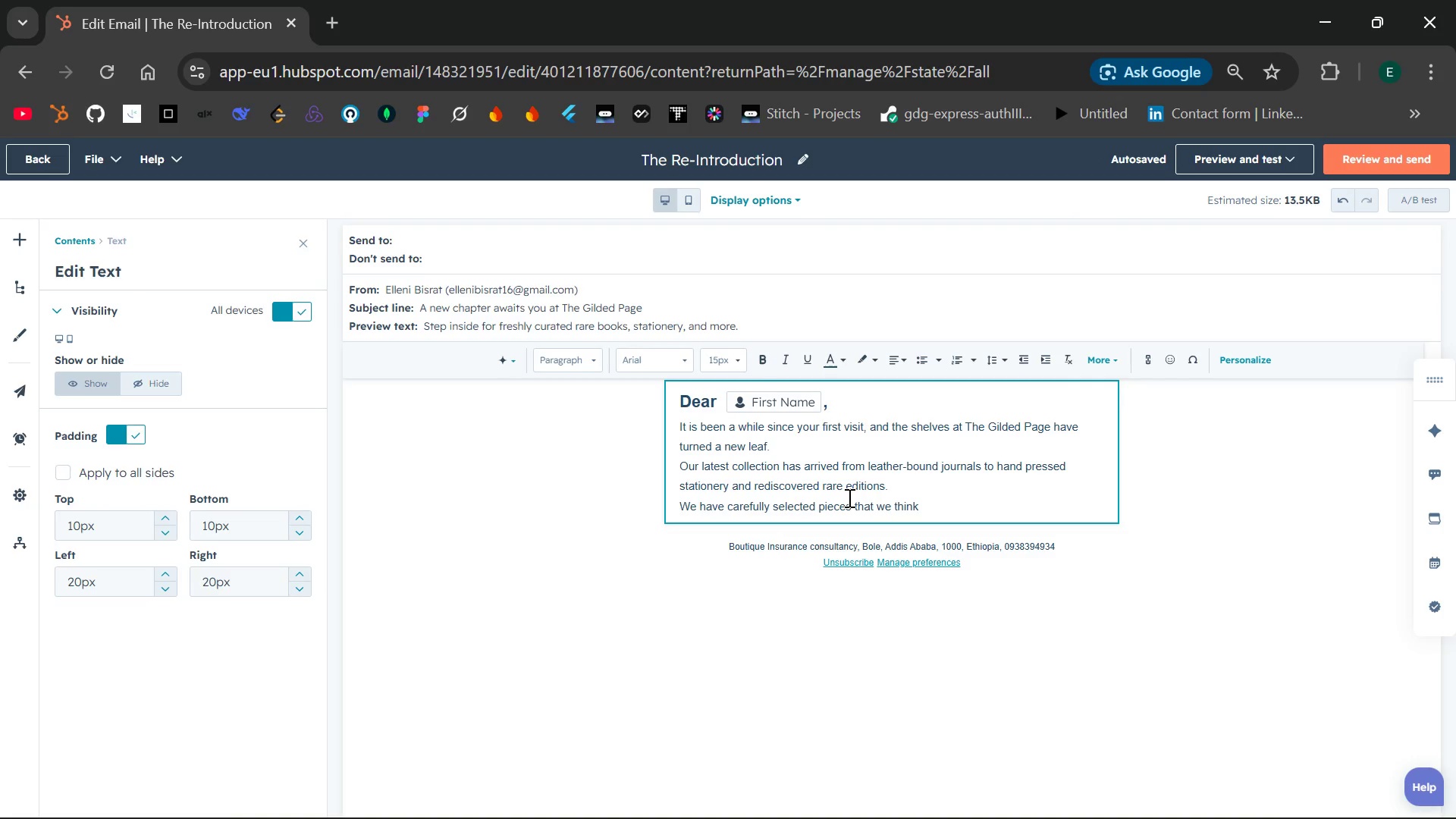 
type(will speak to your)
 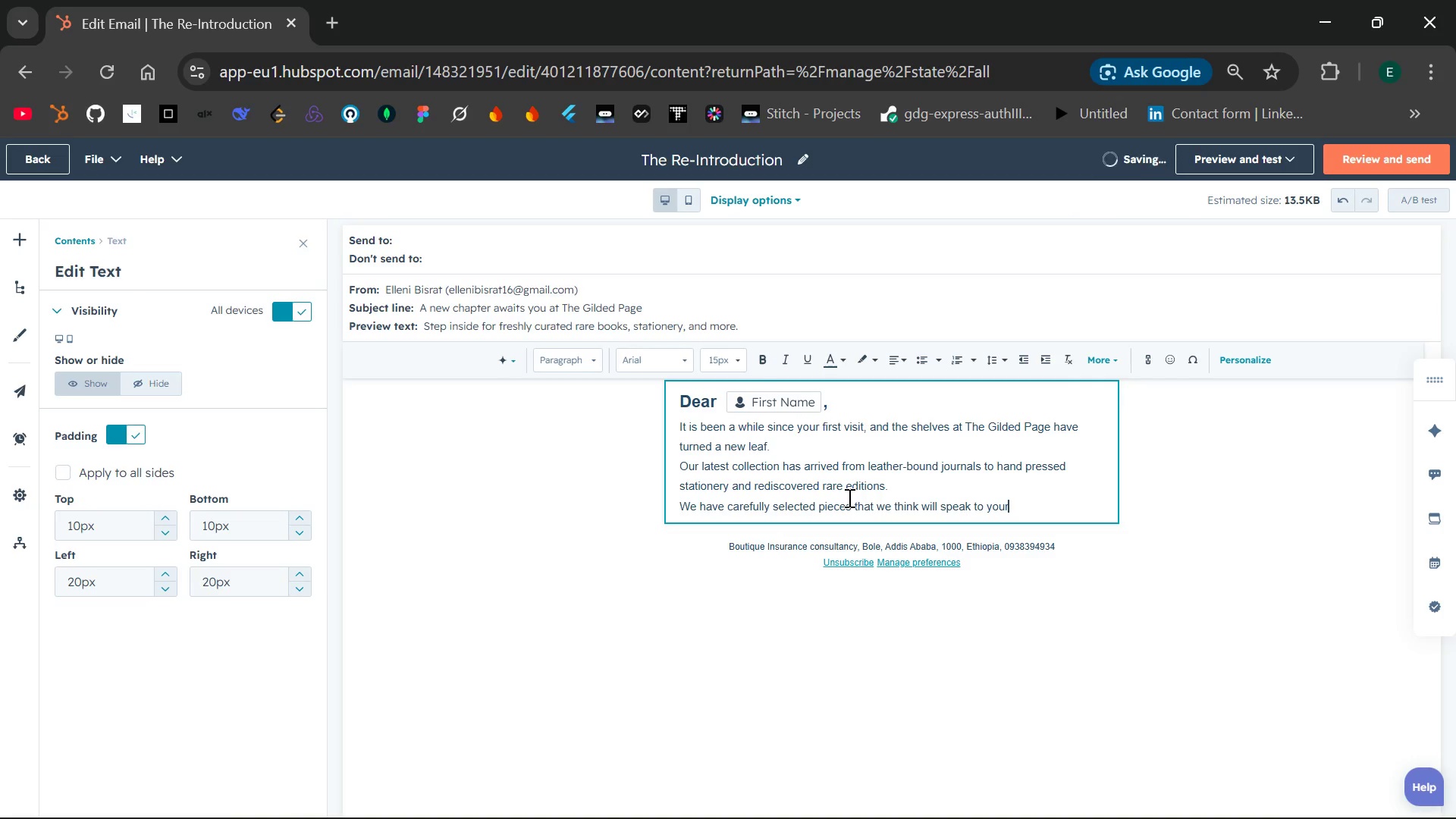 
type(tastes)
 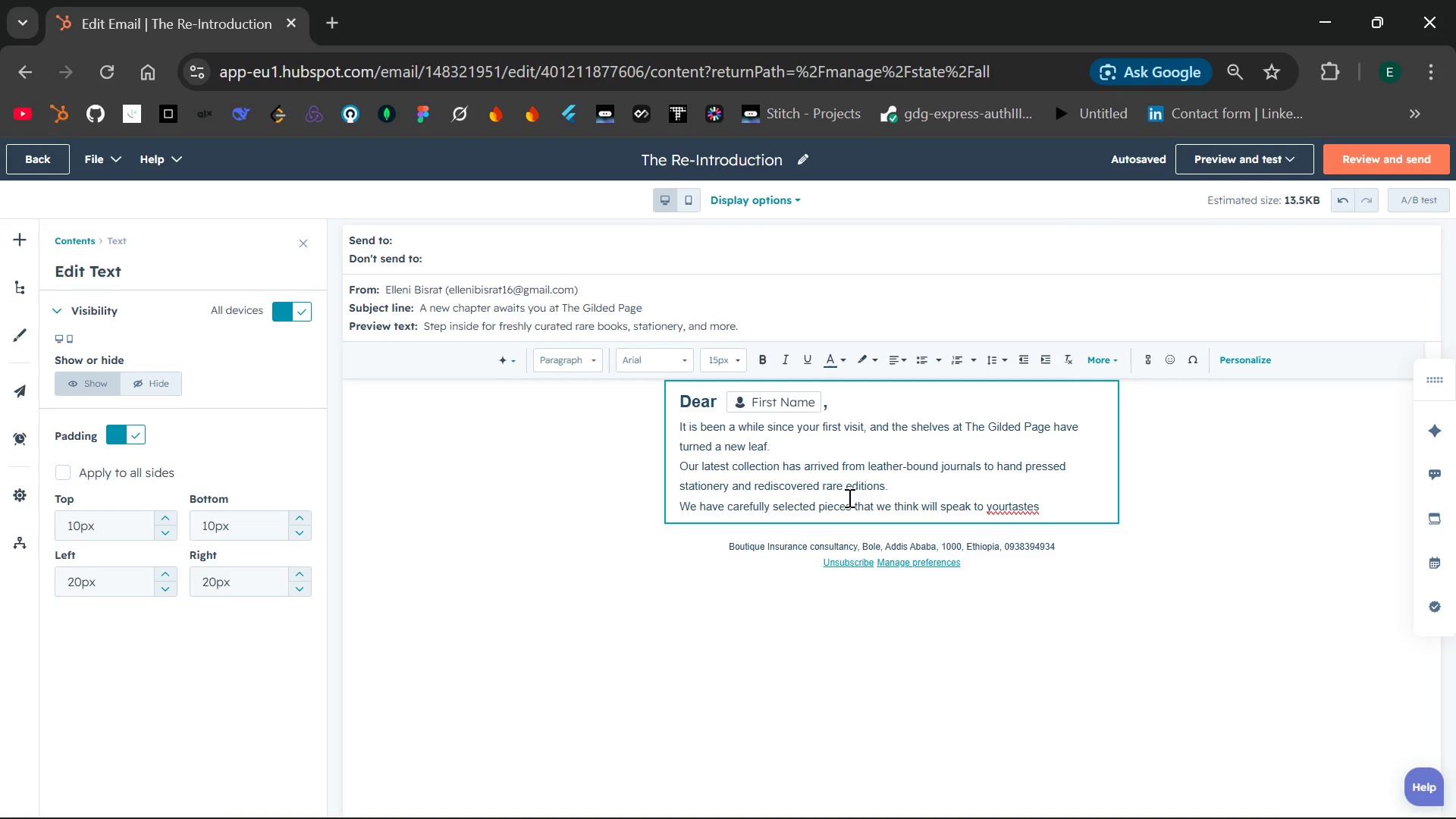 
wait(44.95)
 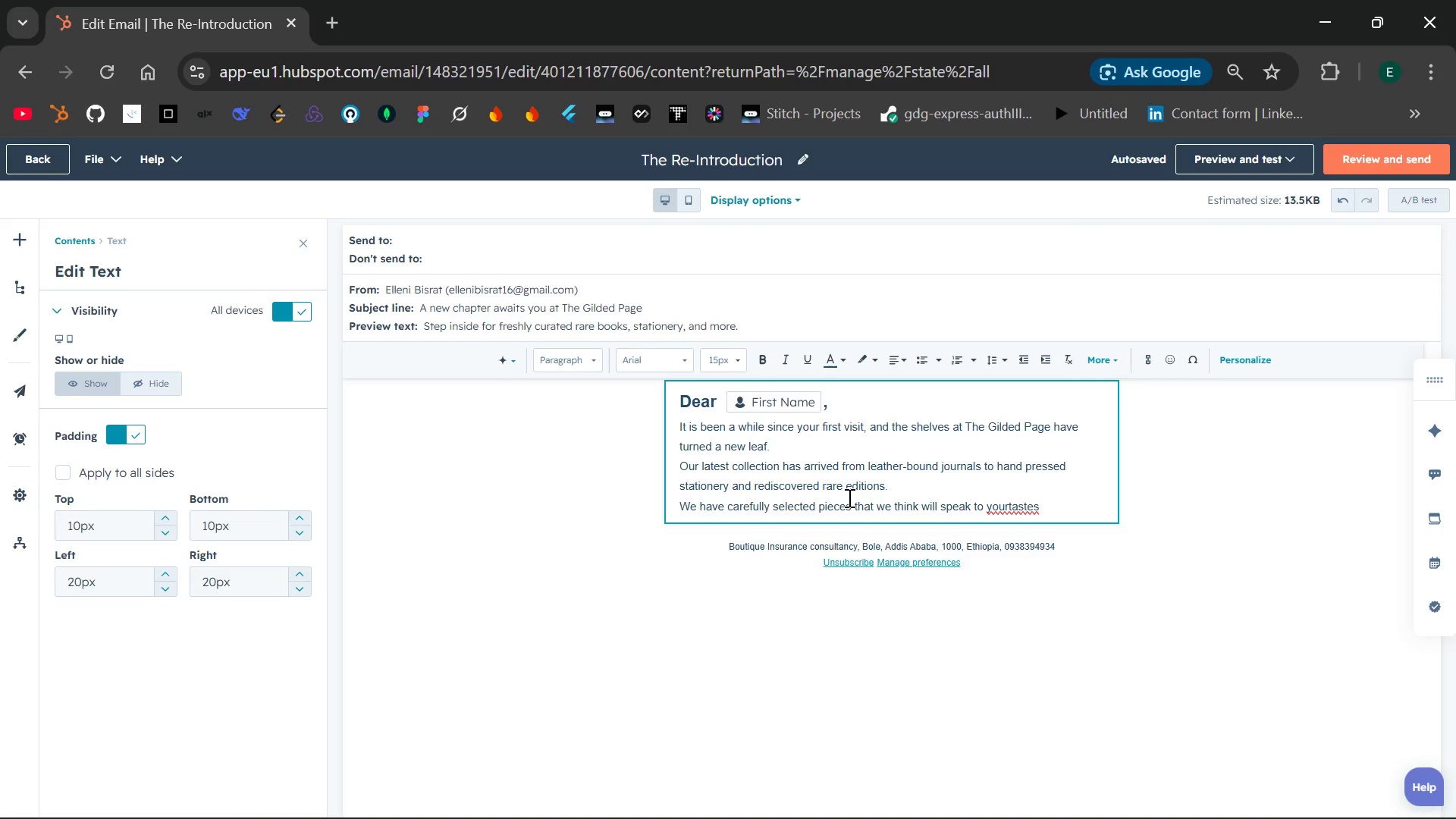 
key(Backspace)
key(Backspace)
key(Backspace)
key(Backspace)
key(Backspace)
key(Backspace)
type(ntastes.)
 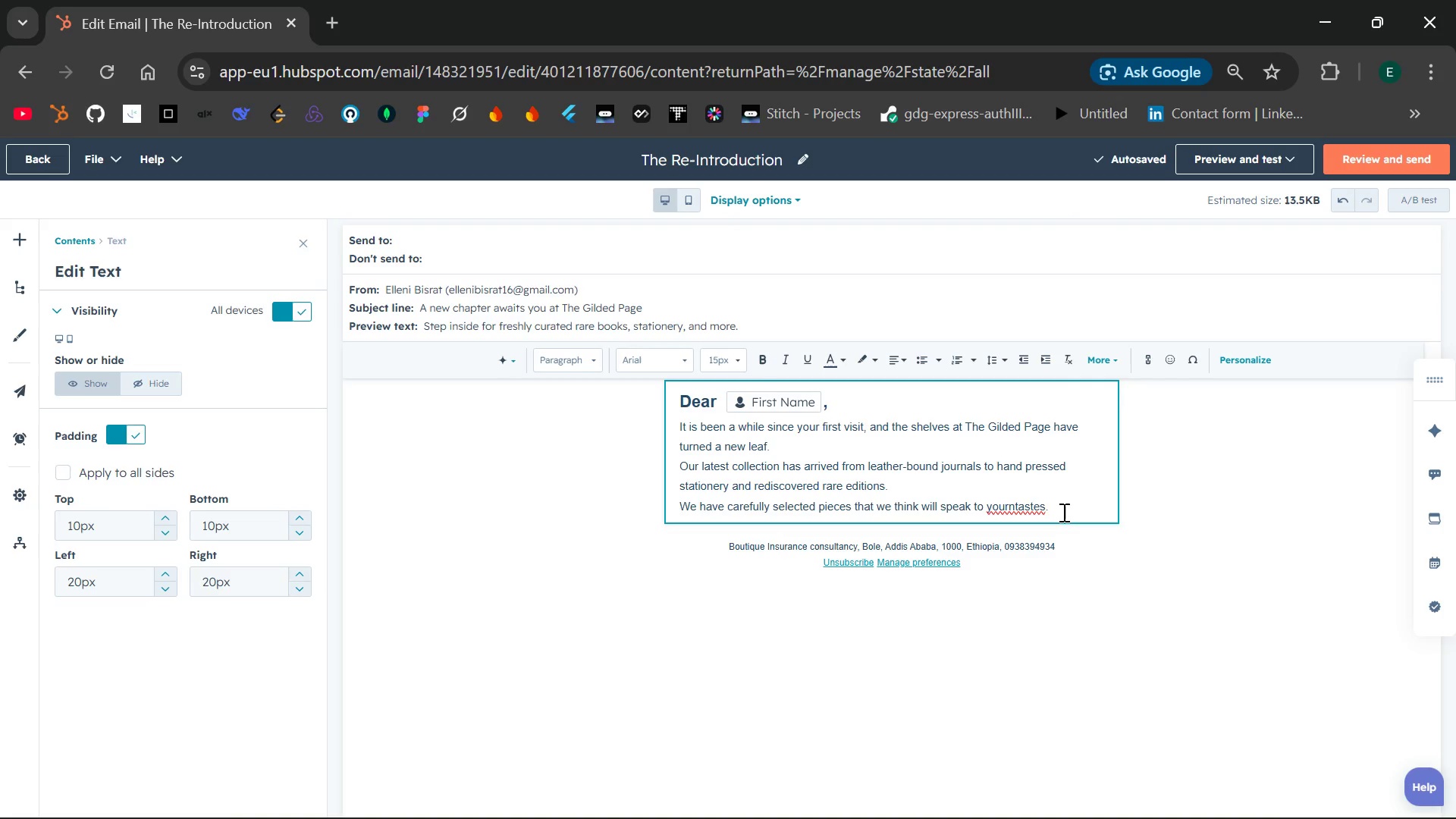 
wait(10.09)
 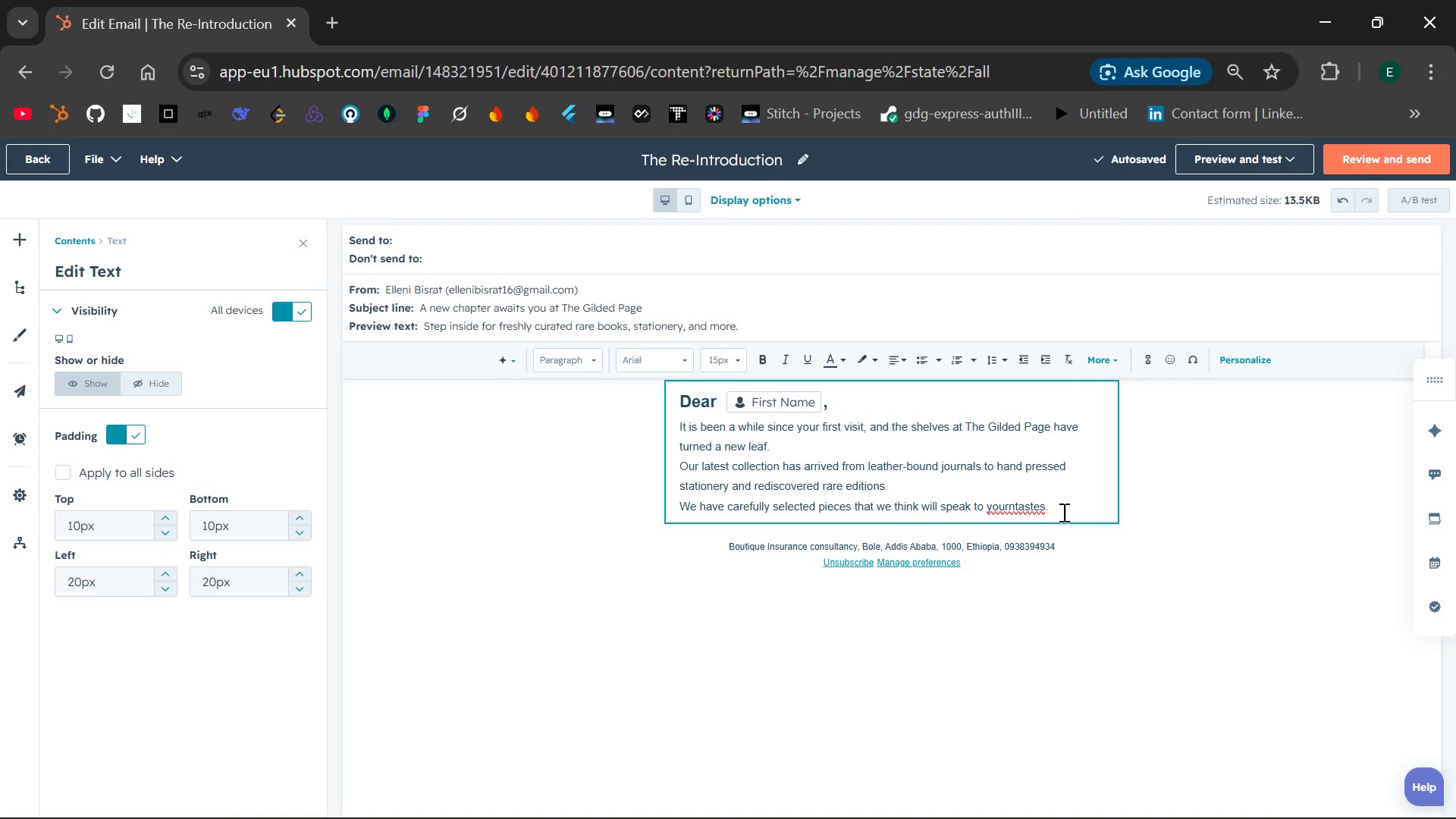 
left_click([1013, 504])
 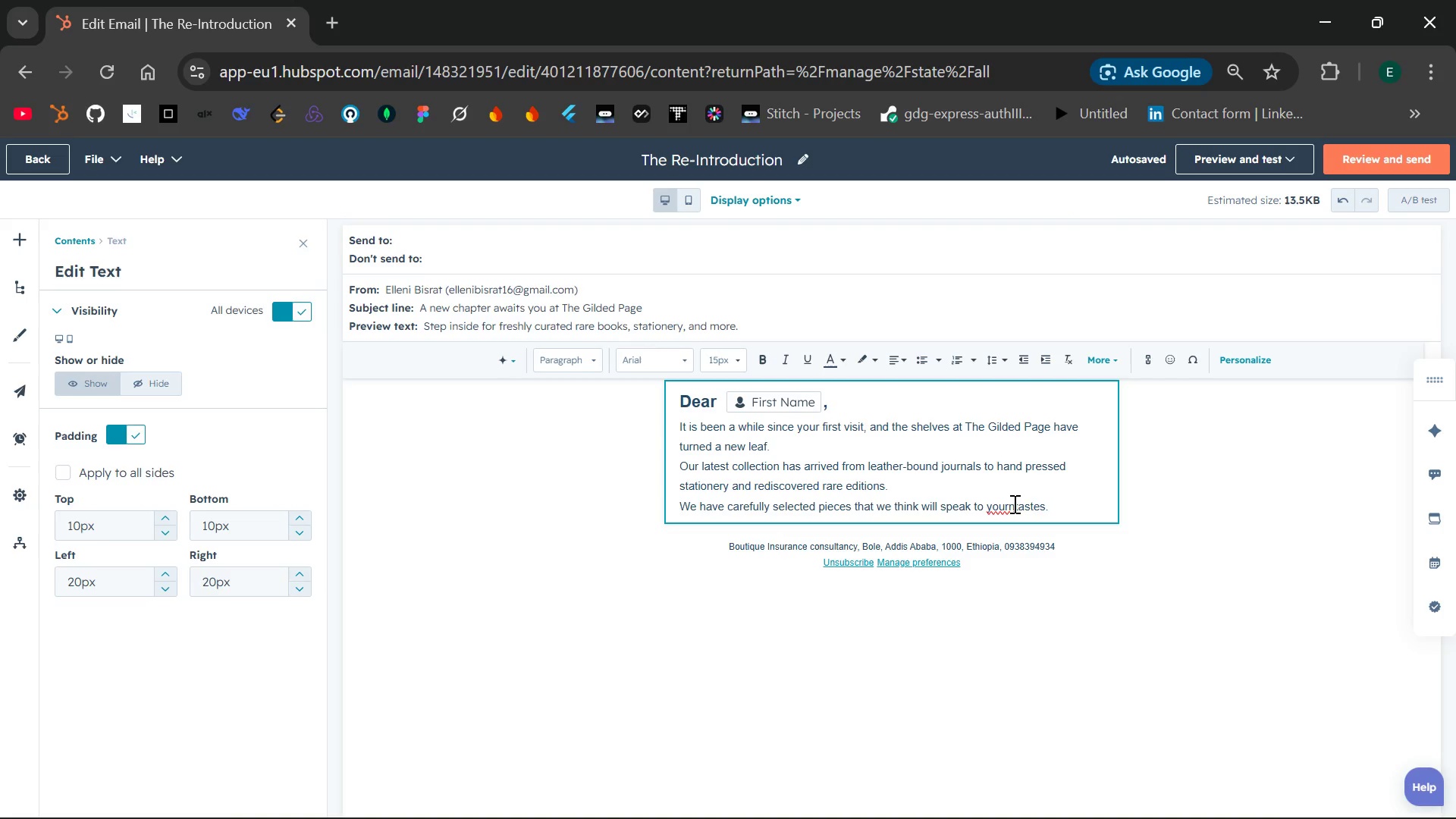 
key(Space)
 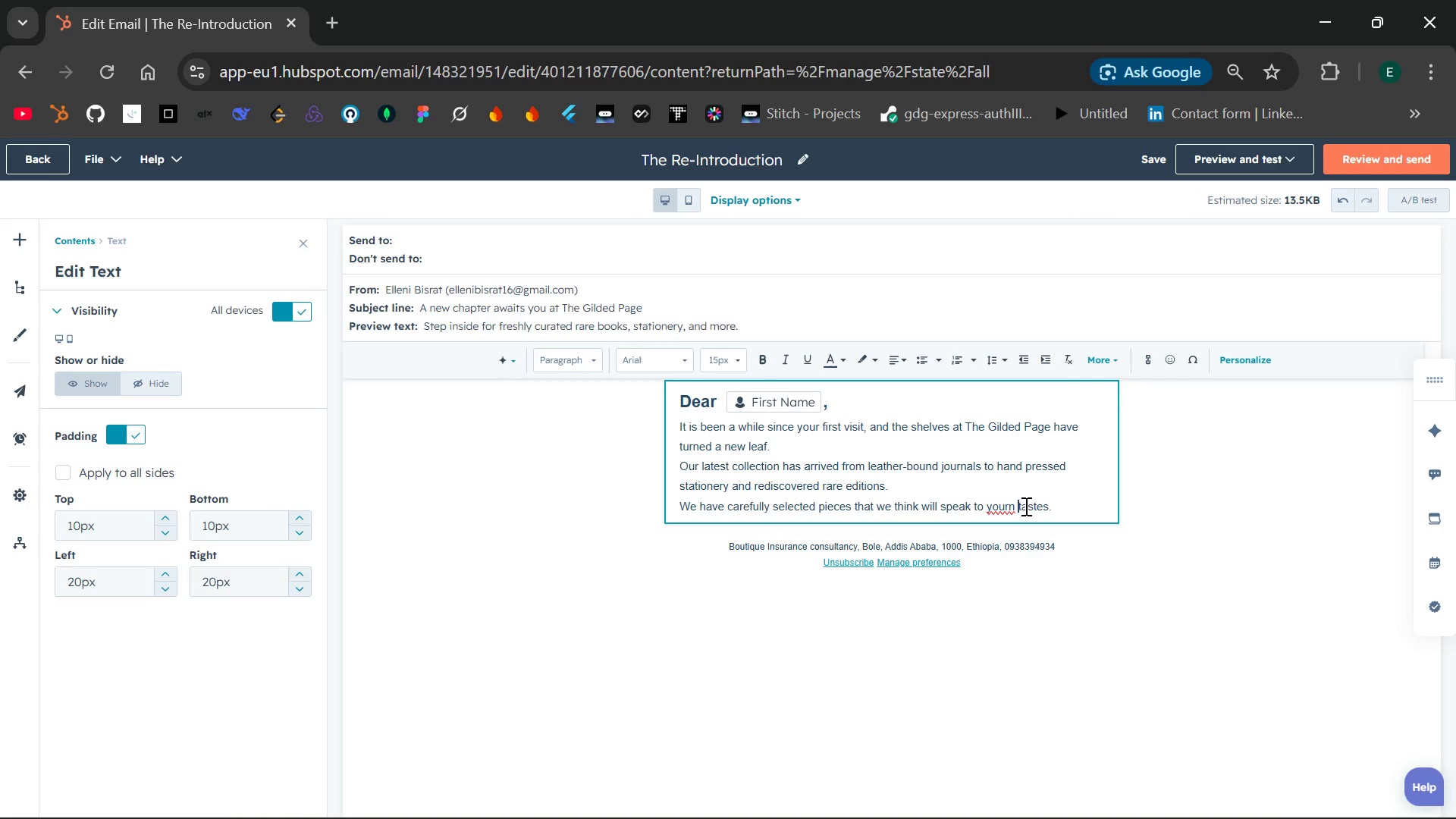 
key(Backspace)
 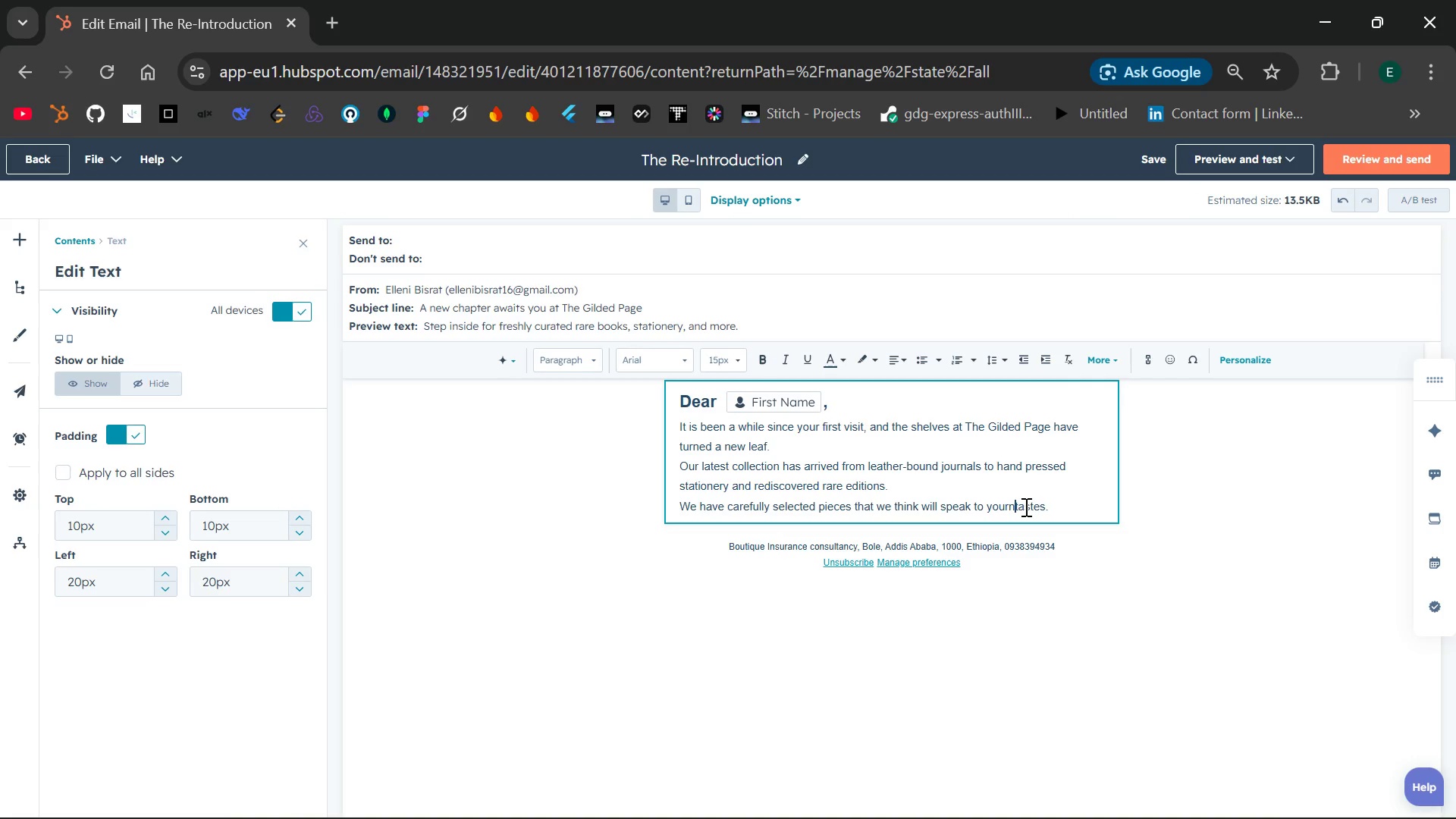 
key(Backspace)
 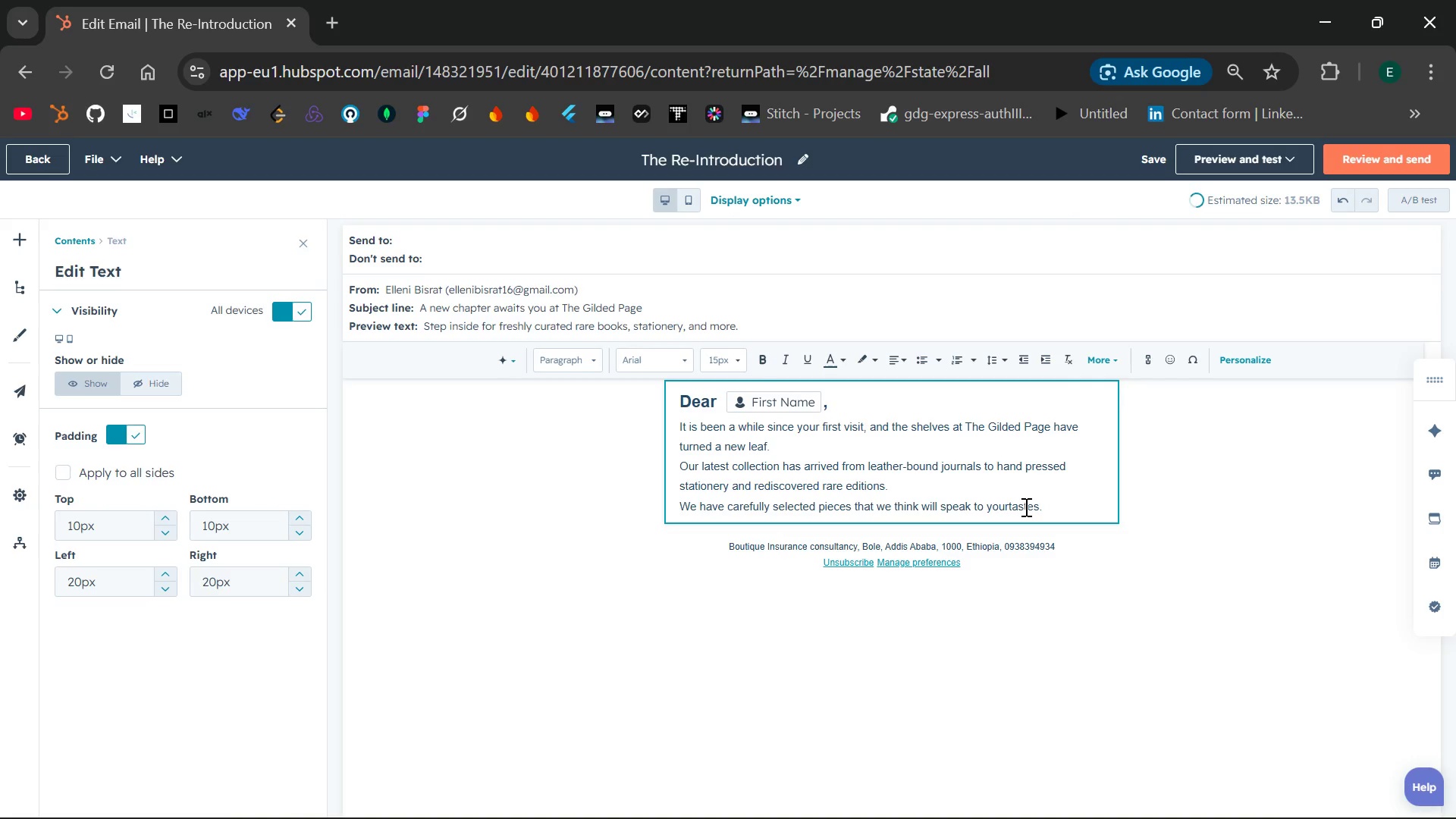 
key(Space)
 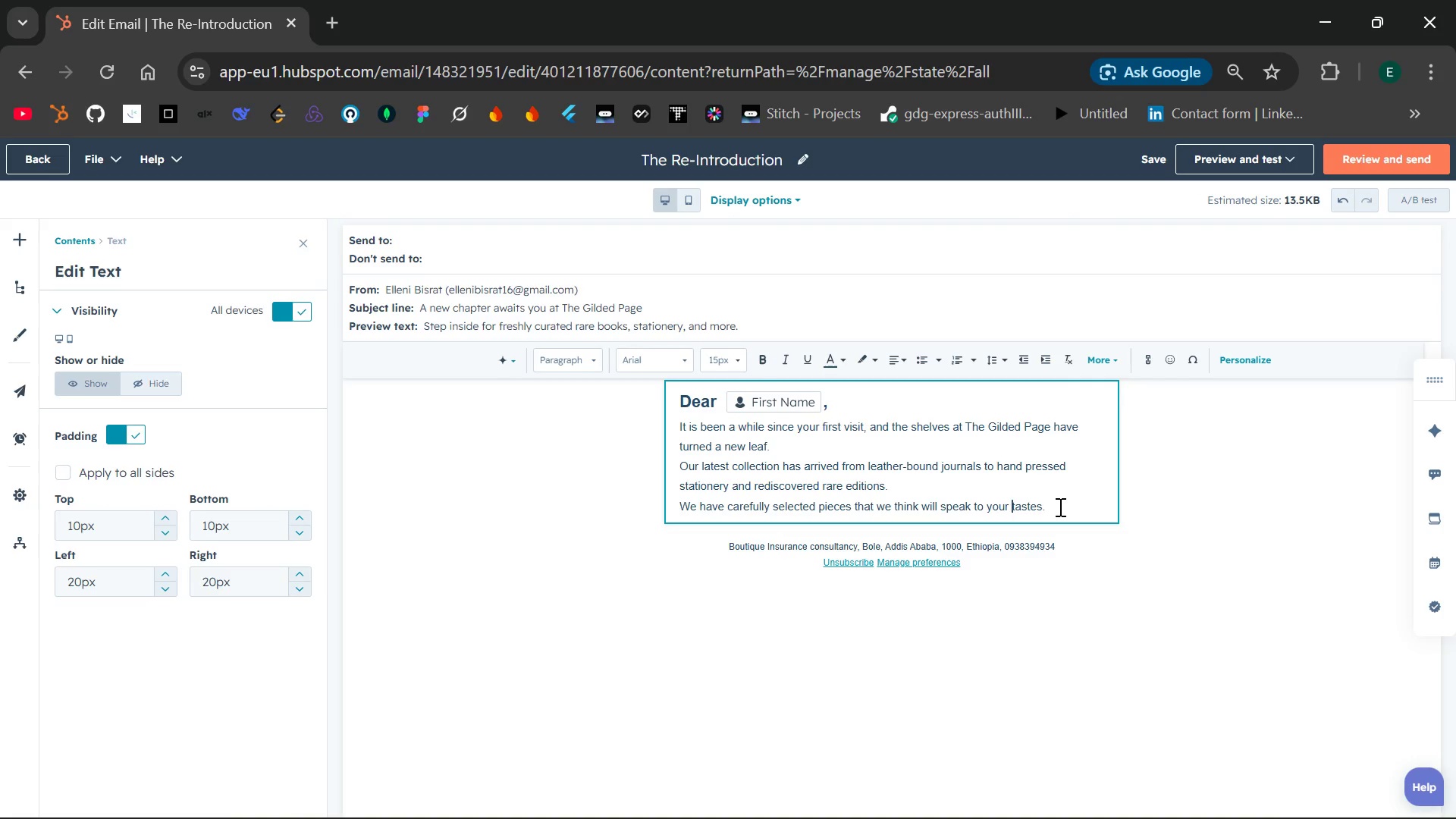 
left_click([1059, 507])
 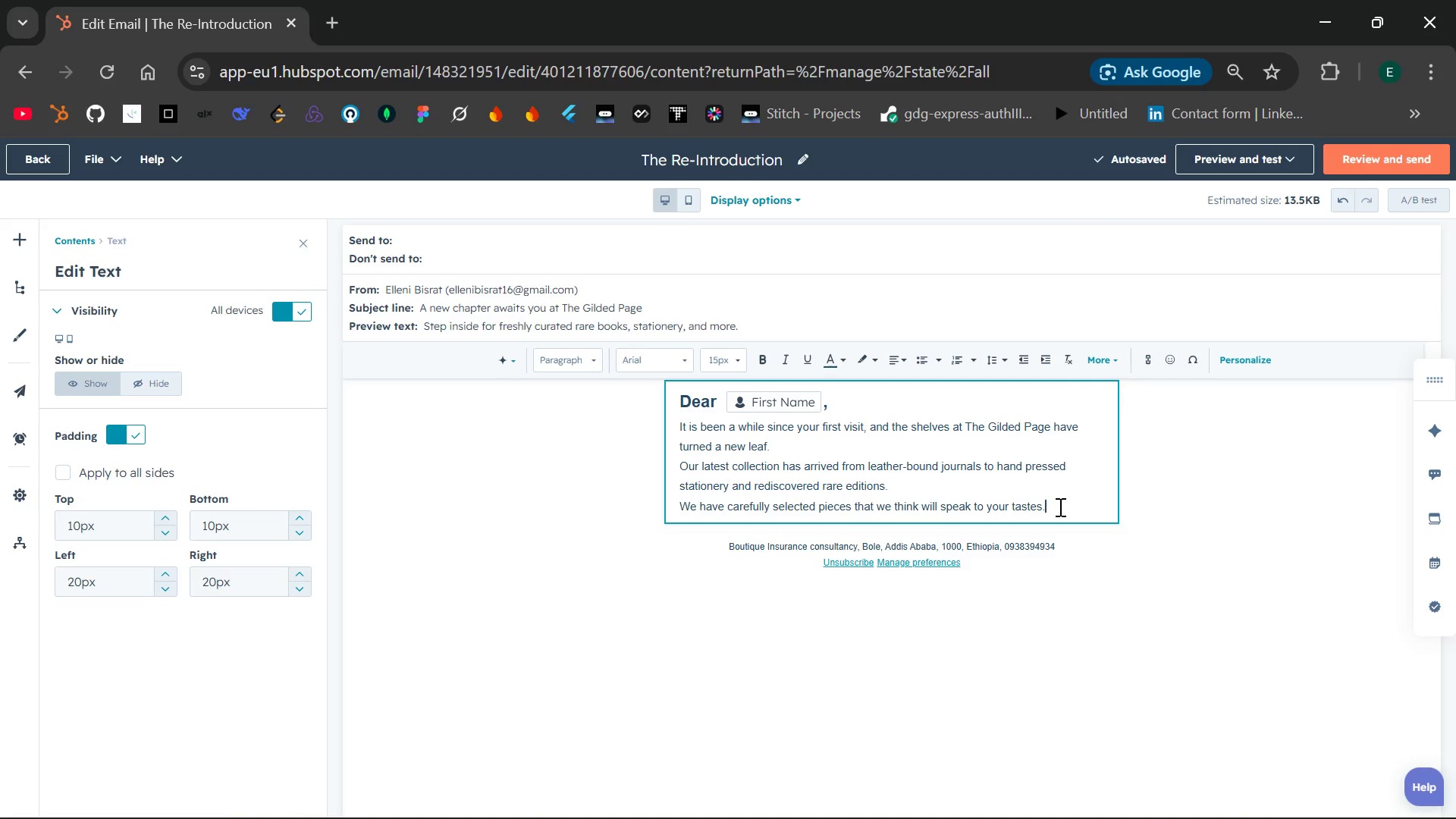 
wait(6.97)
 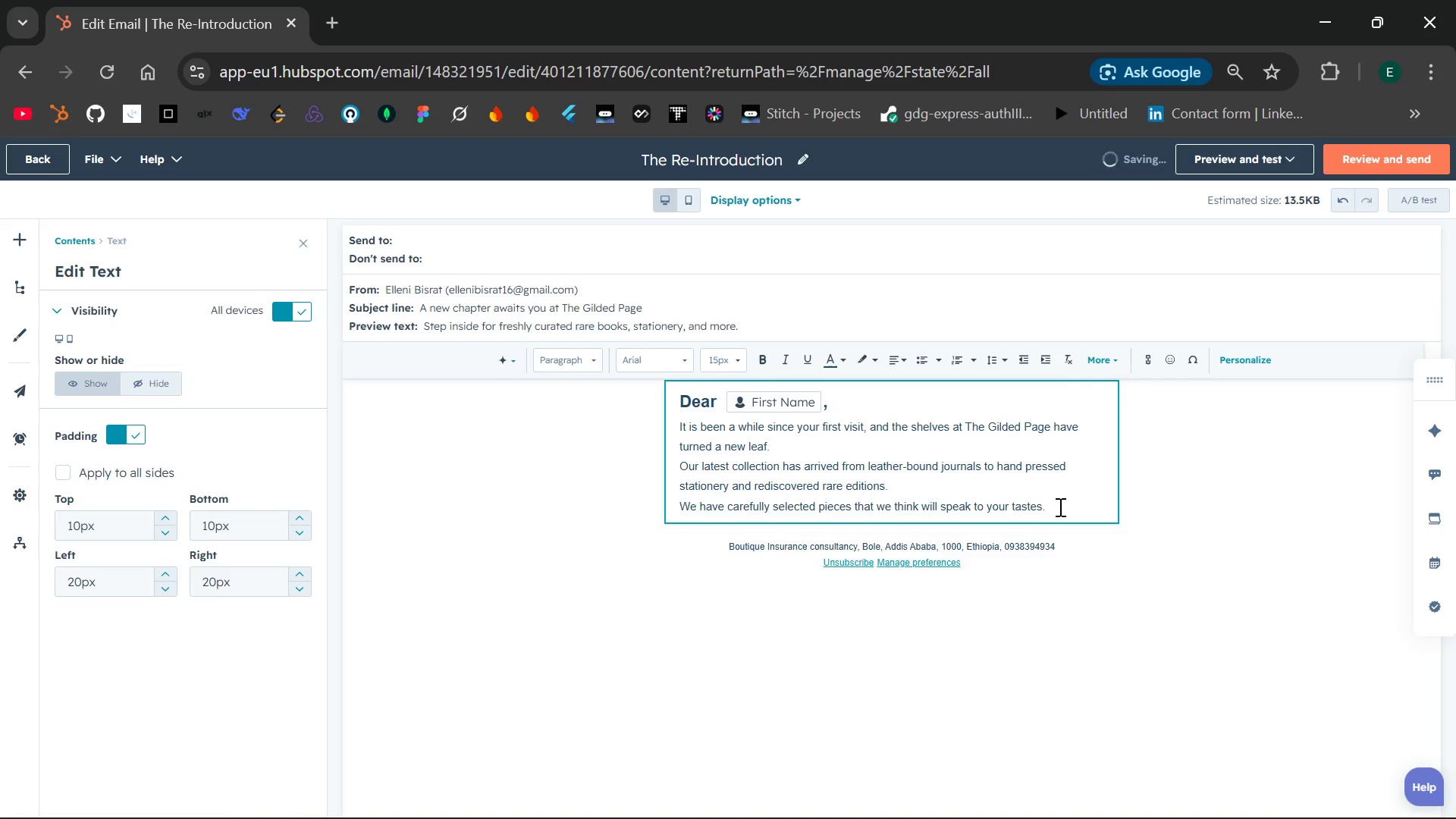 
key(Enter)
 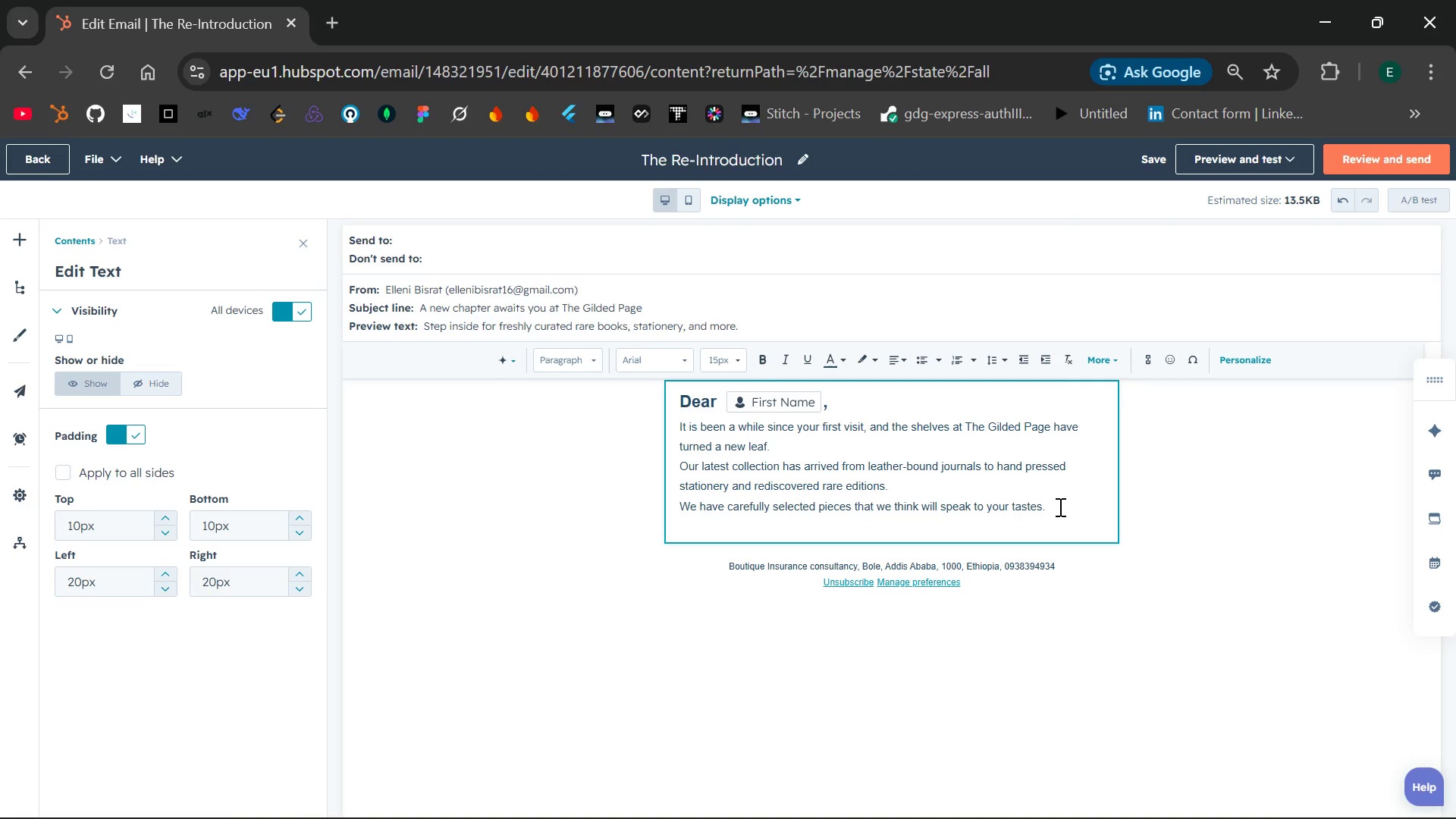 
type(Come explore what's new, and let your)
 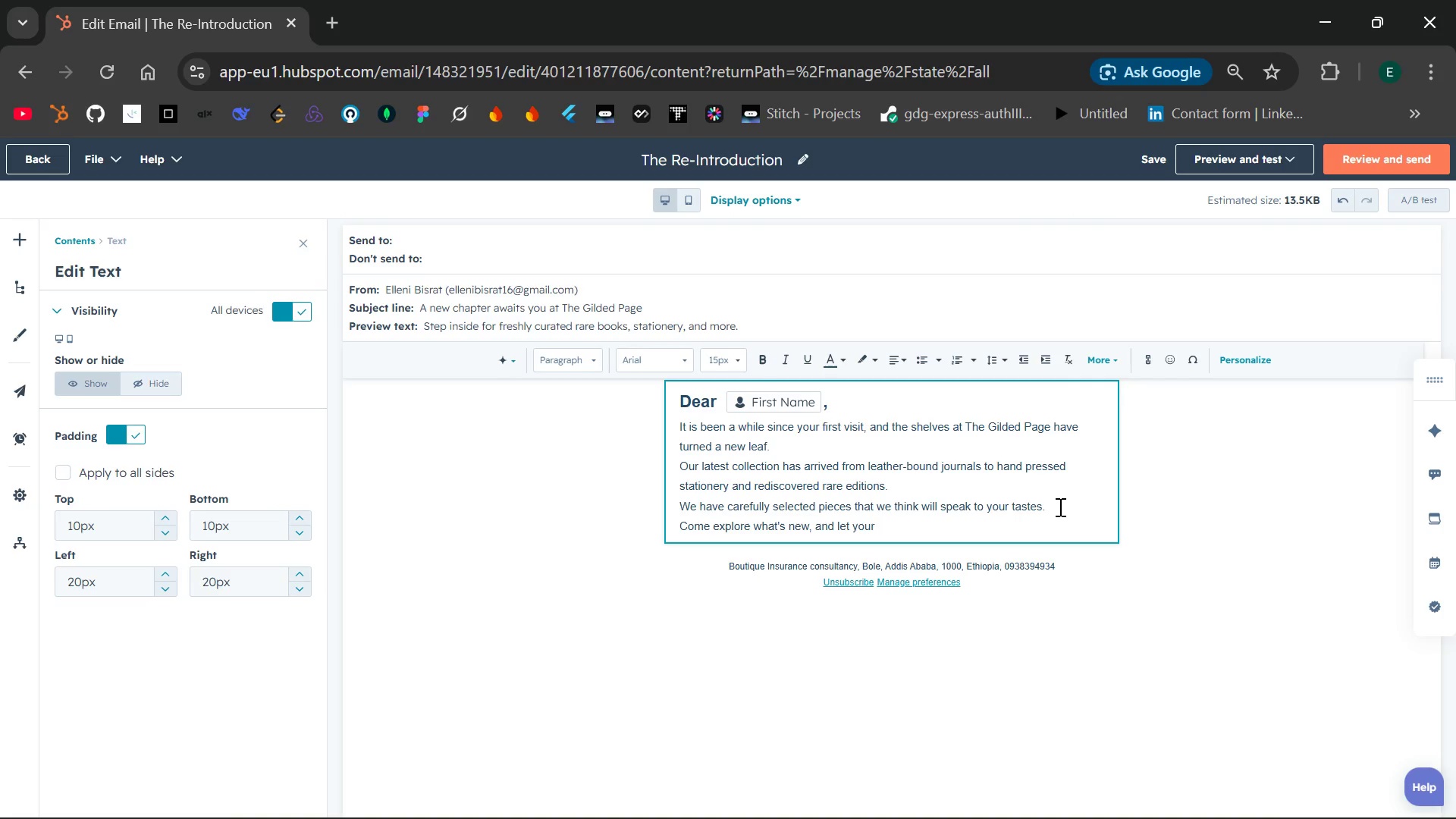 
key(Space)
 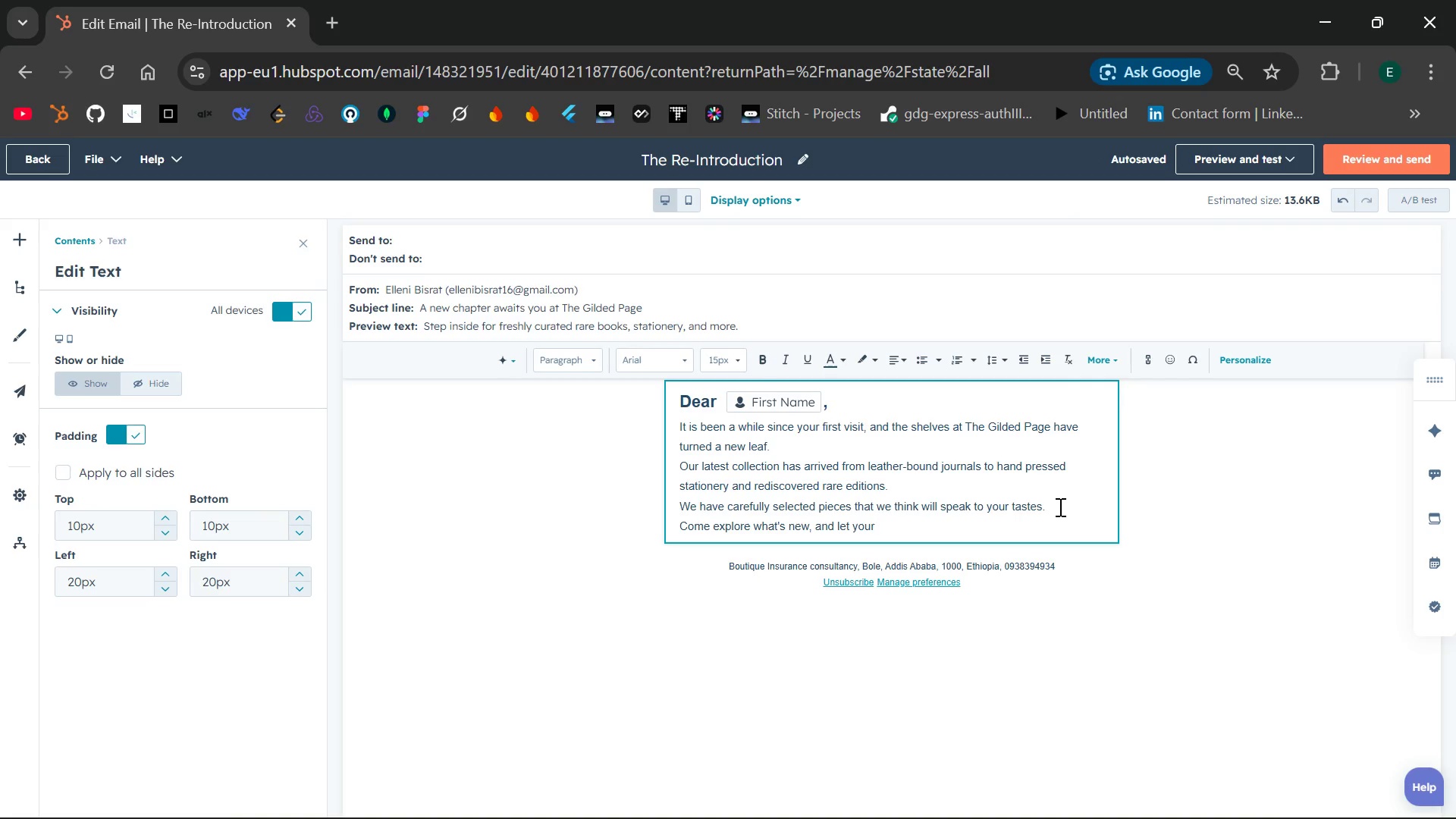 
wait(13.88)
 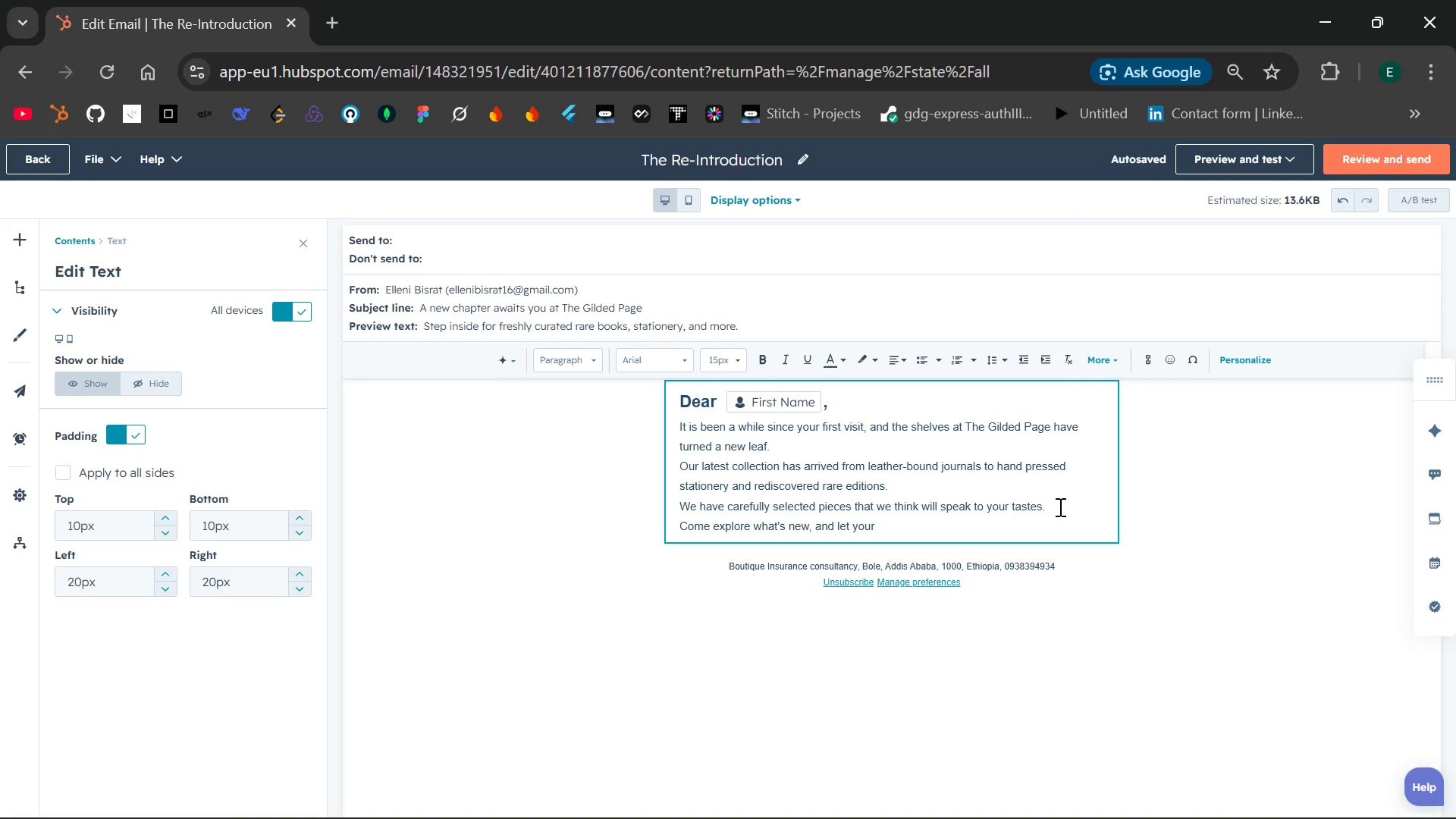 
type(tastes.)
 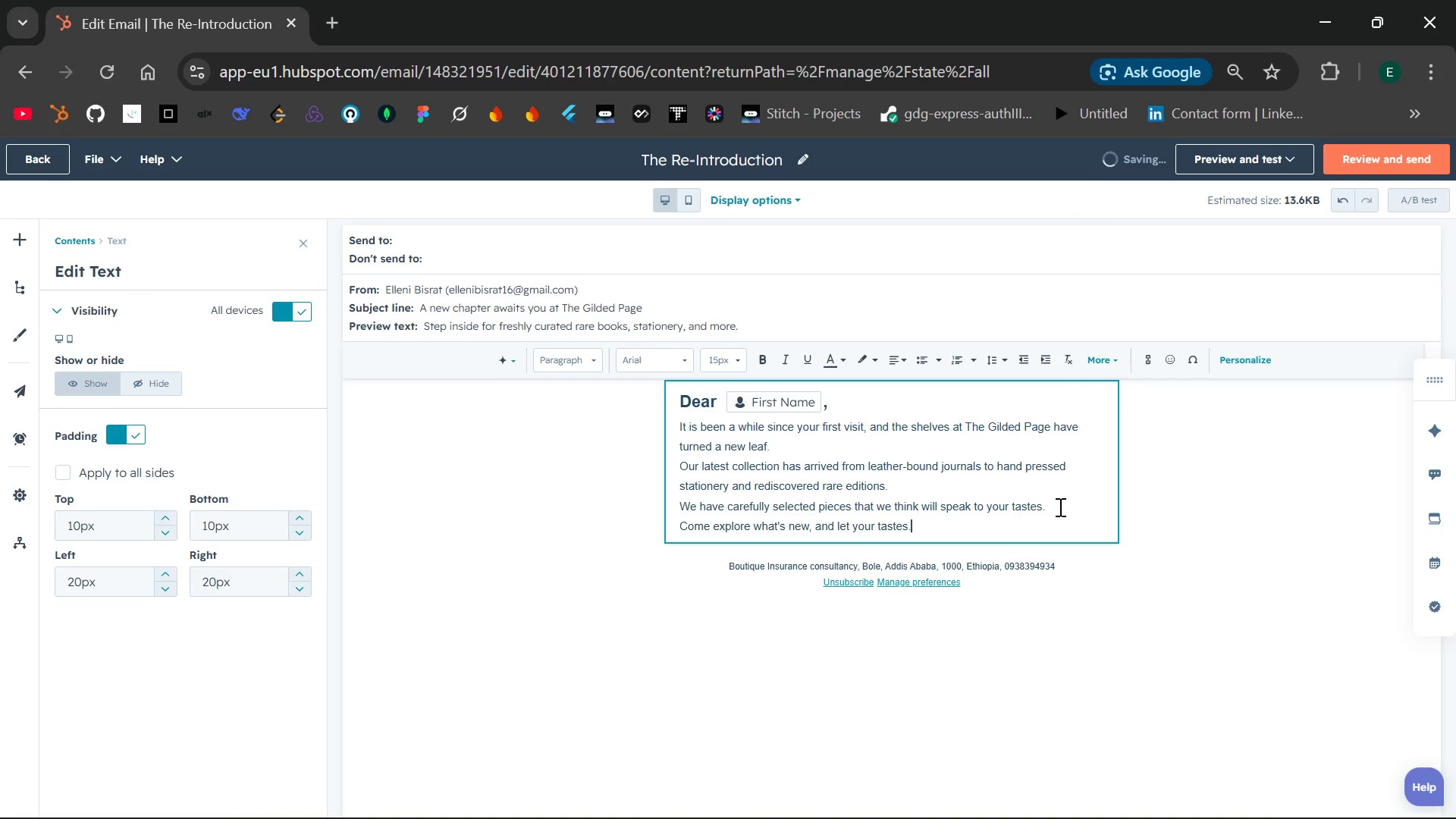 
wait(8.52)
 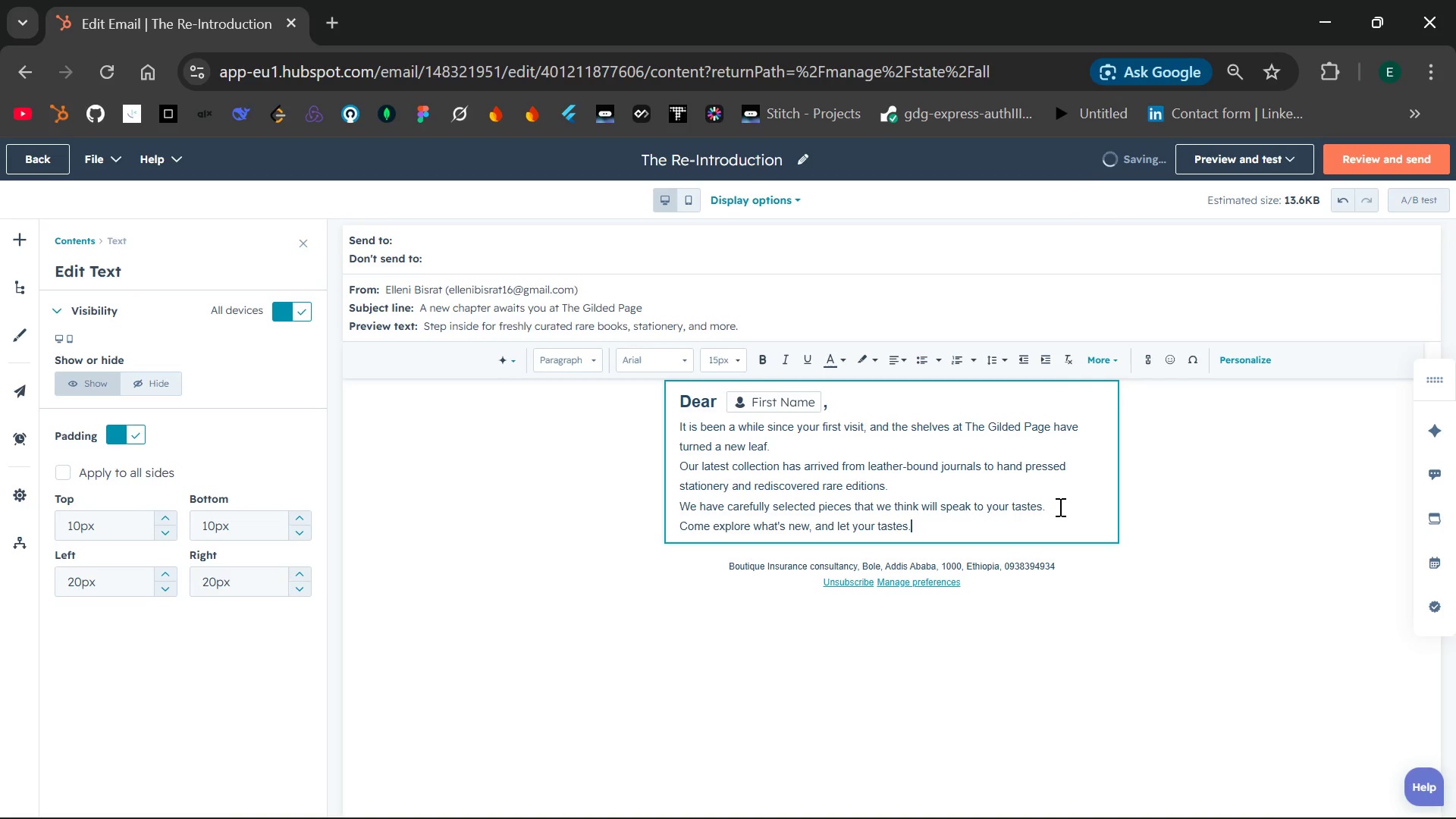 
key(Enter)
 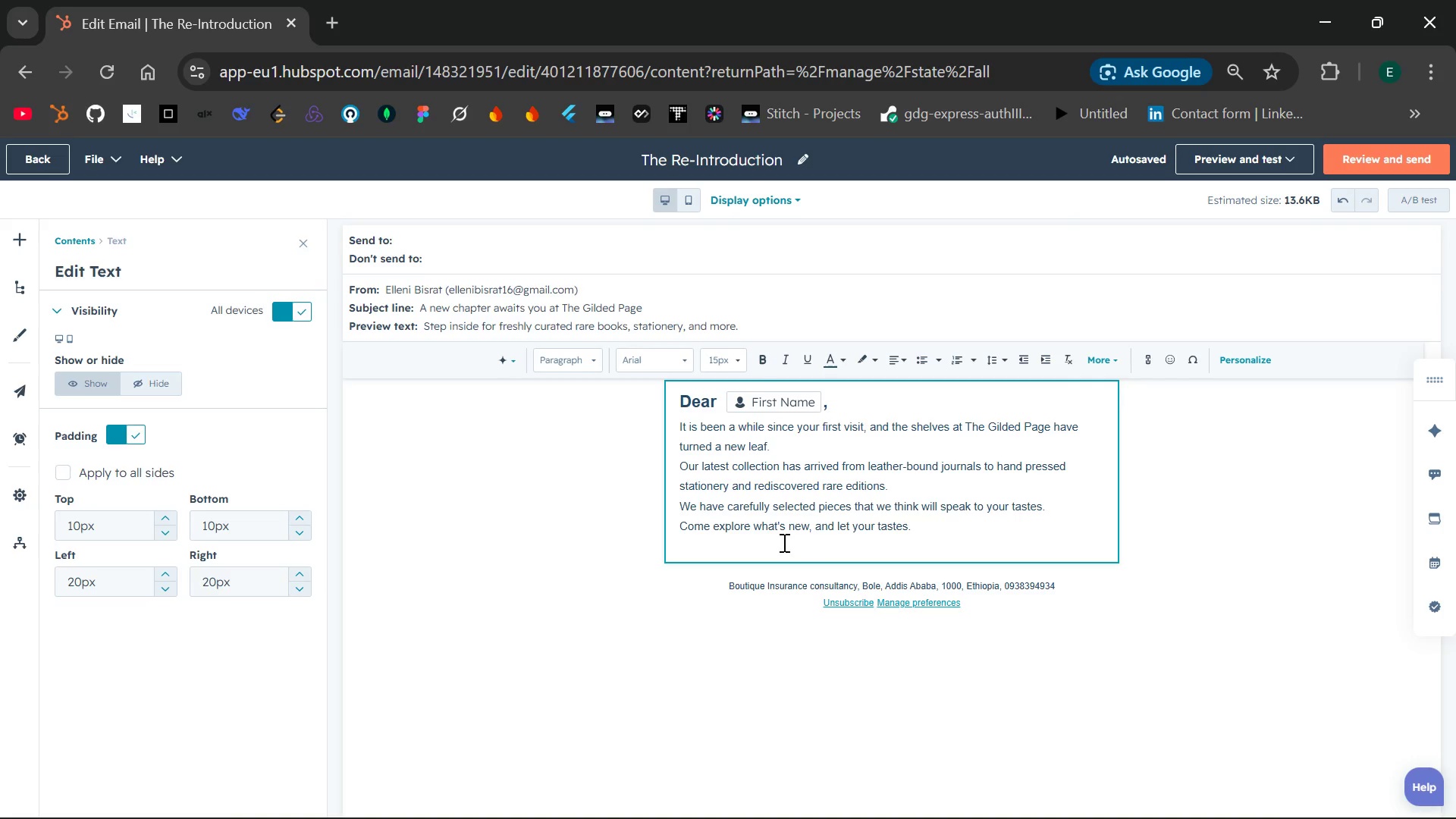 
wait(19.77)
 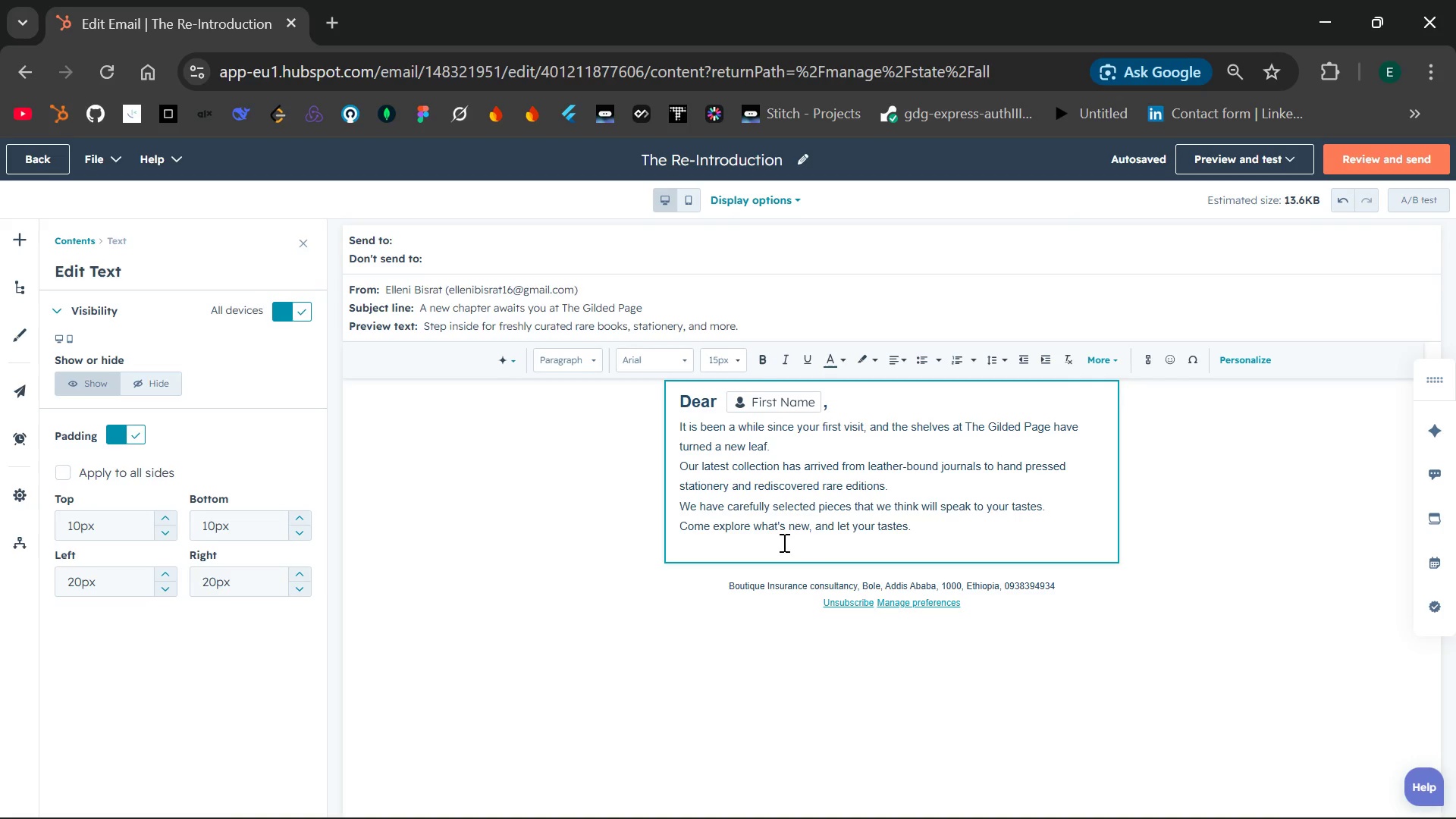 
left_click([657, 596])
 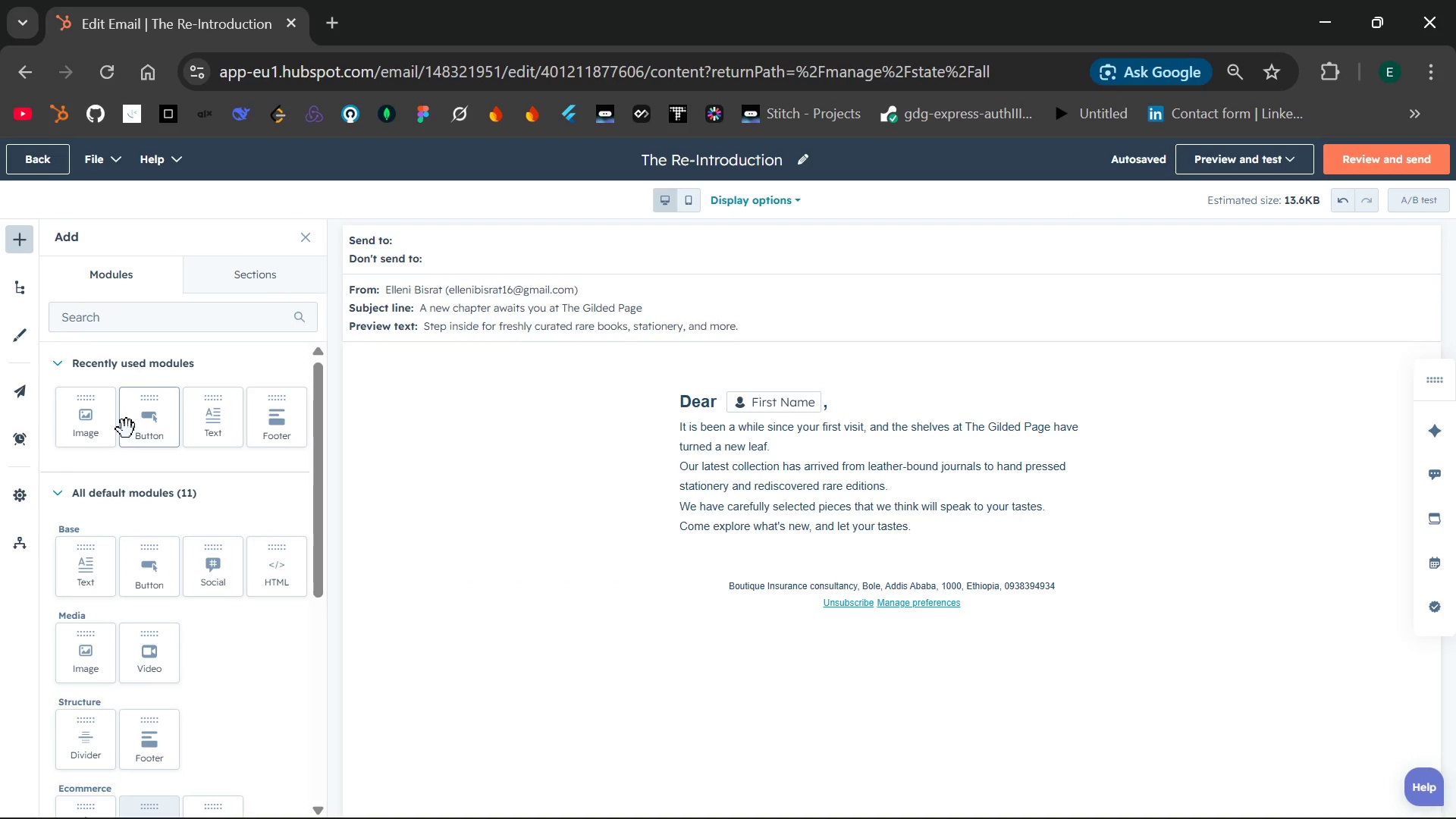 
left_click_drag(start_coordinate=[149, 414], to_coordinate=[795, 571])
 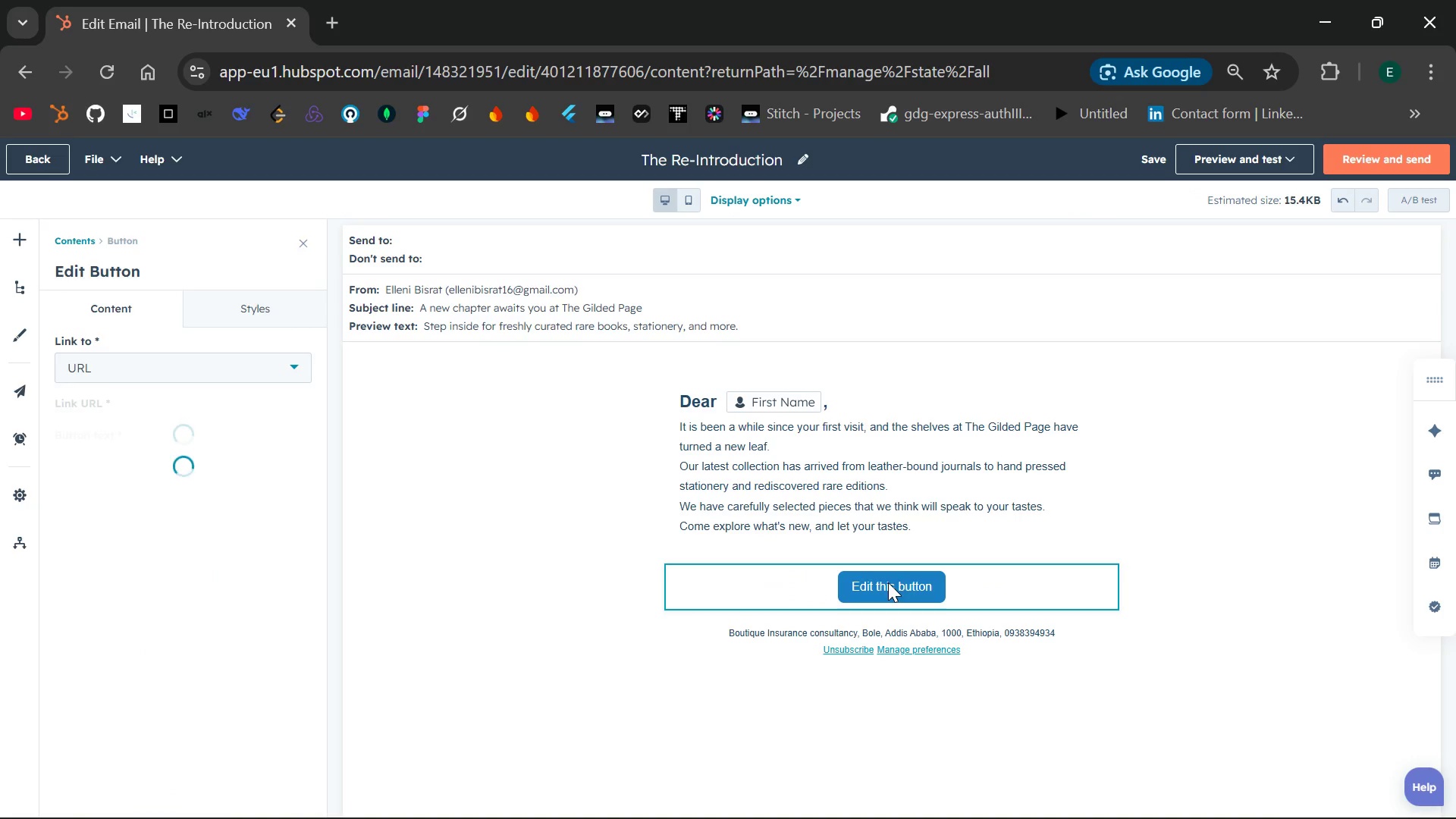 
left_click([888, 582])
 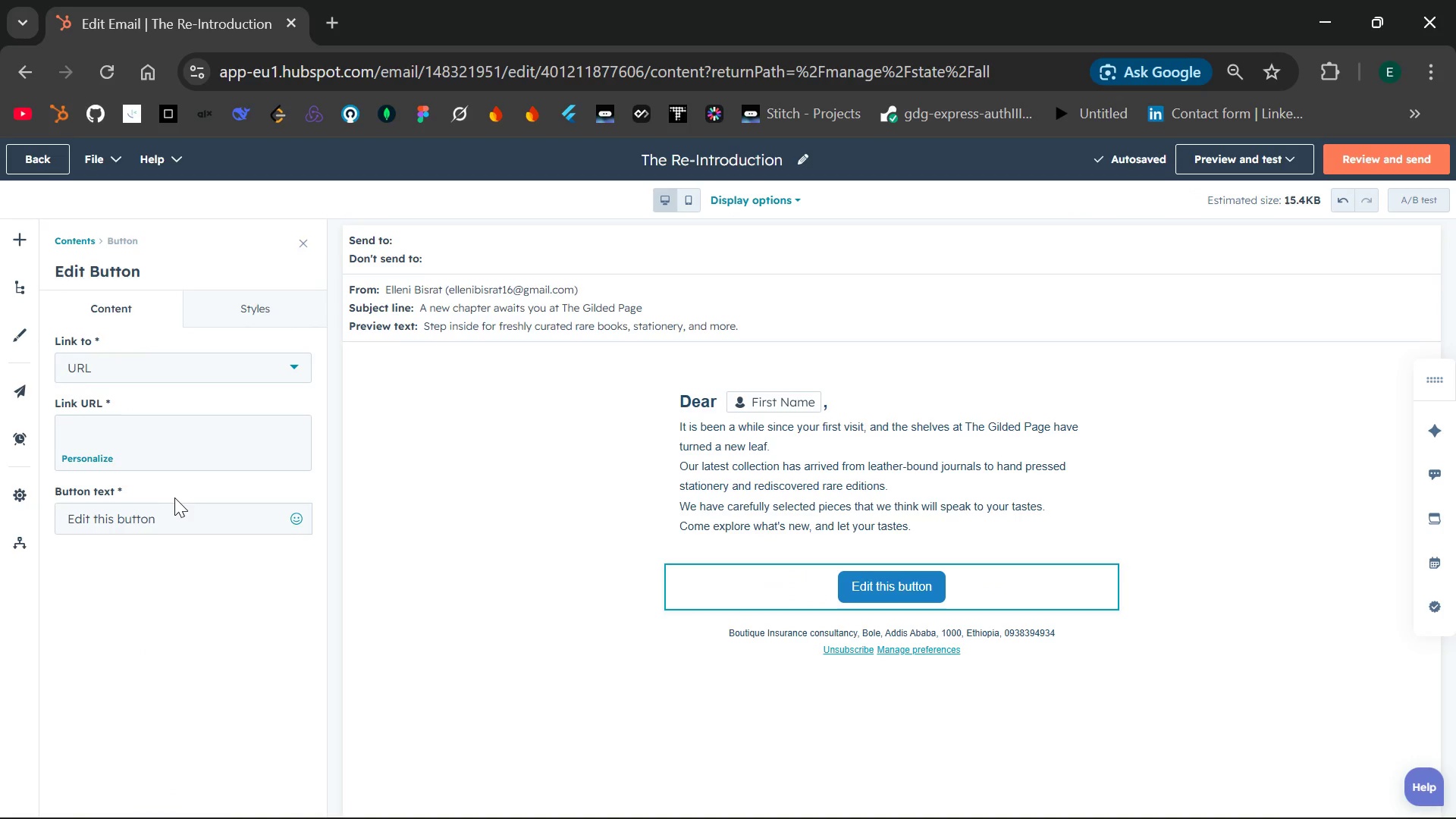 
left_click([166, 517])
 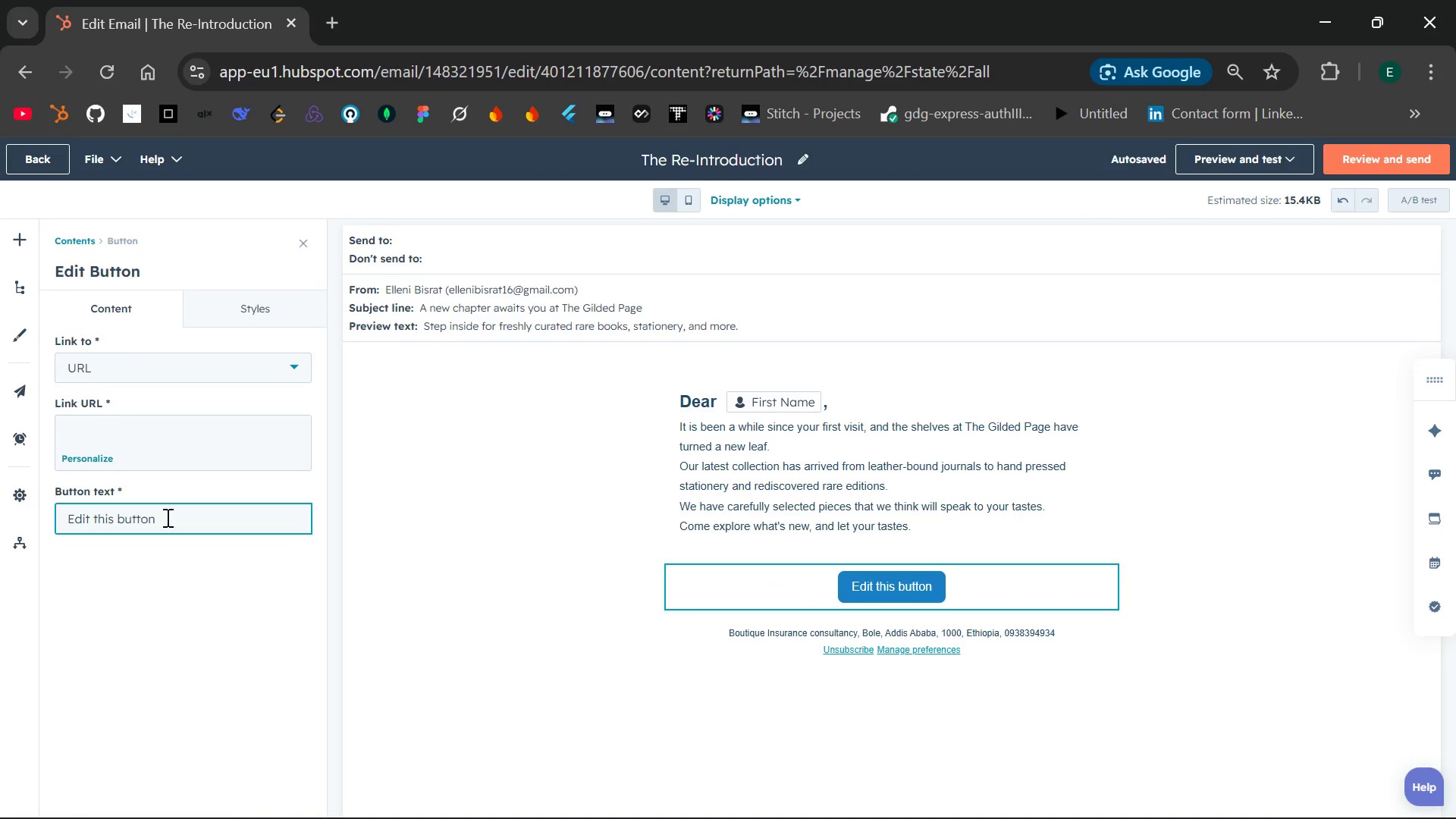 
hold_key(key=Backspace, duration=1.12)
 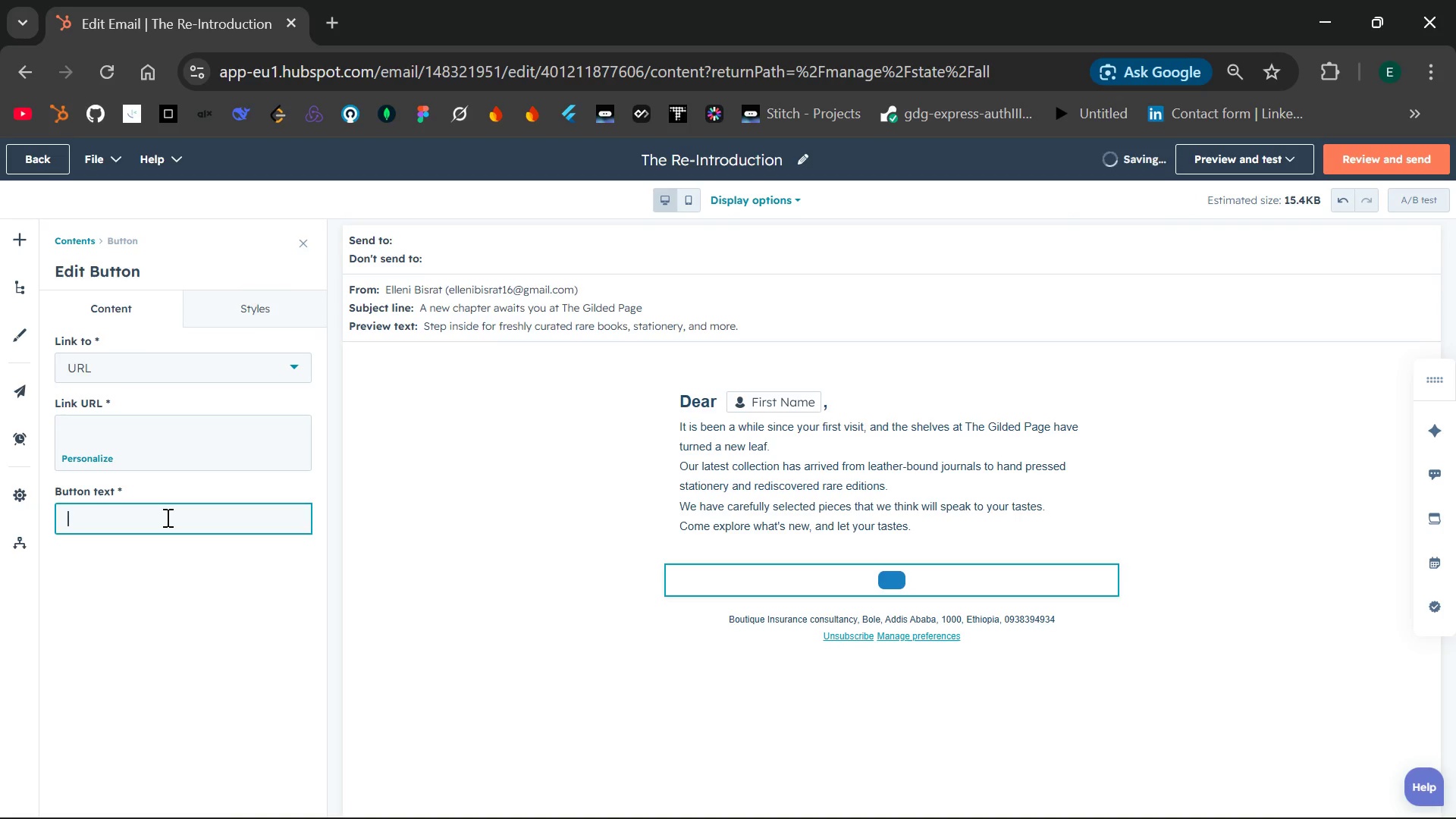 
type(Click Here)
 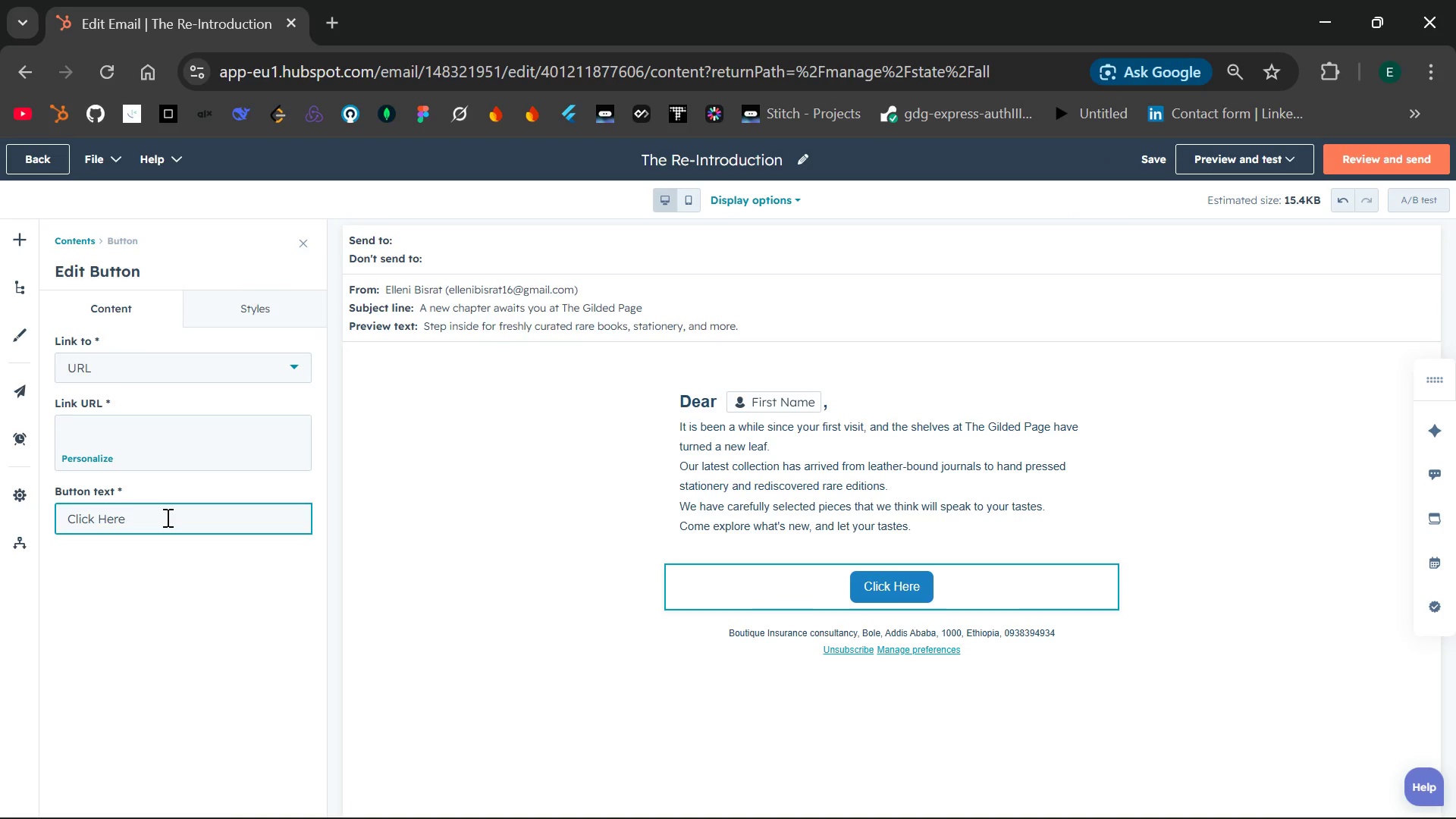 
left_click([211, 578])
 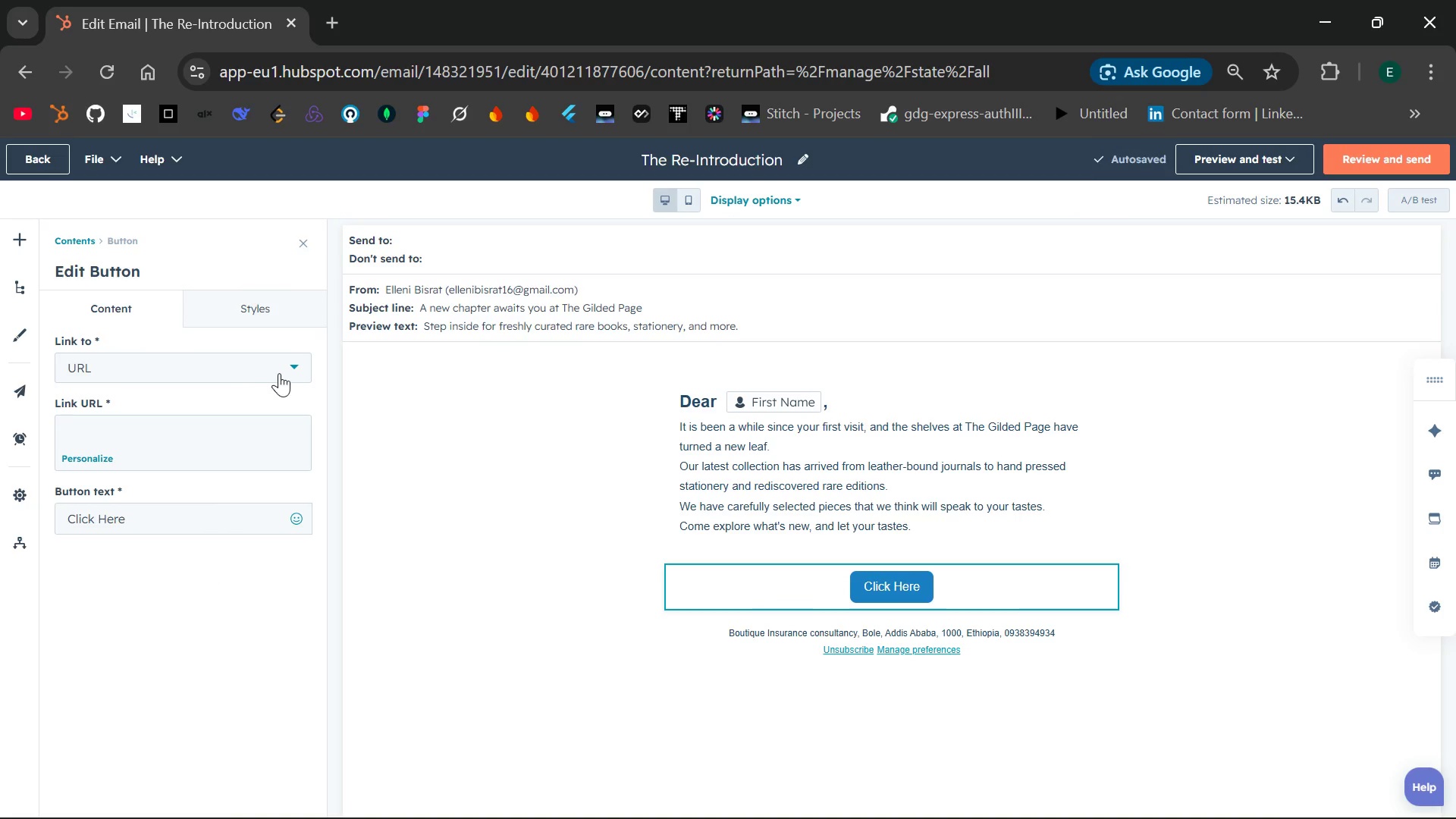 
left_click([293, 361])
 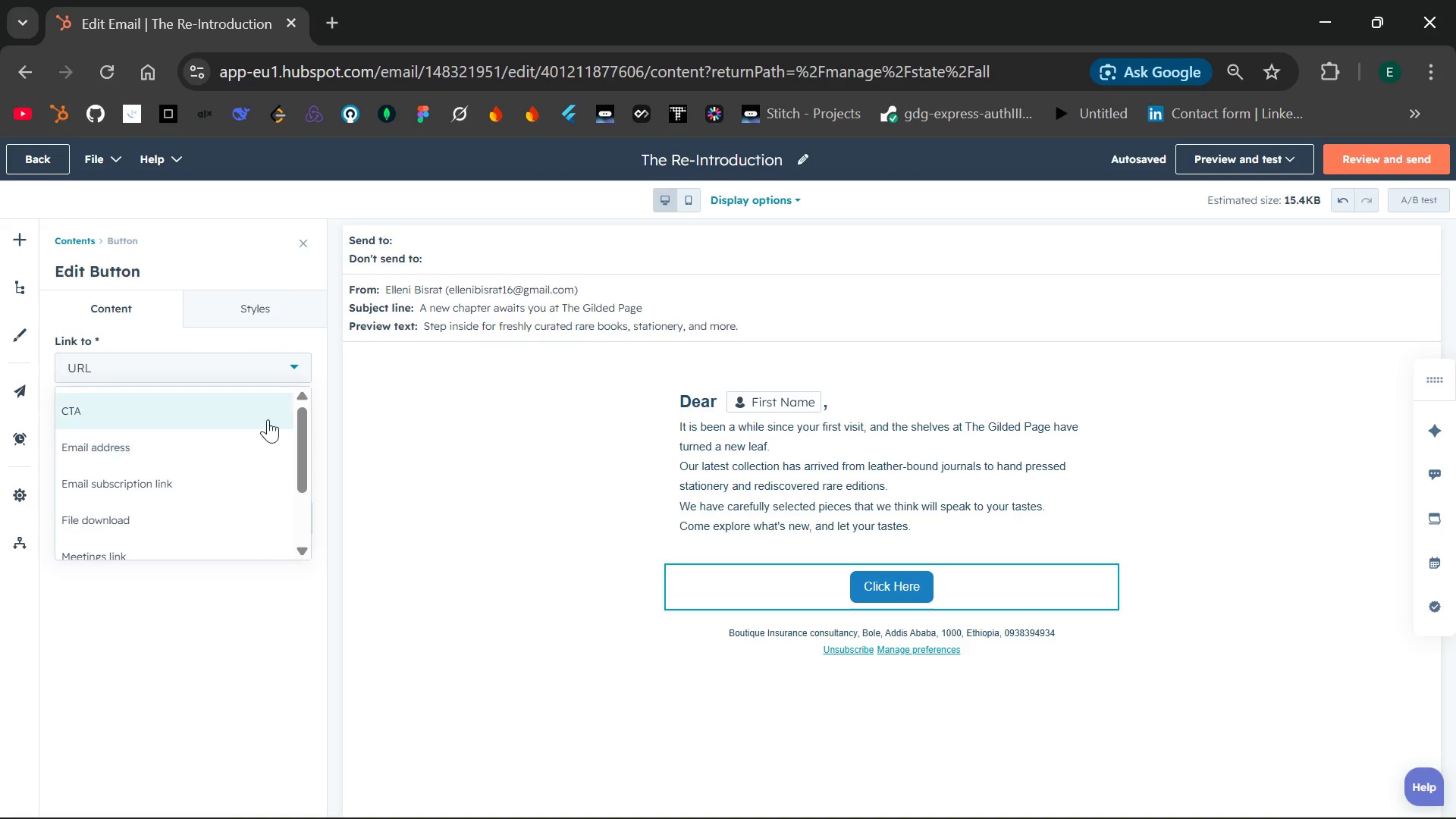 
left_click([289, 356])
 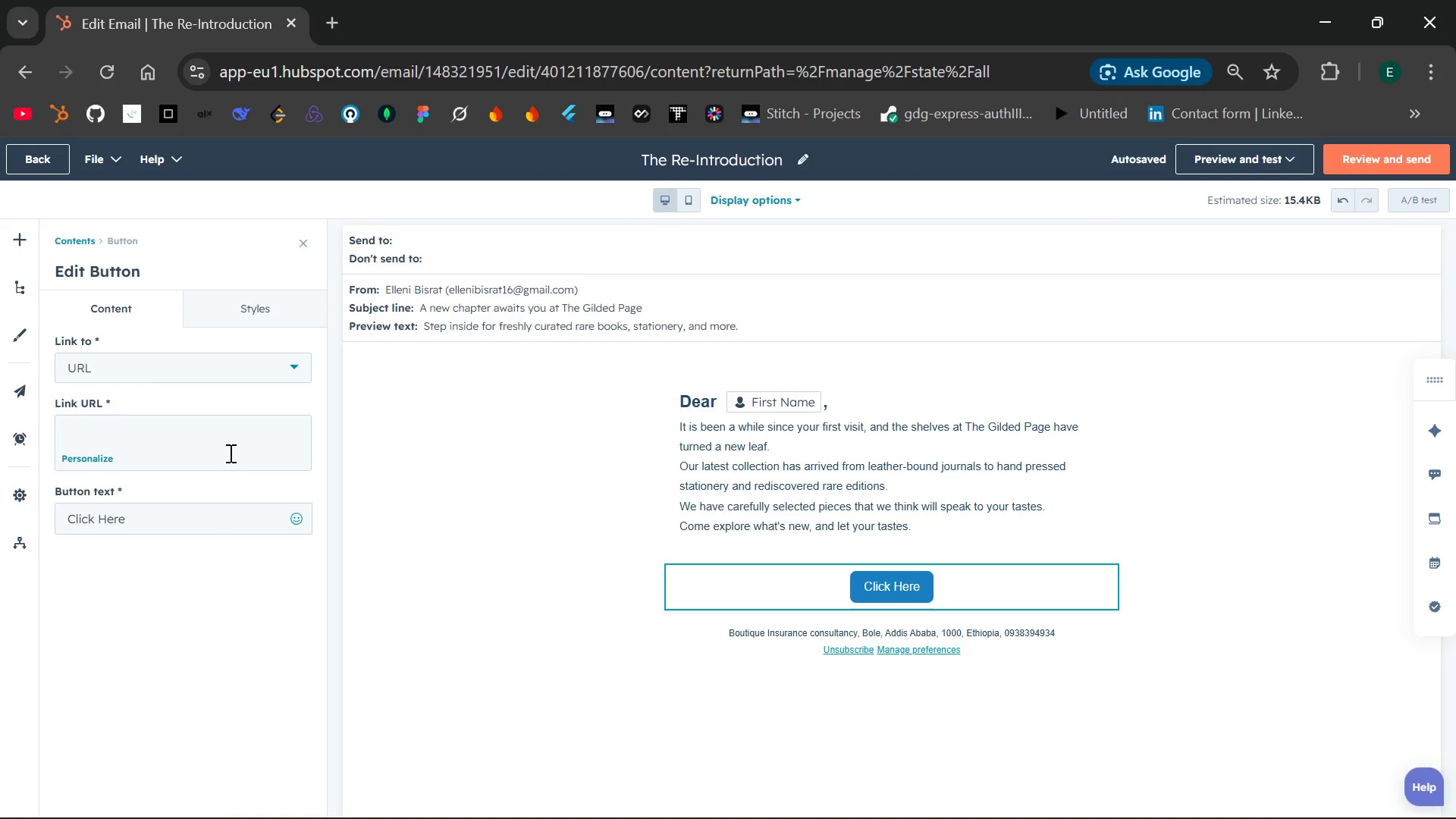 
left_click([249, 290])
 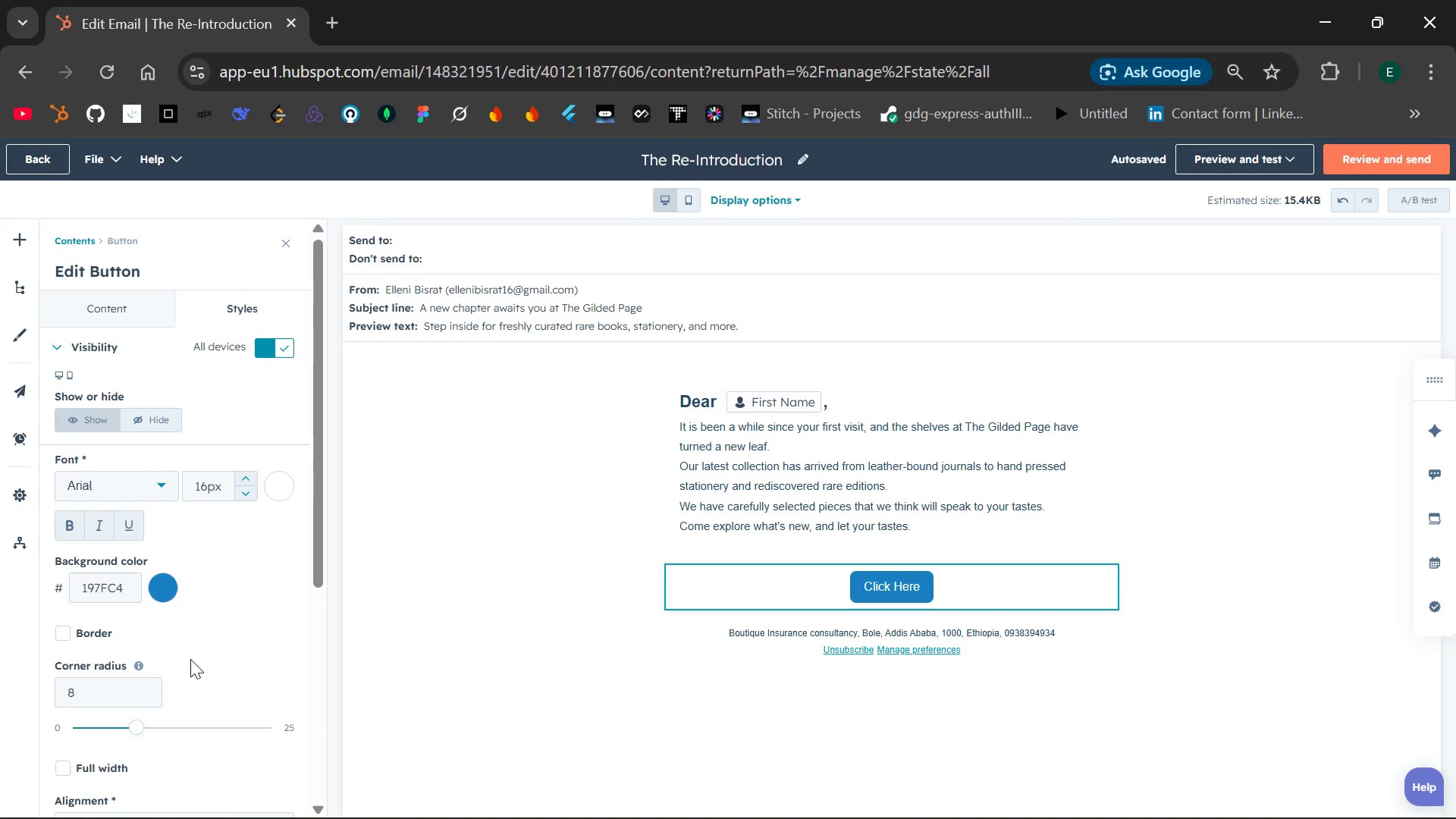 
wait(5.91)
 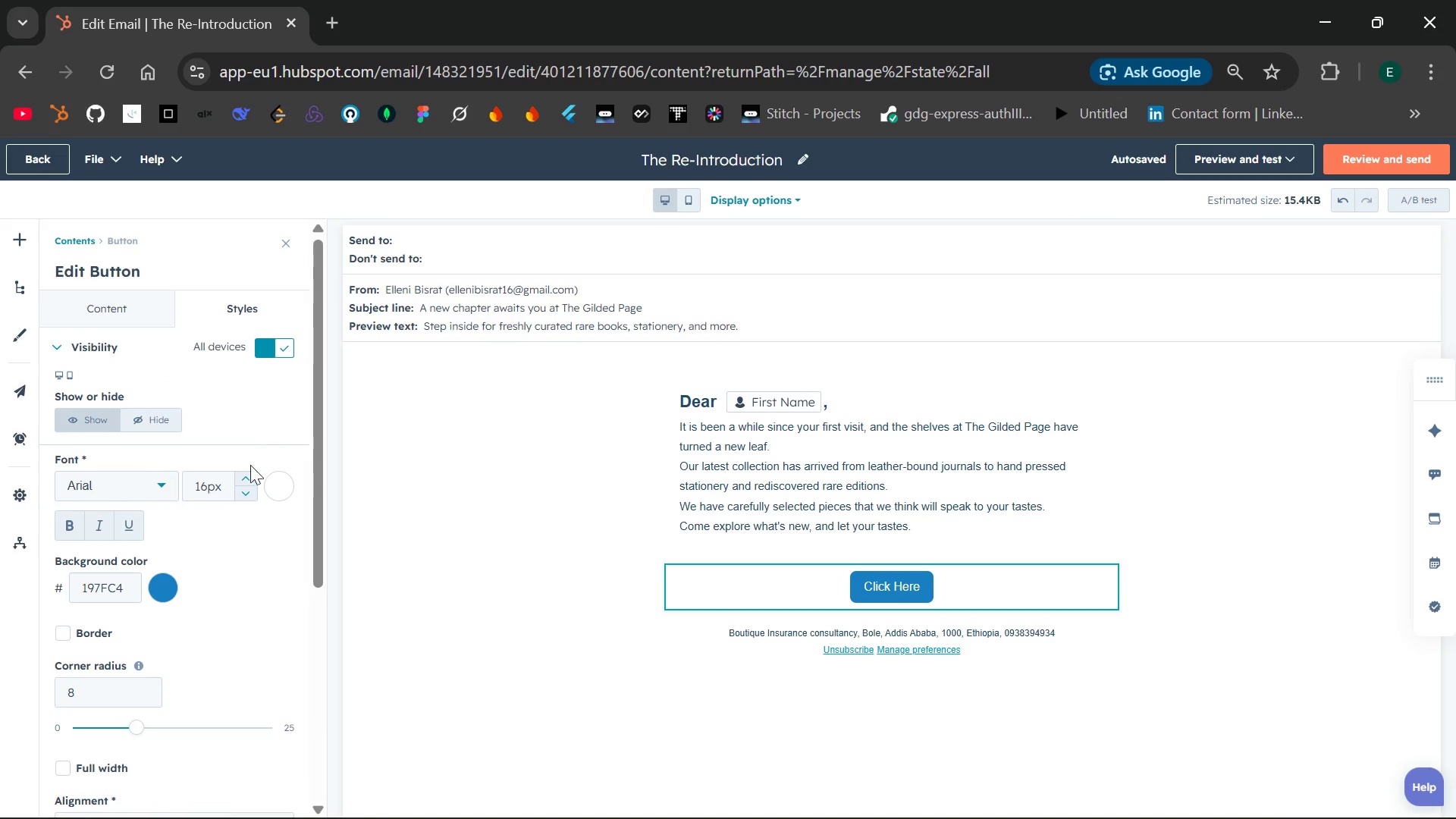 
mouse_move([215, 613])
 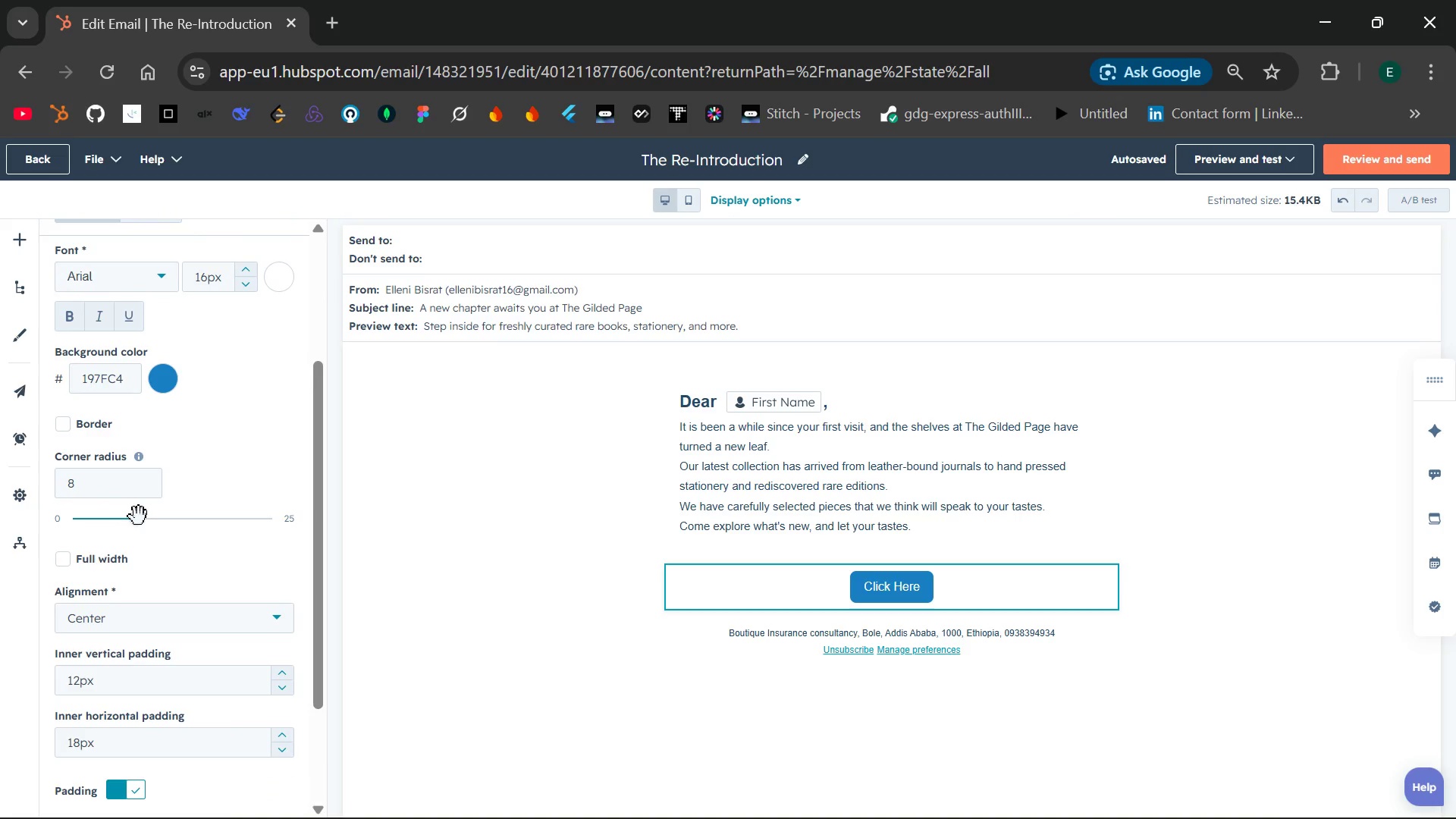 
left_click_drag(start_coordinate=[139, 516], to_coordinate=[293, 512])
 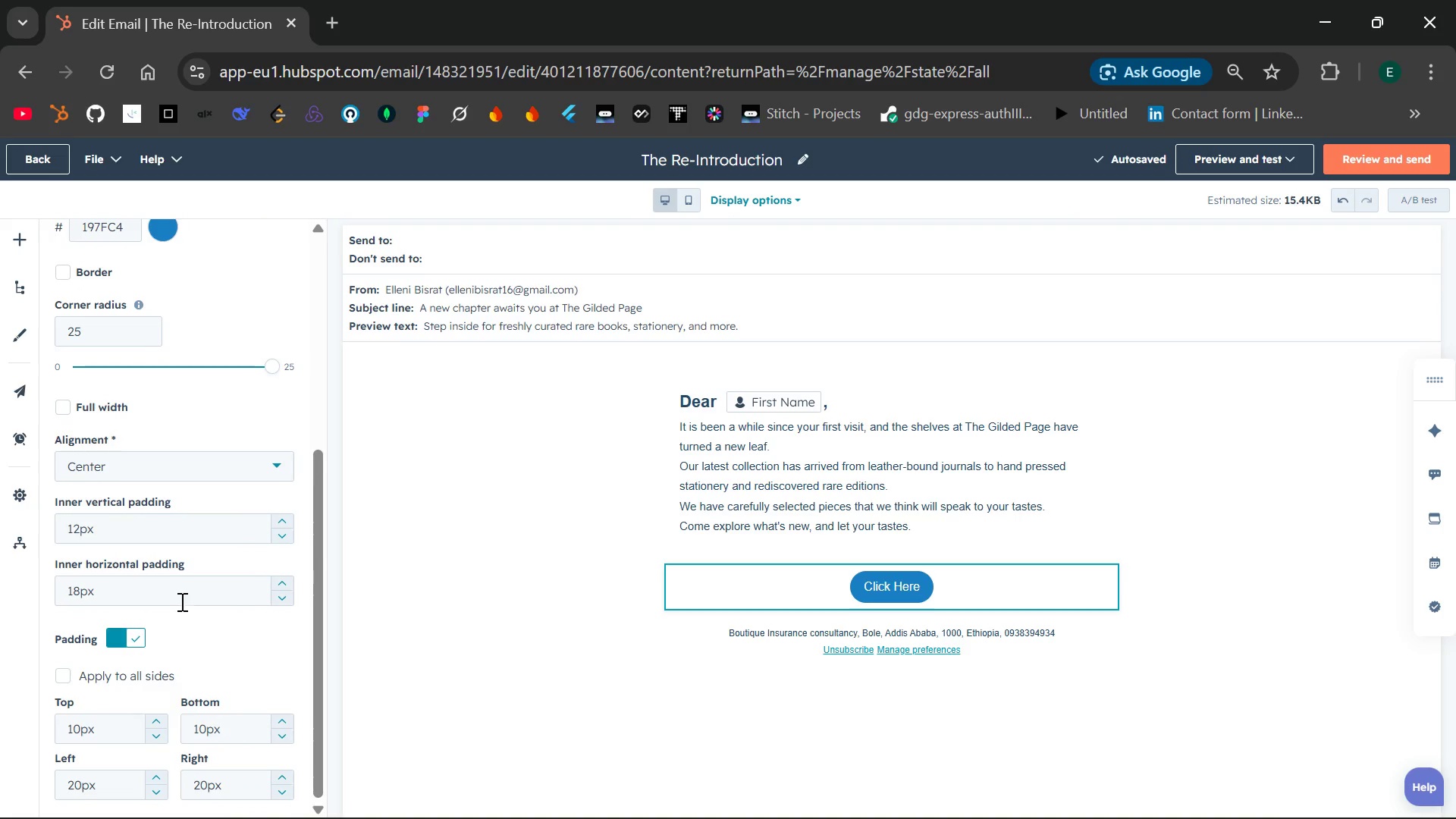 
left_click([78, 591])
 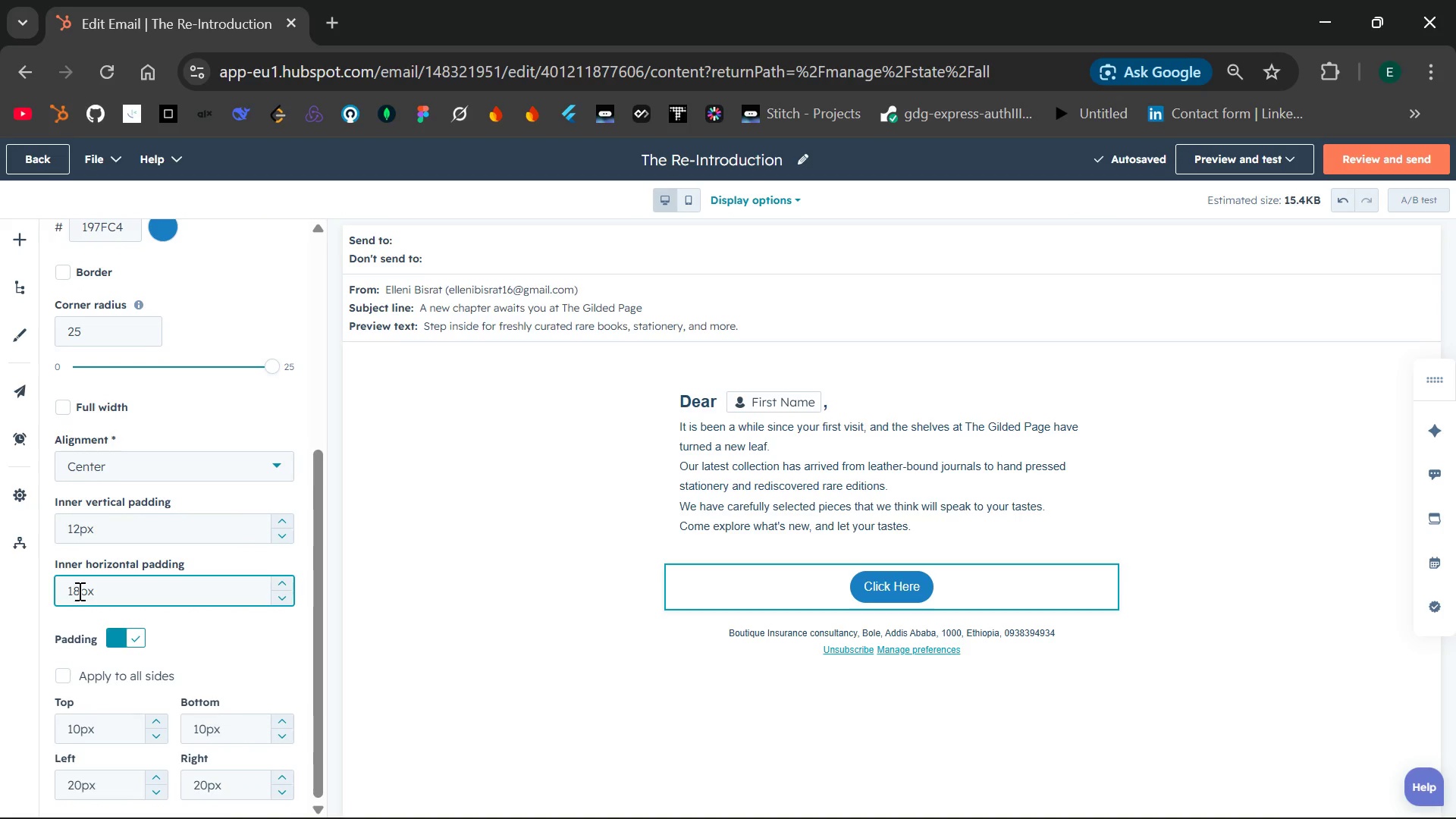 
key(Backspace)
key(Backspace)
type(50)
 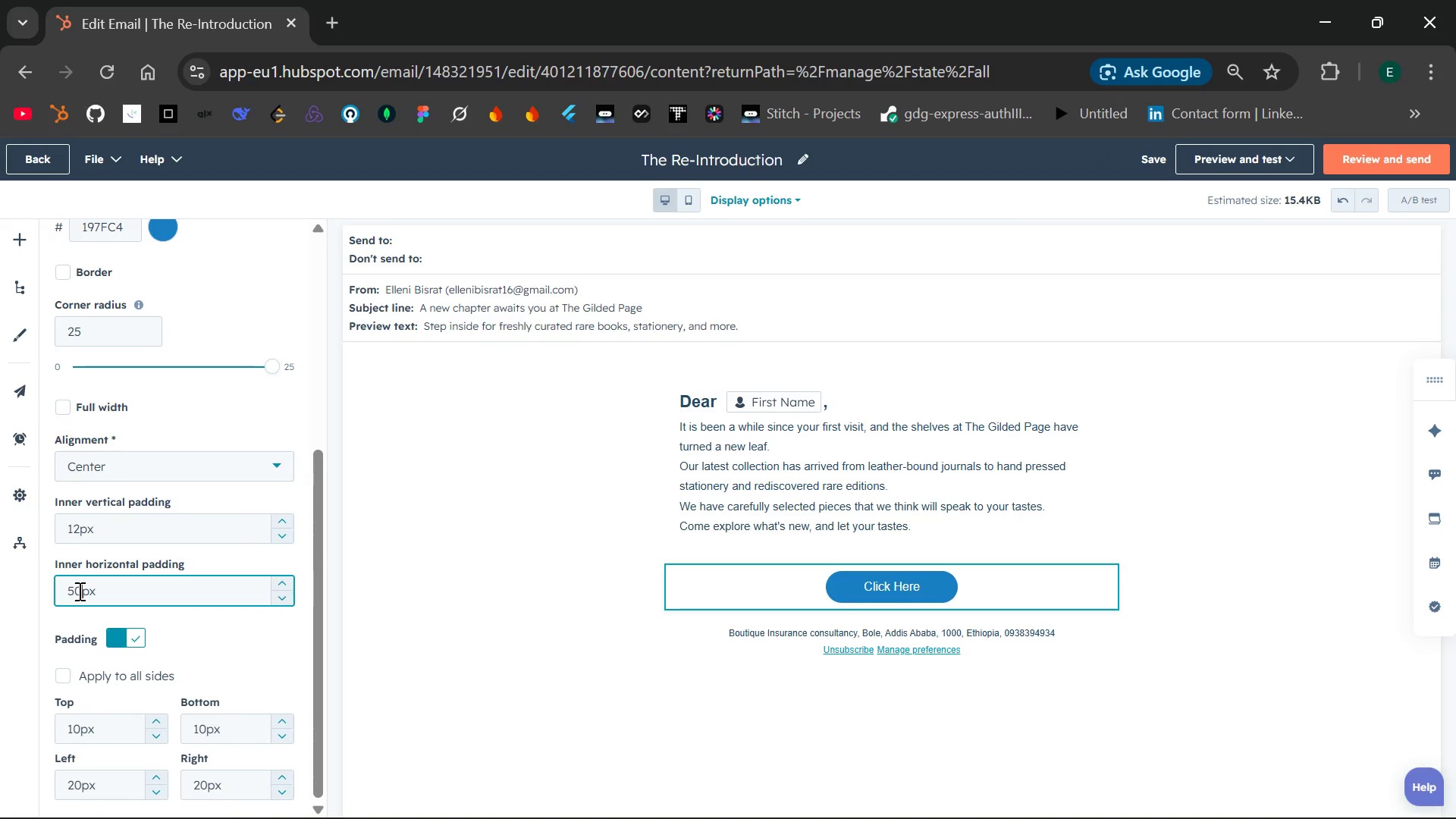 
left_click([78, 591])
 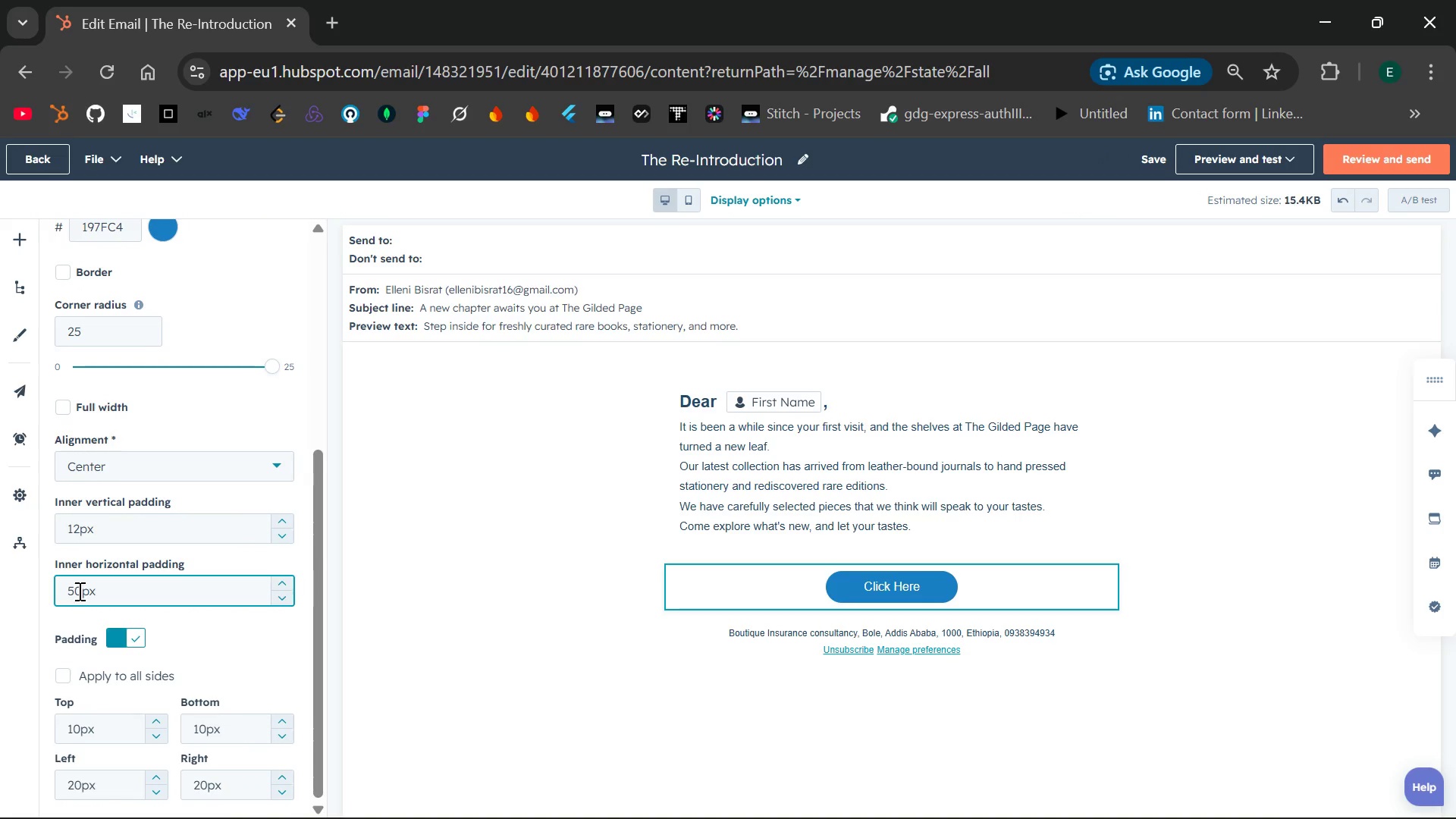 
key(ArrowLeft)
 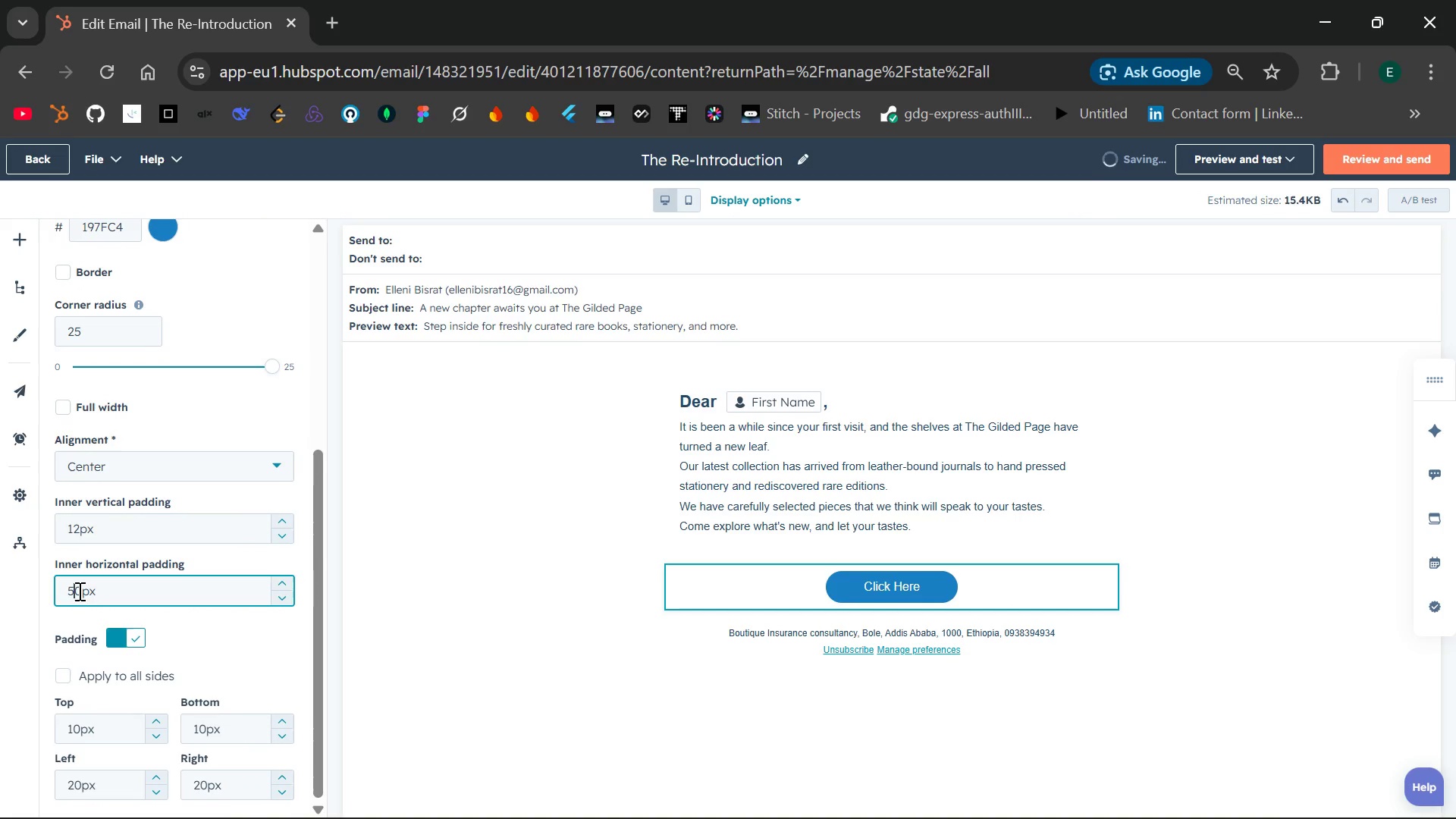 
key(Backspace)
 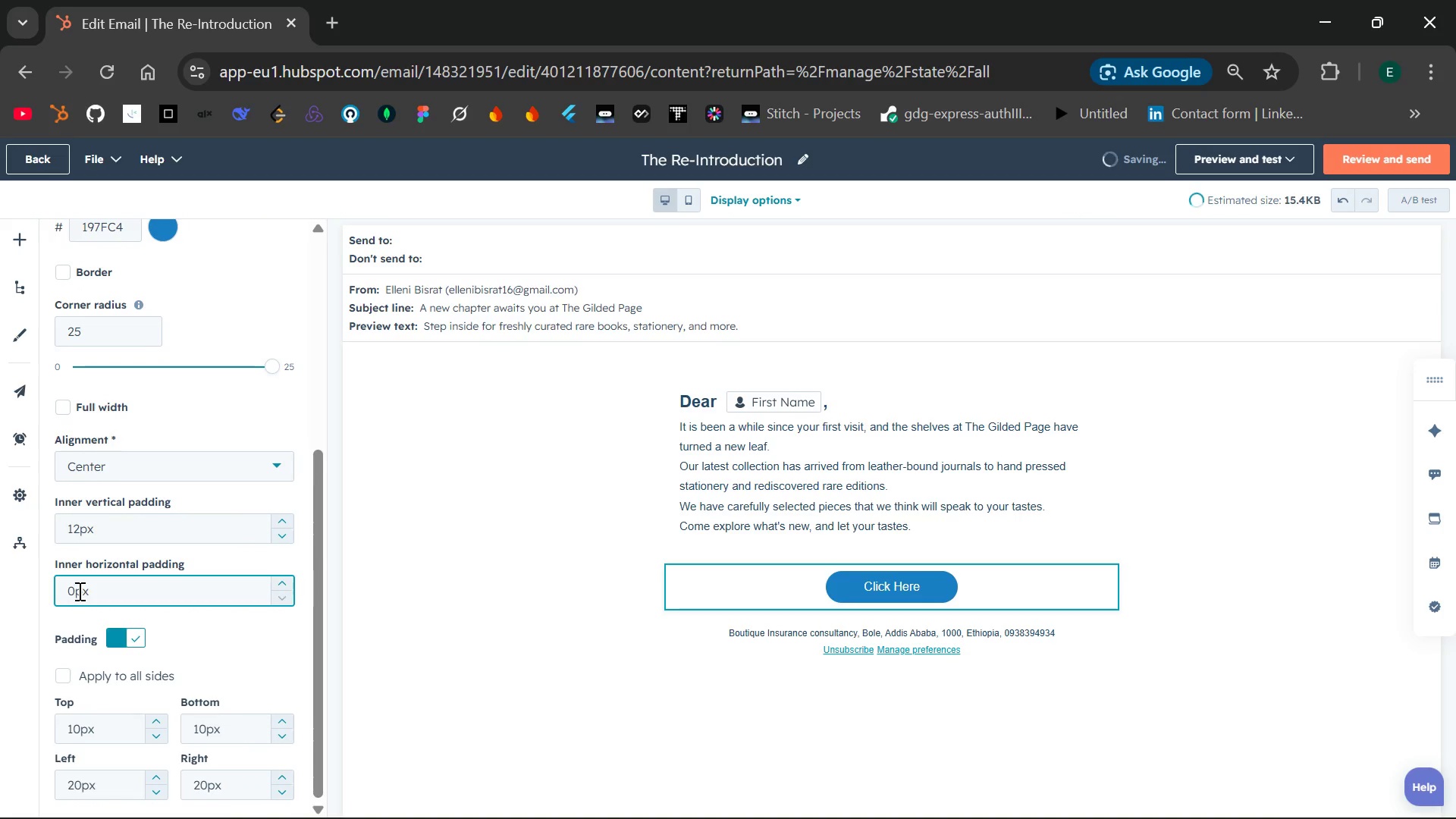 
key(6)
 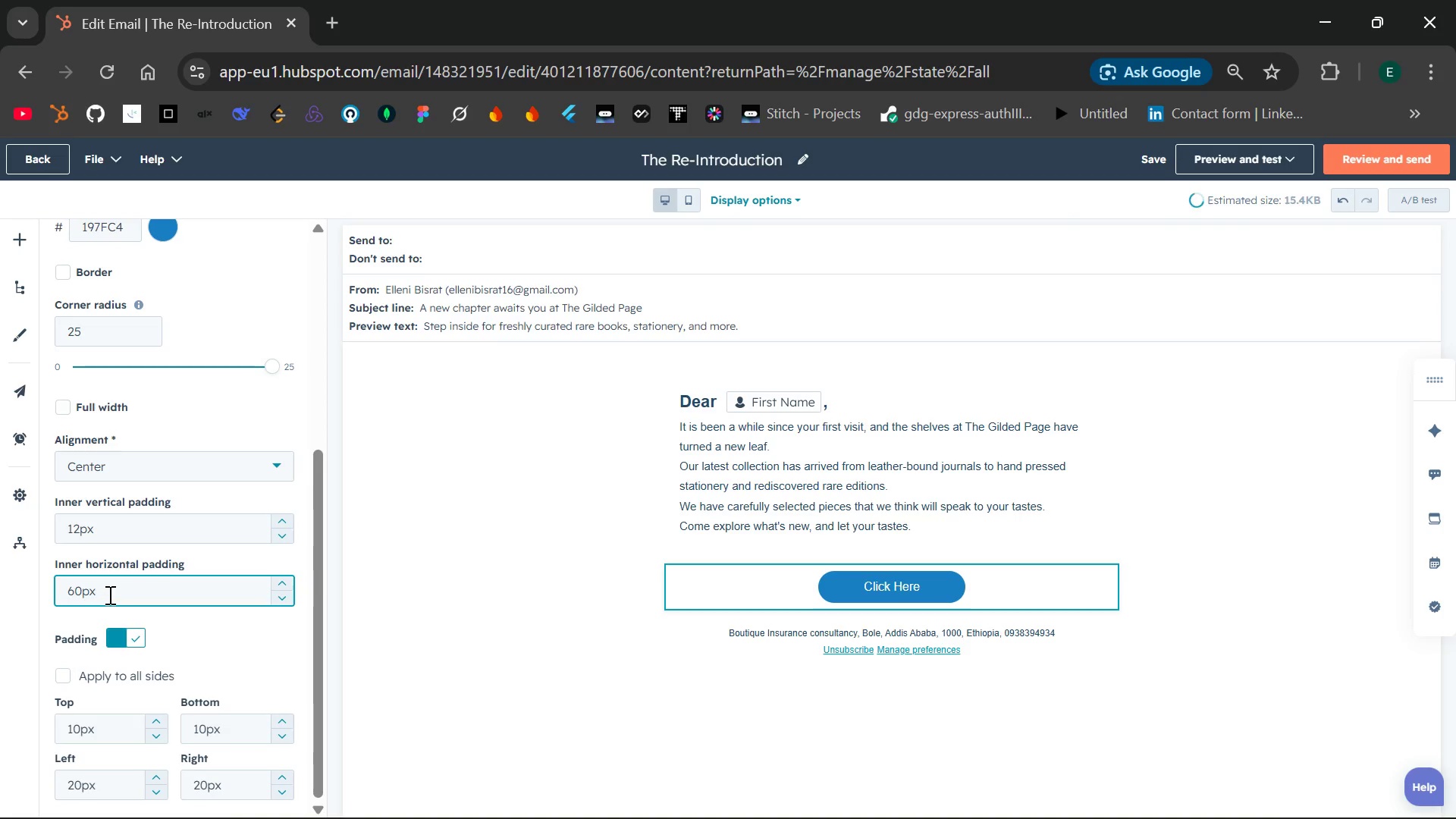 
left_click([109, 595])
 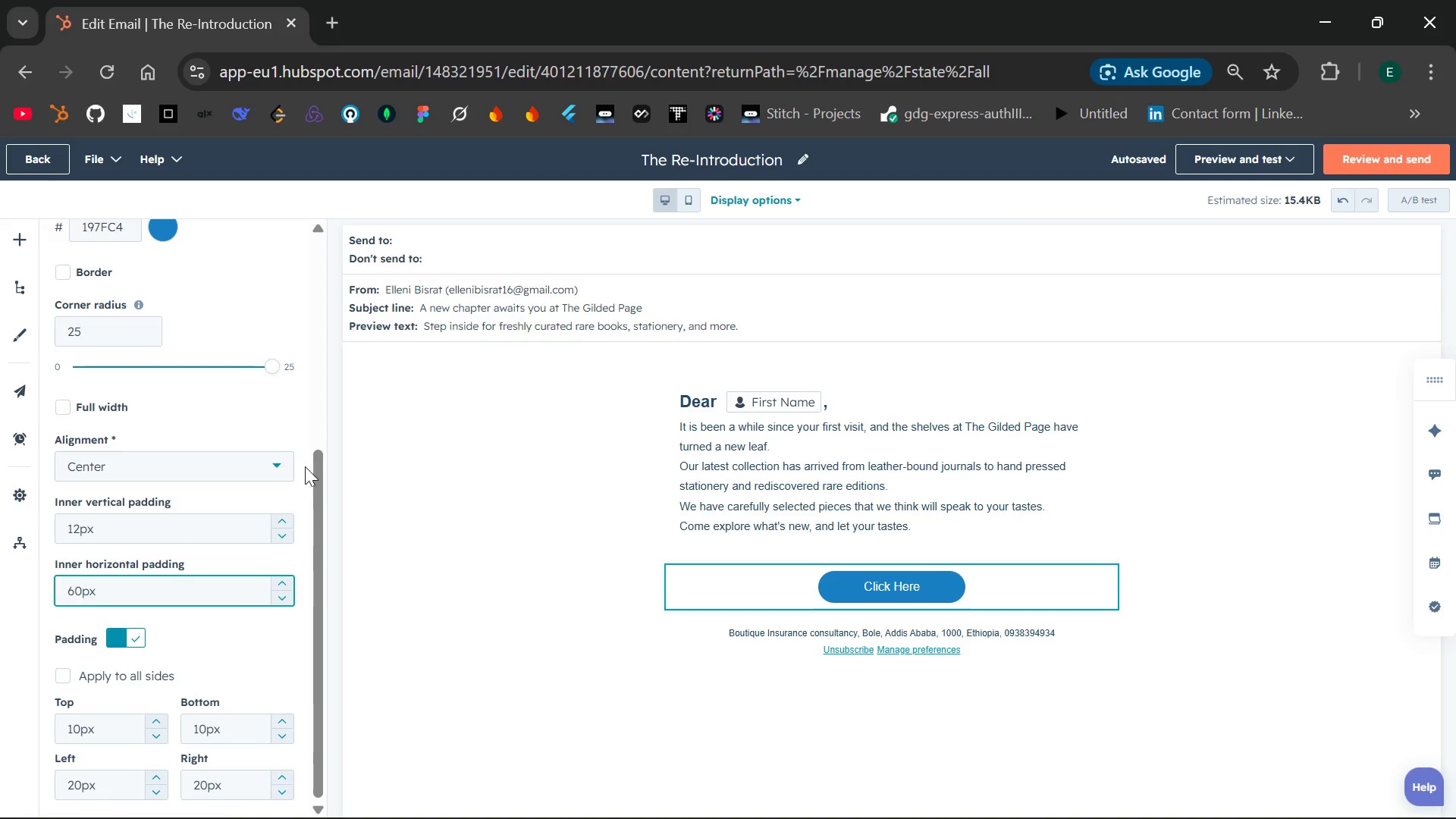 
wait(20.59)
 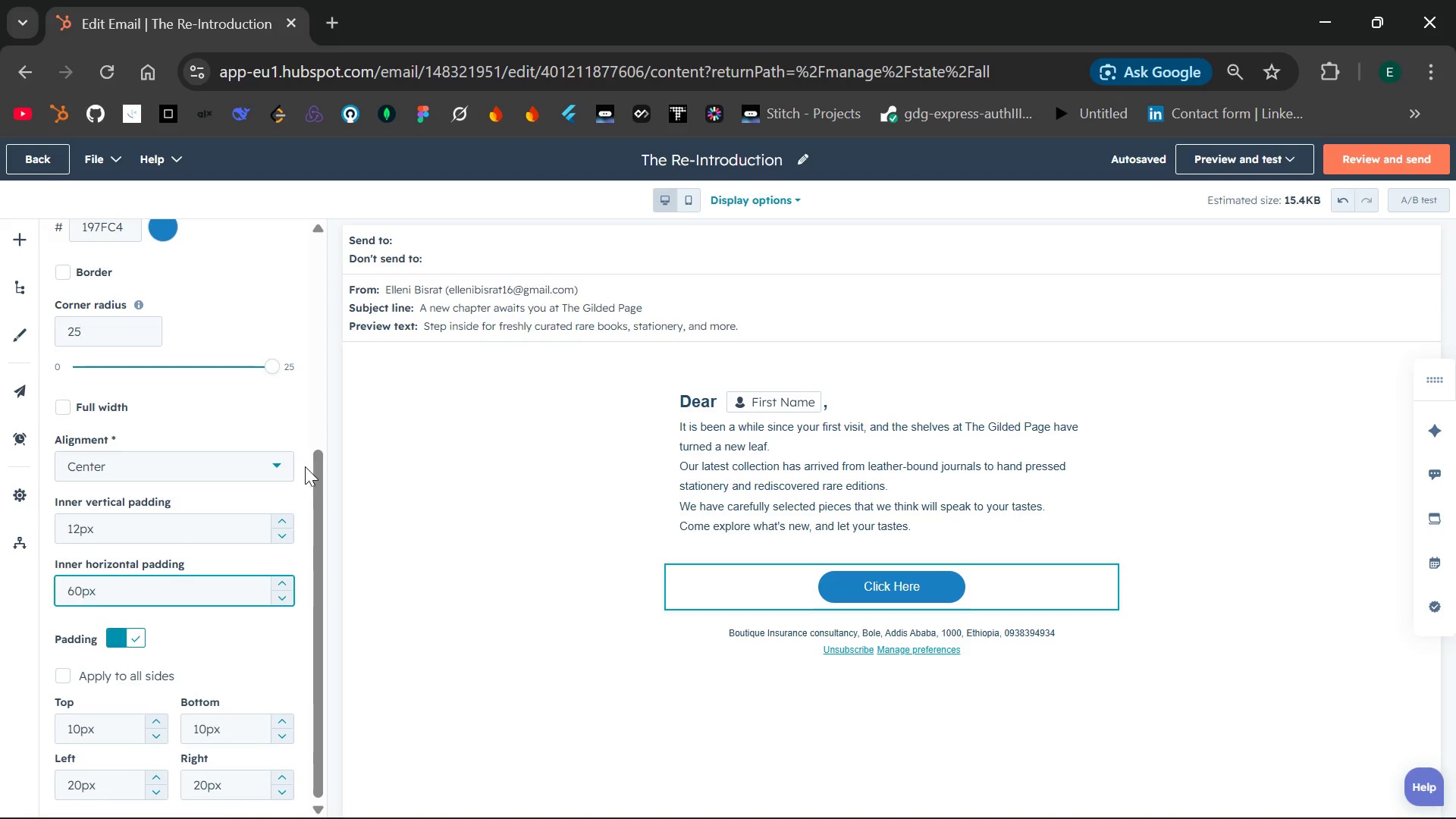 
left_click([82, 526])
 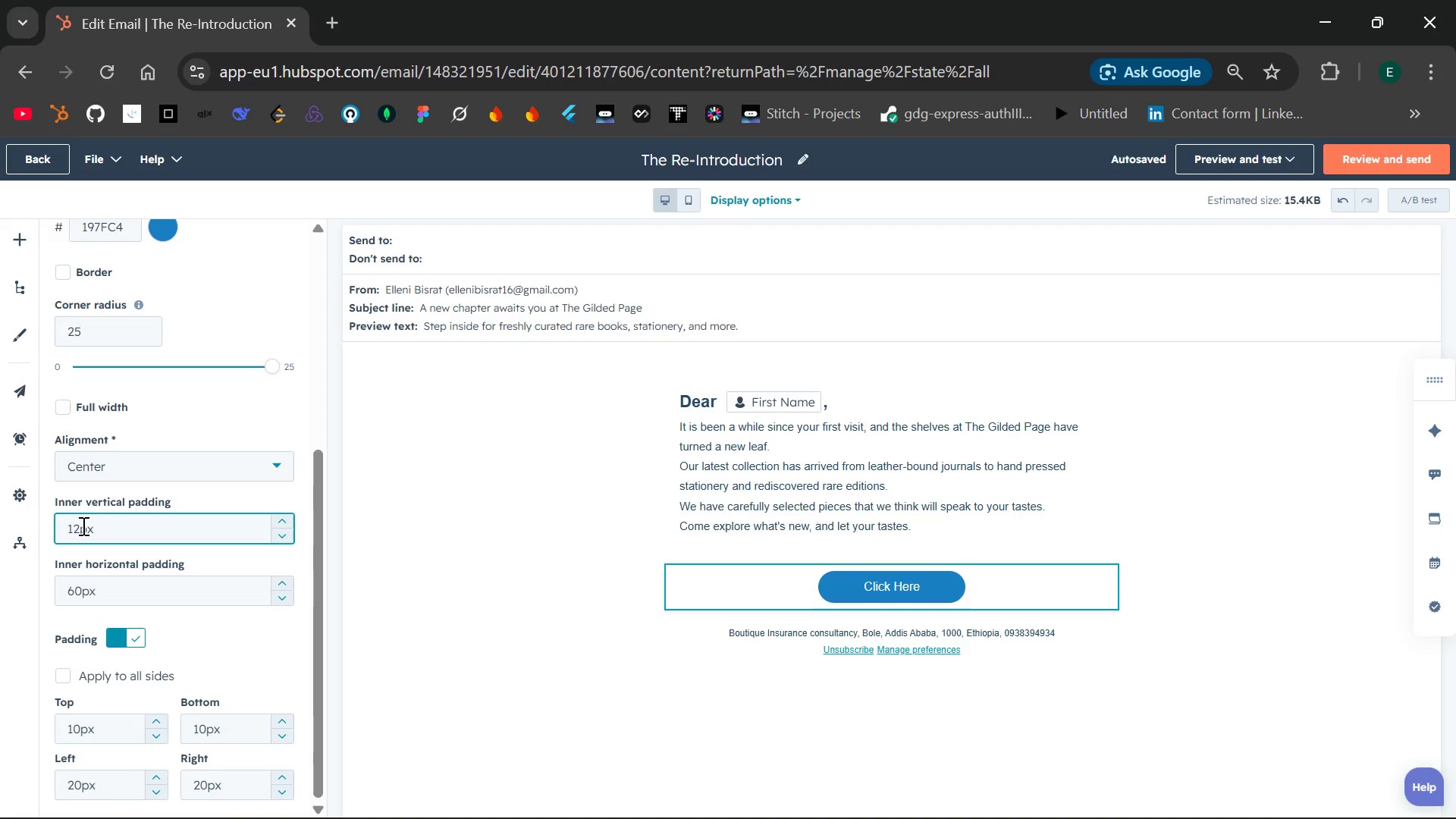 
key(Backspace)
 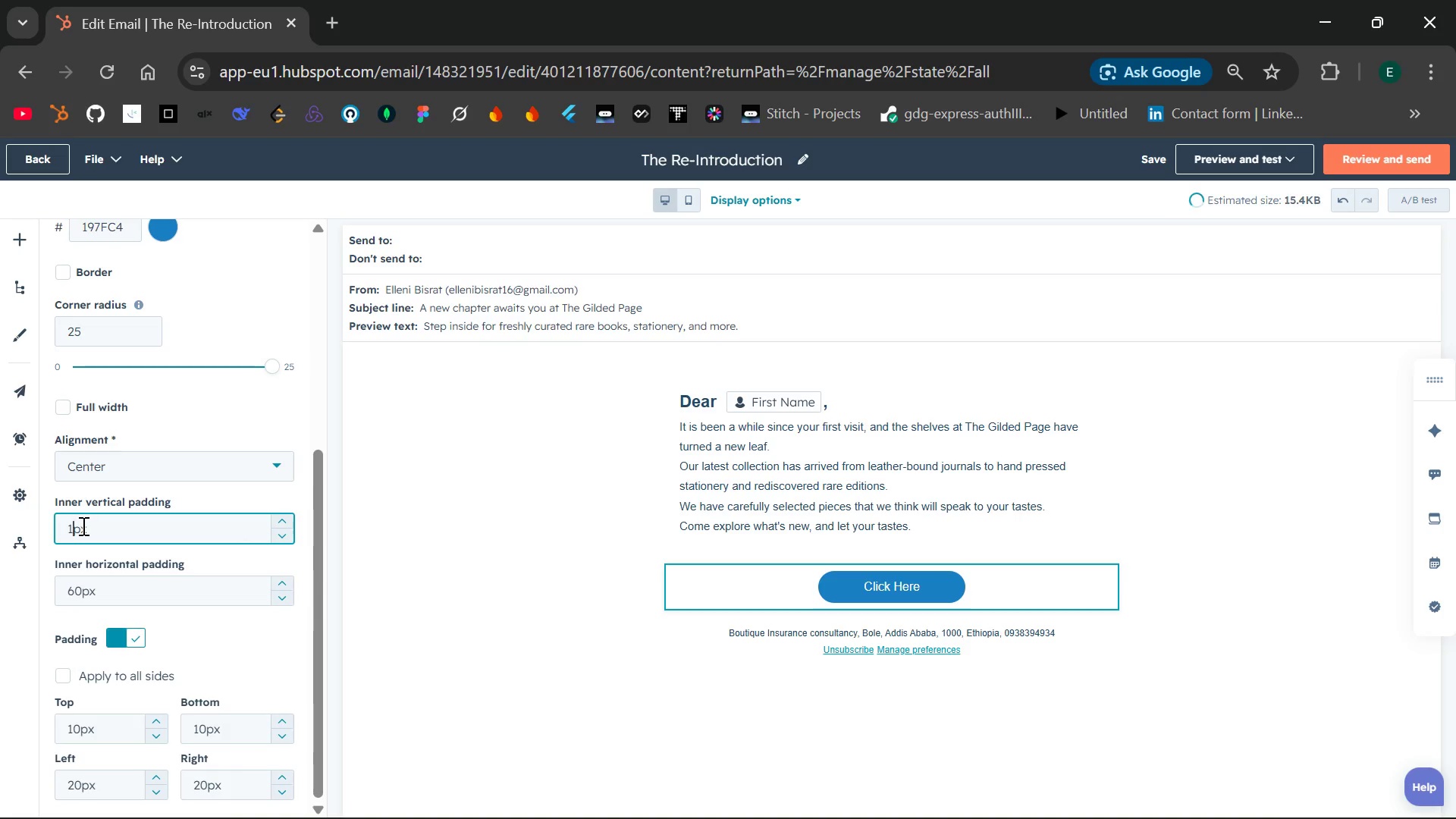 
key(0)
 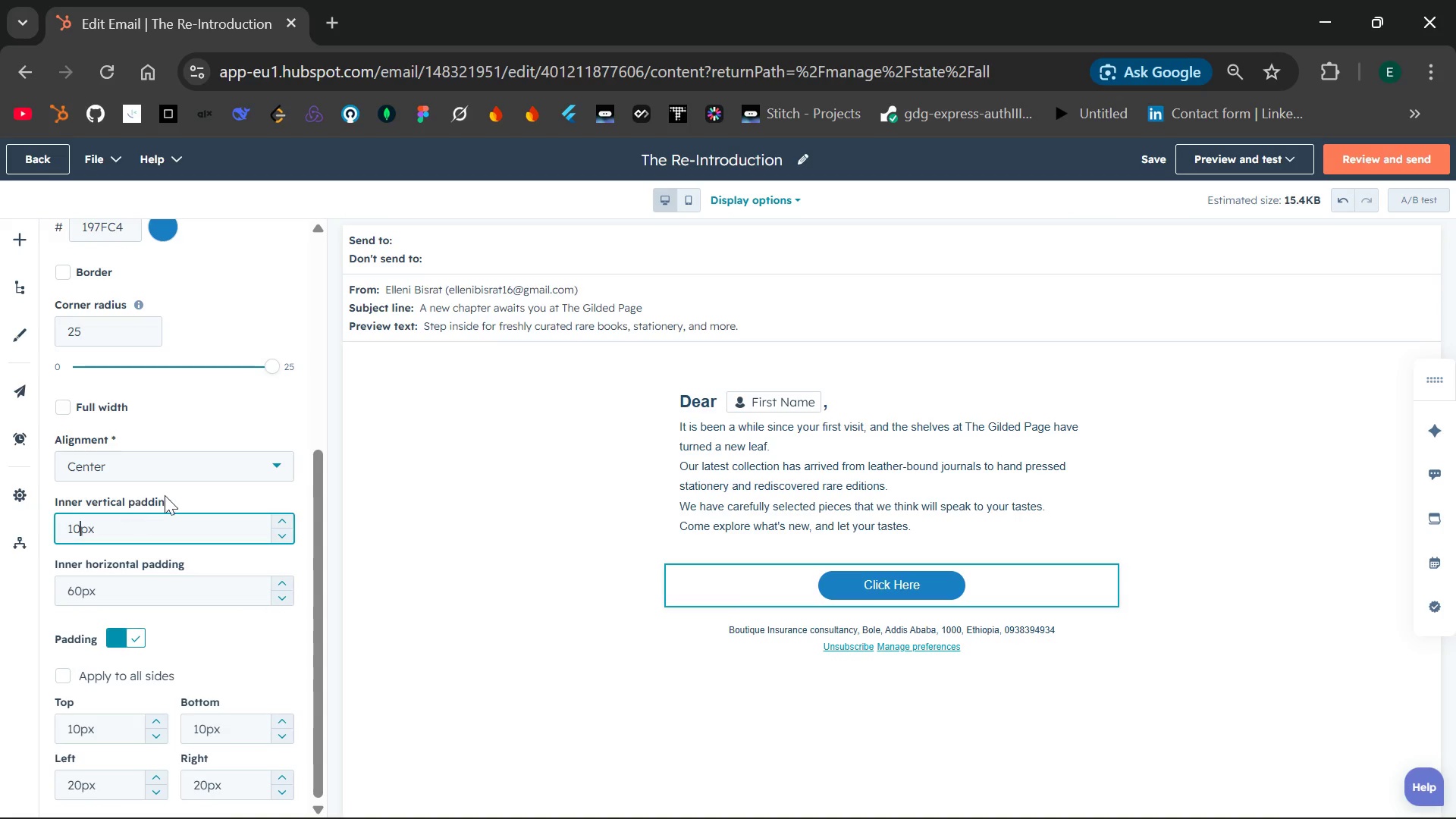 
left_click([202, 422])
 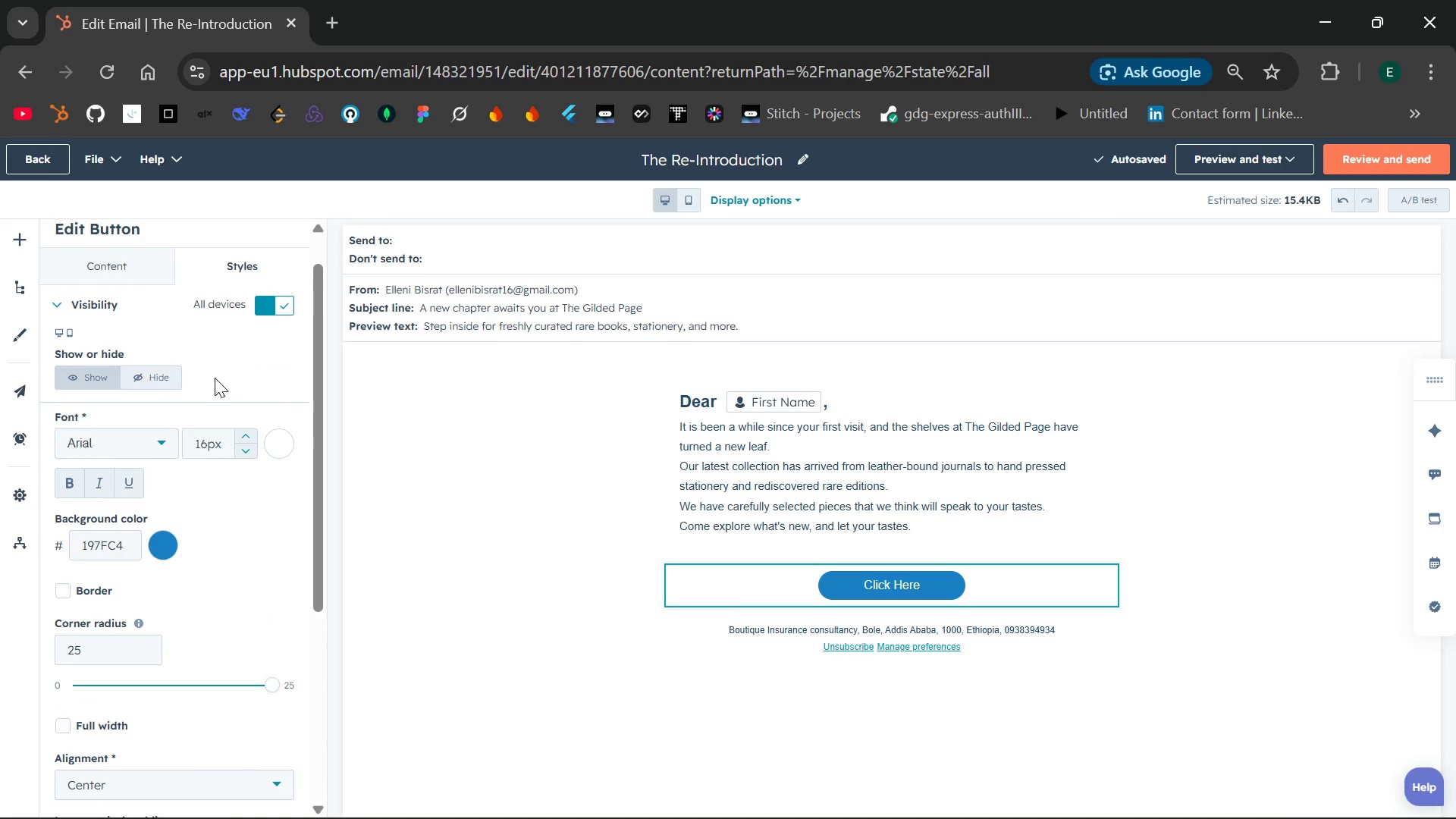 
left_click([165, 547])
 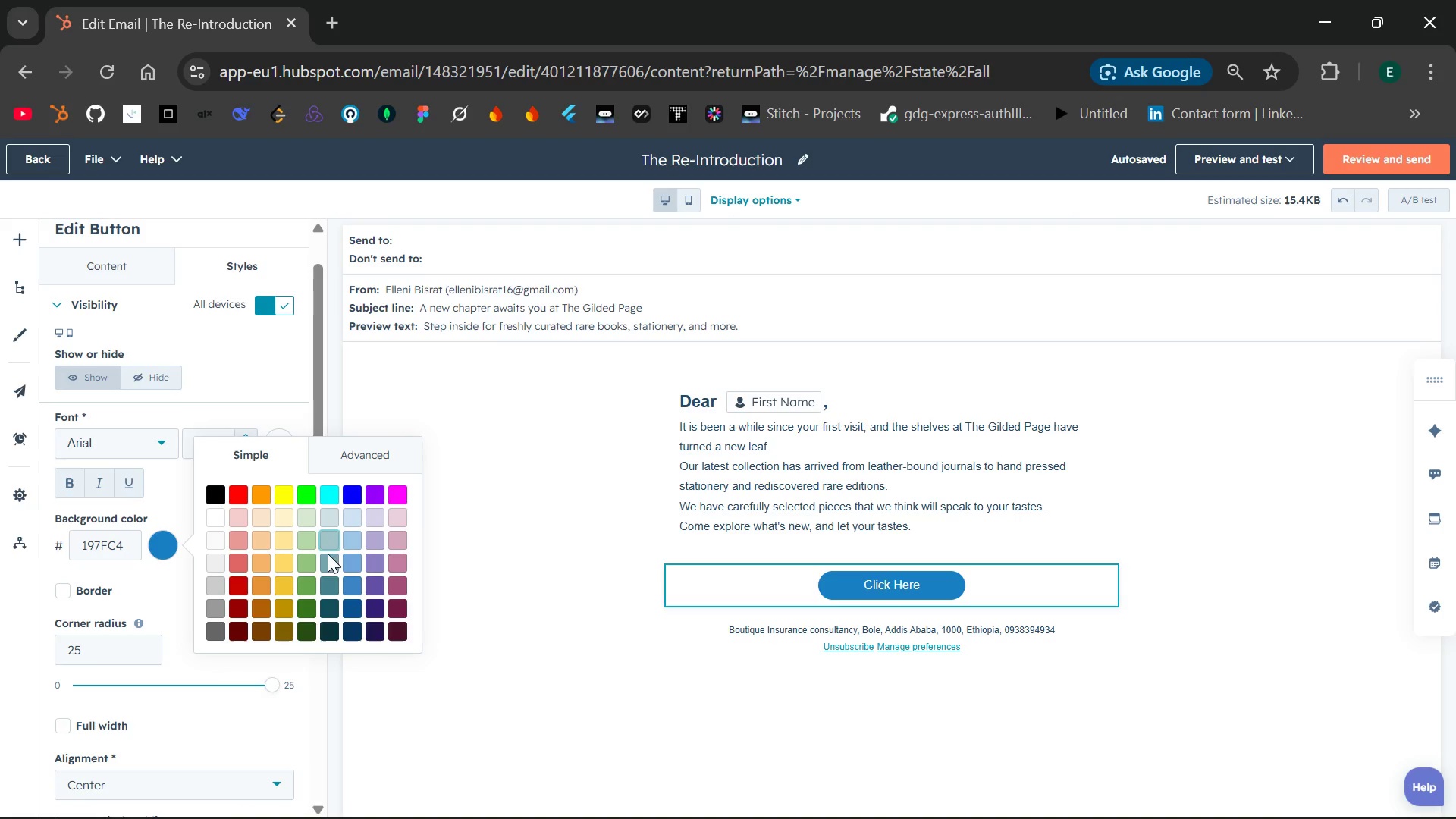 
wait(6.92)
 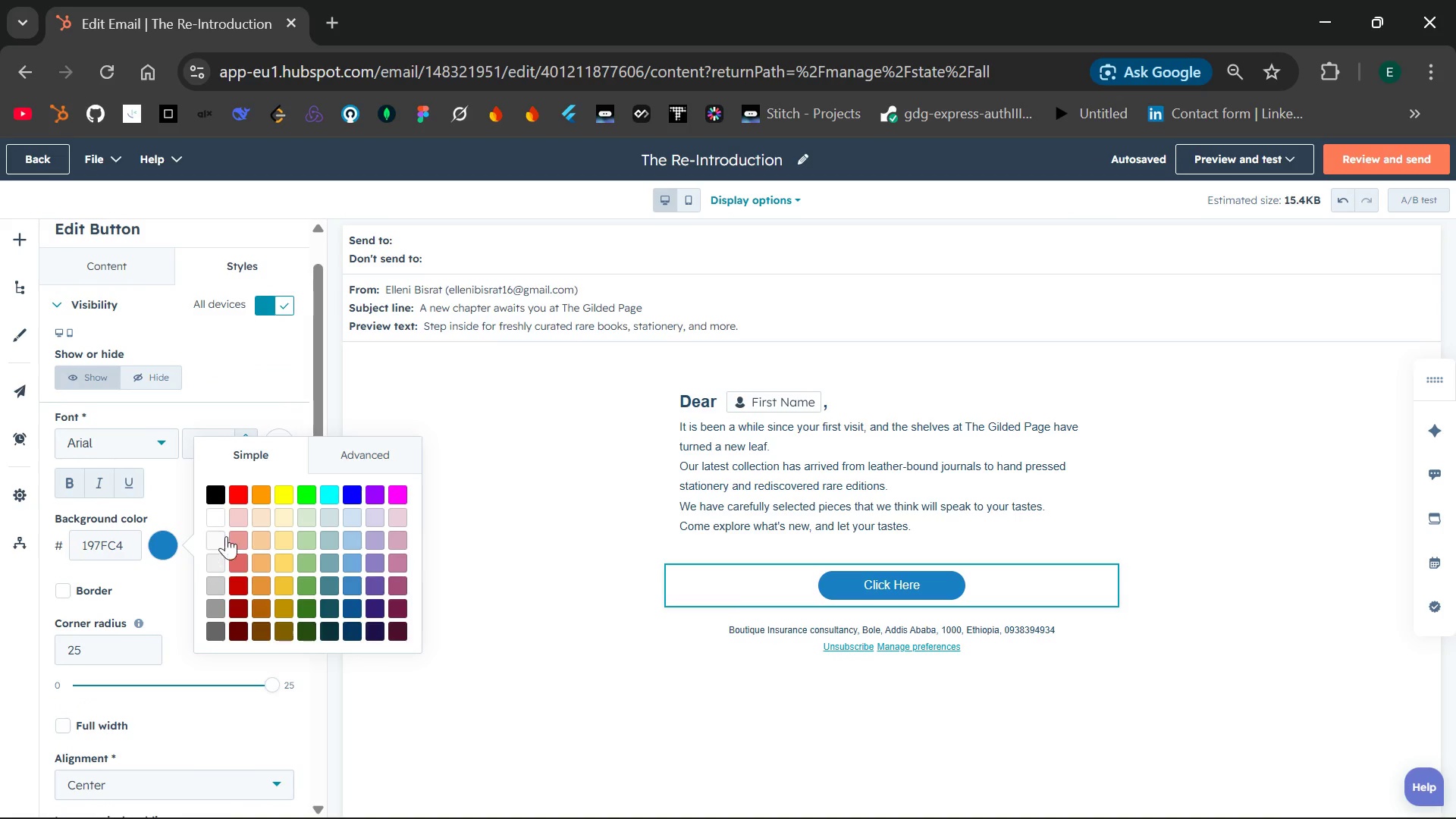 
left_click([325, 626])
 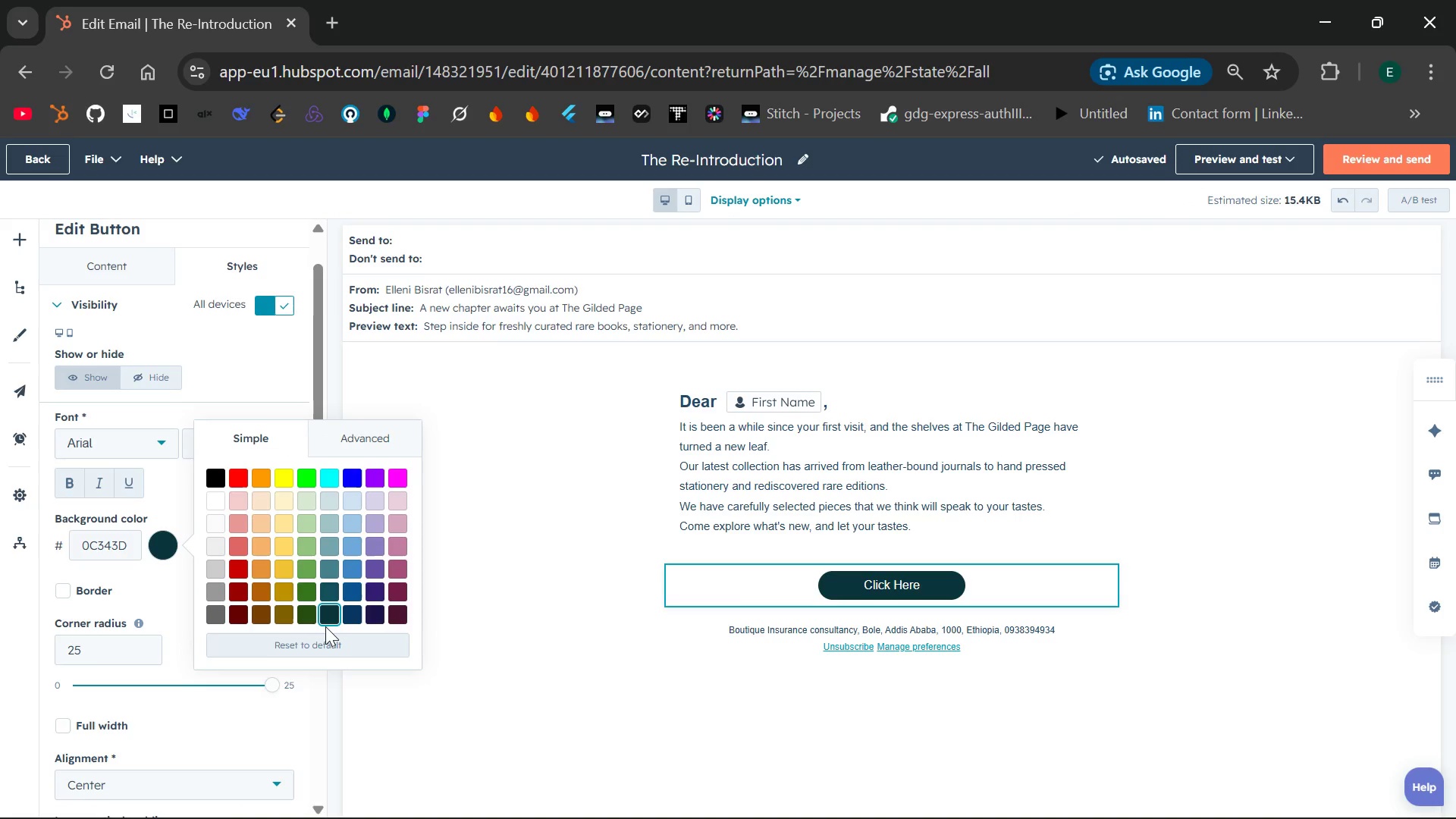 
wait(9.64)
 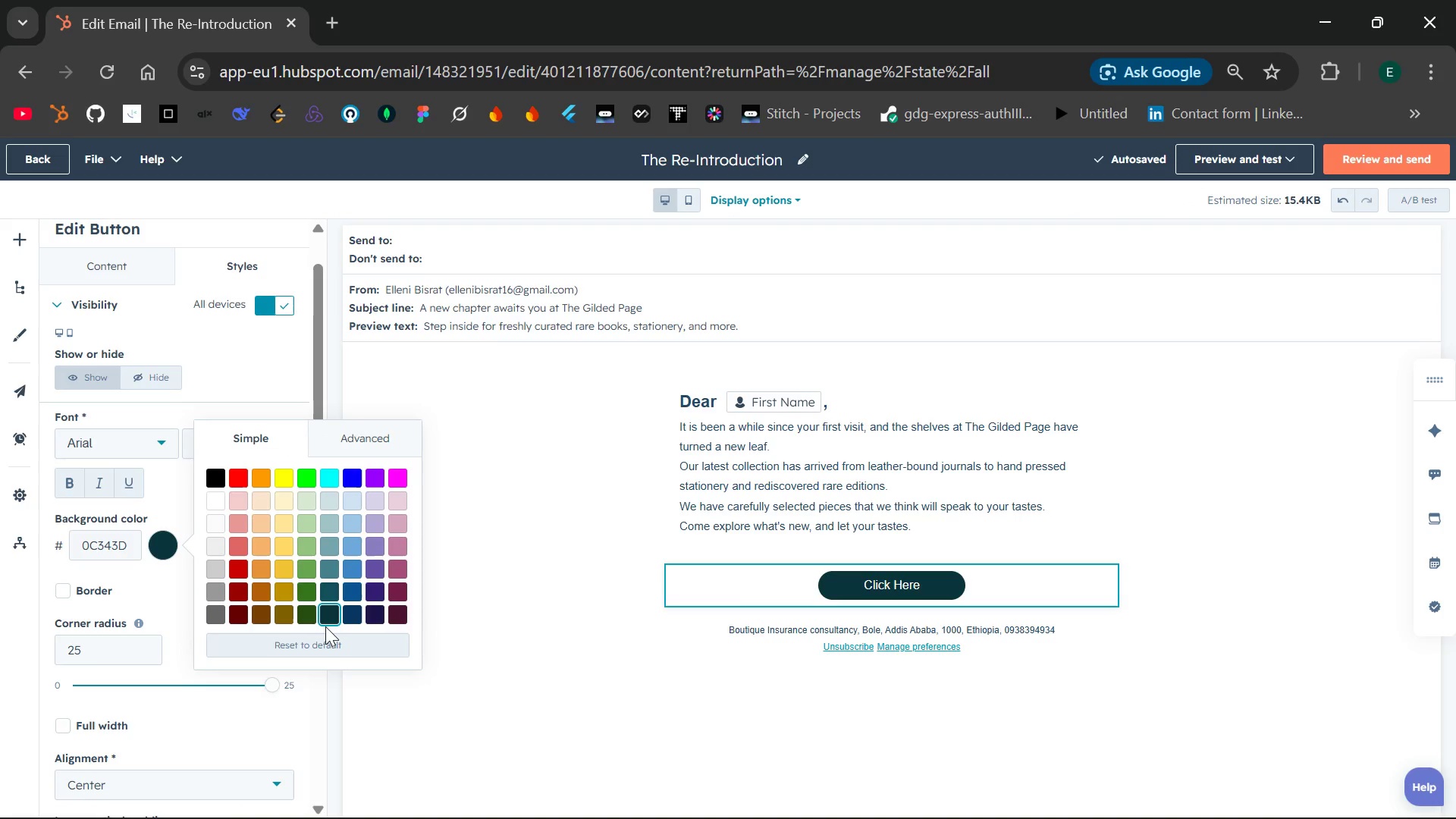 
left_click([370, 616])
 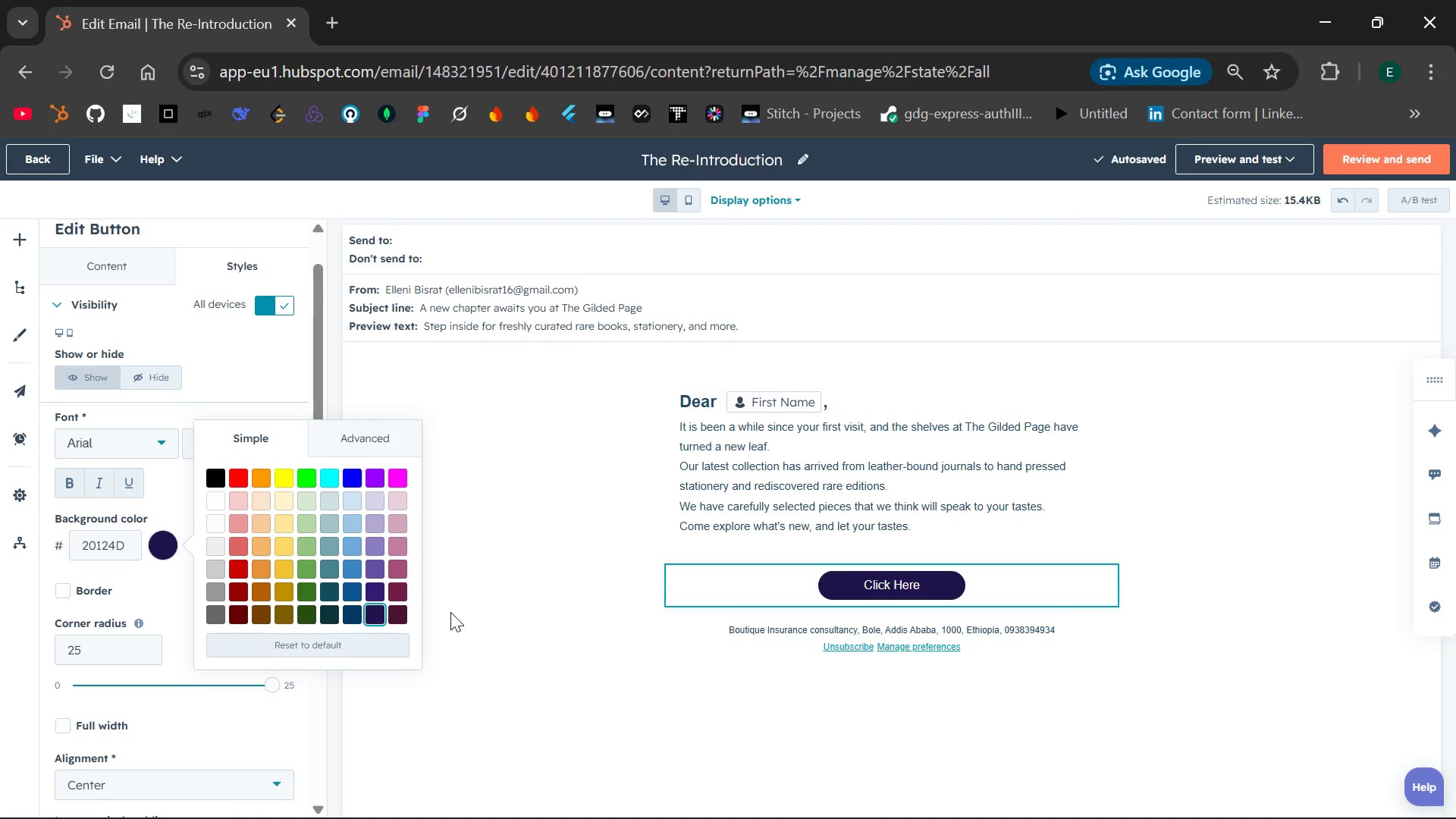 
wait(6.8)
 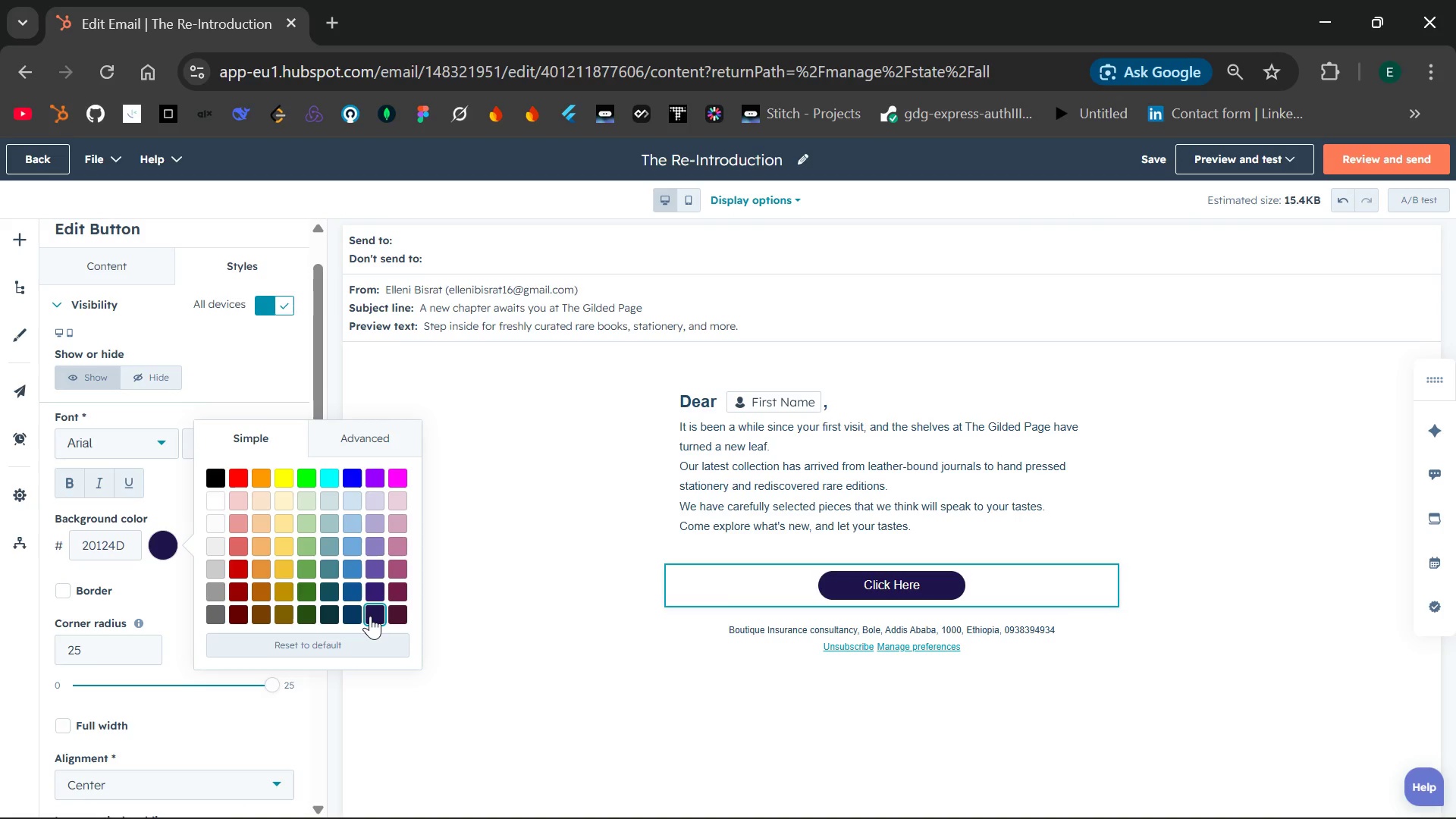 
left_click([519, 577])
 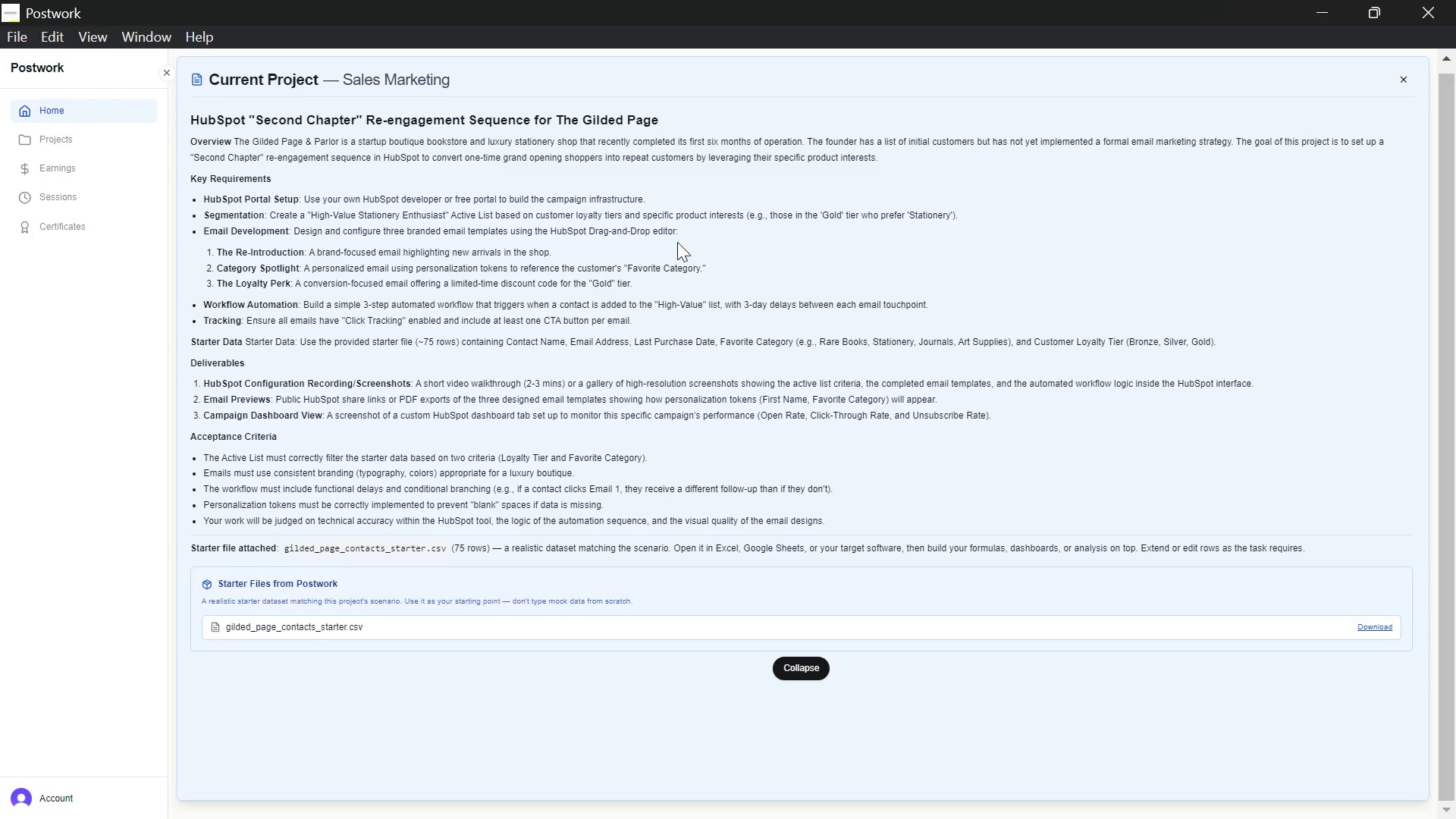 
wait(44.34)
 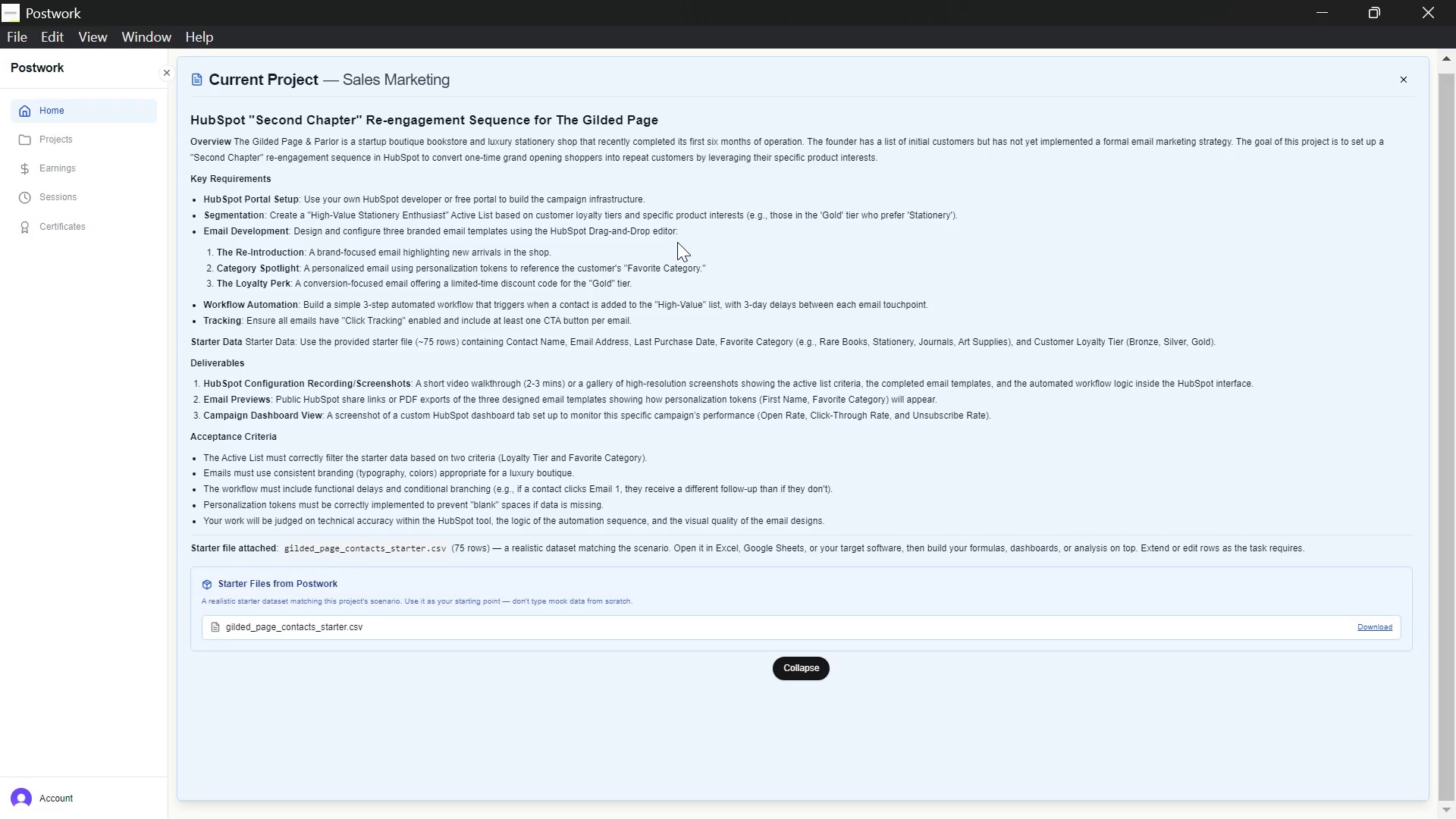 
left_click([332, 23])
 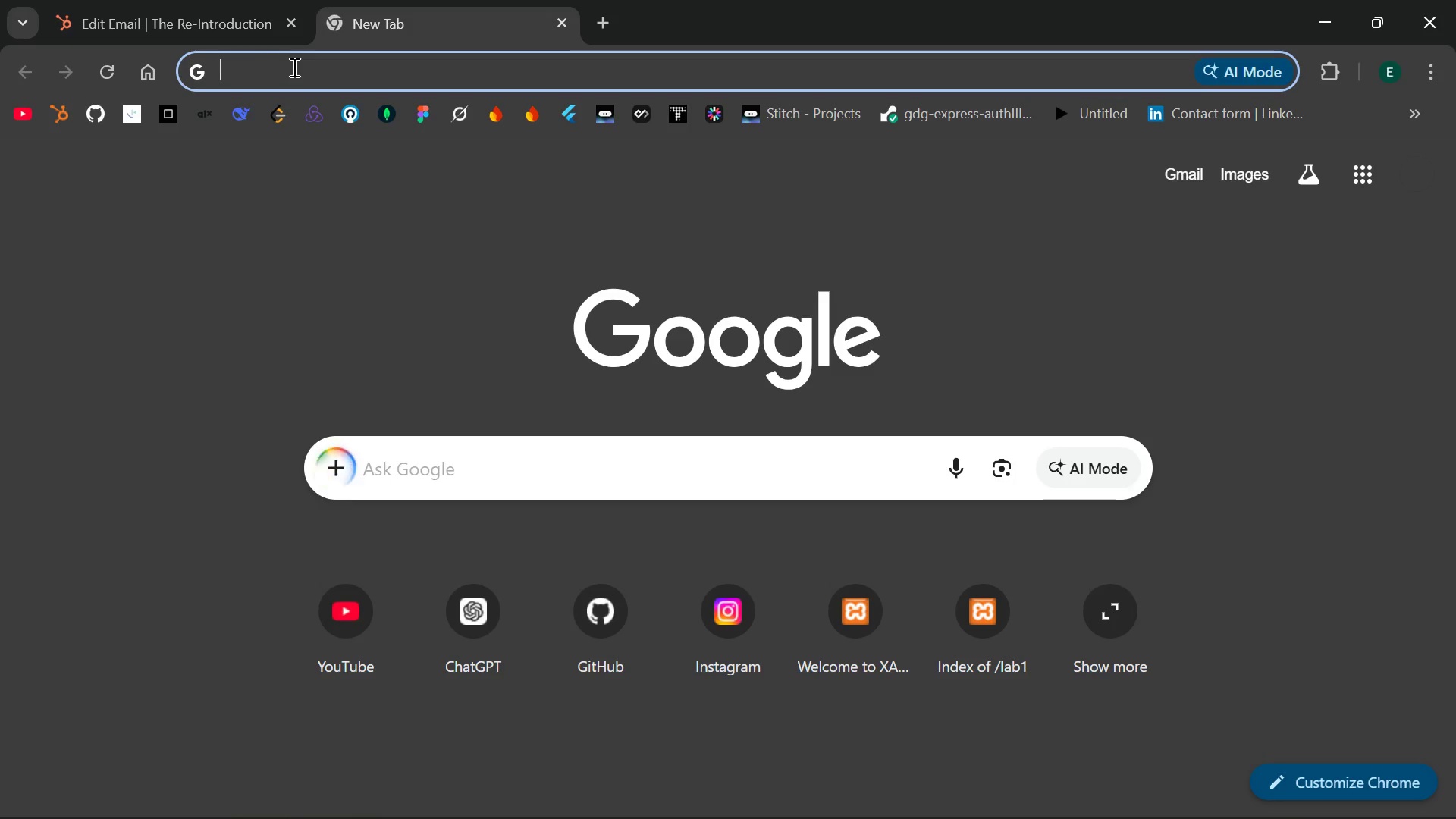 
left_click([231, 0])
 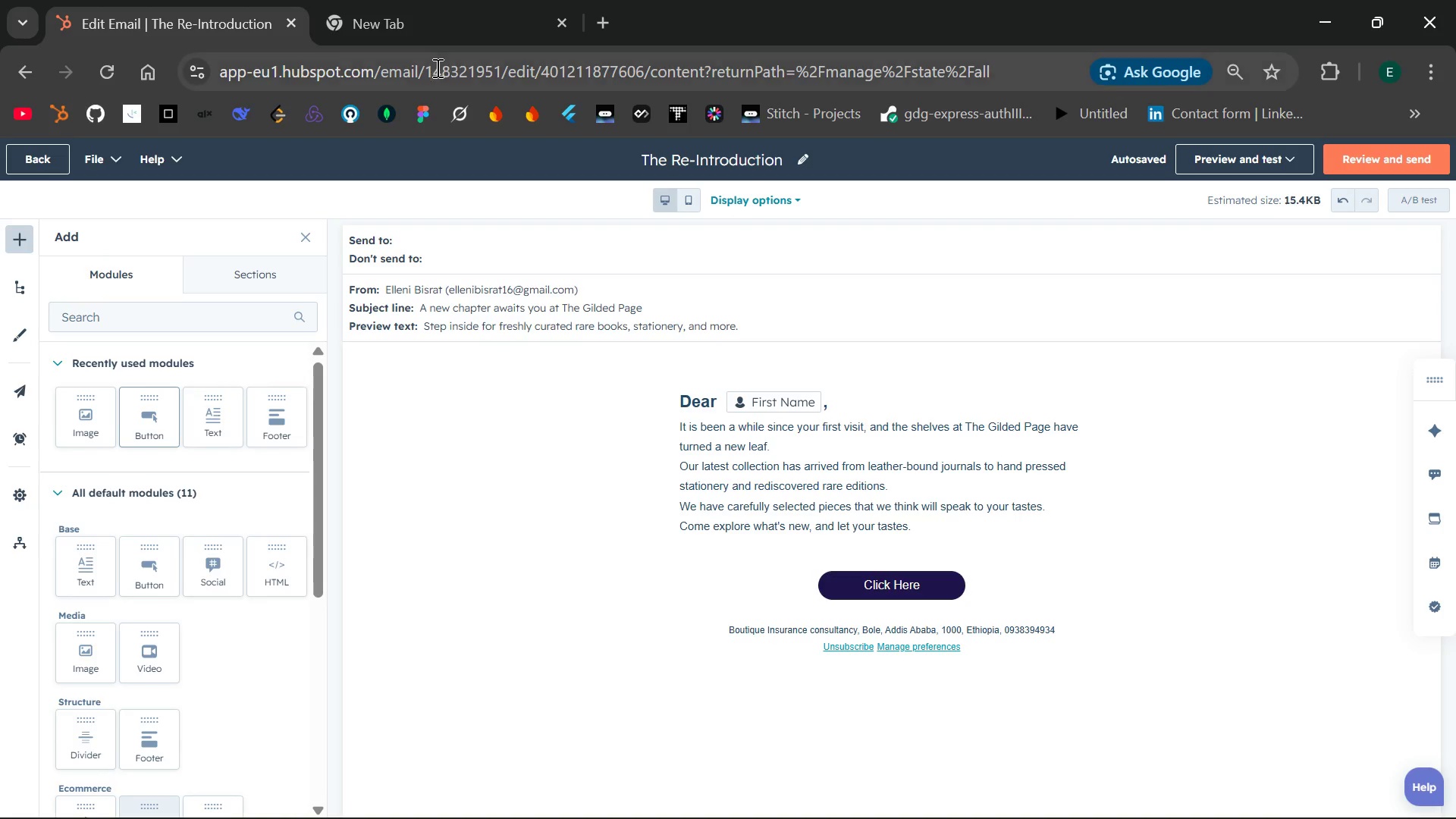 
left_click([436, 70])
 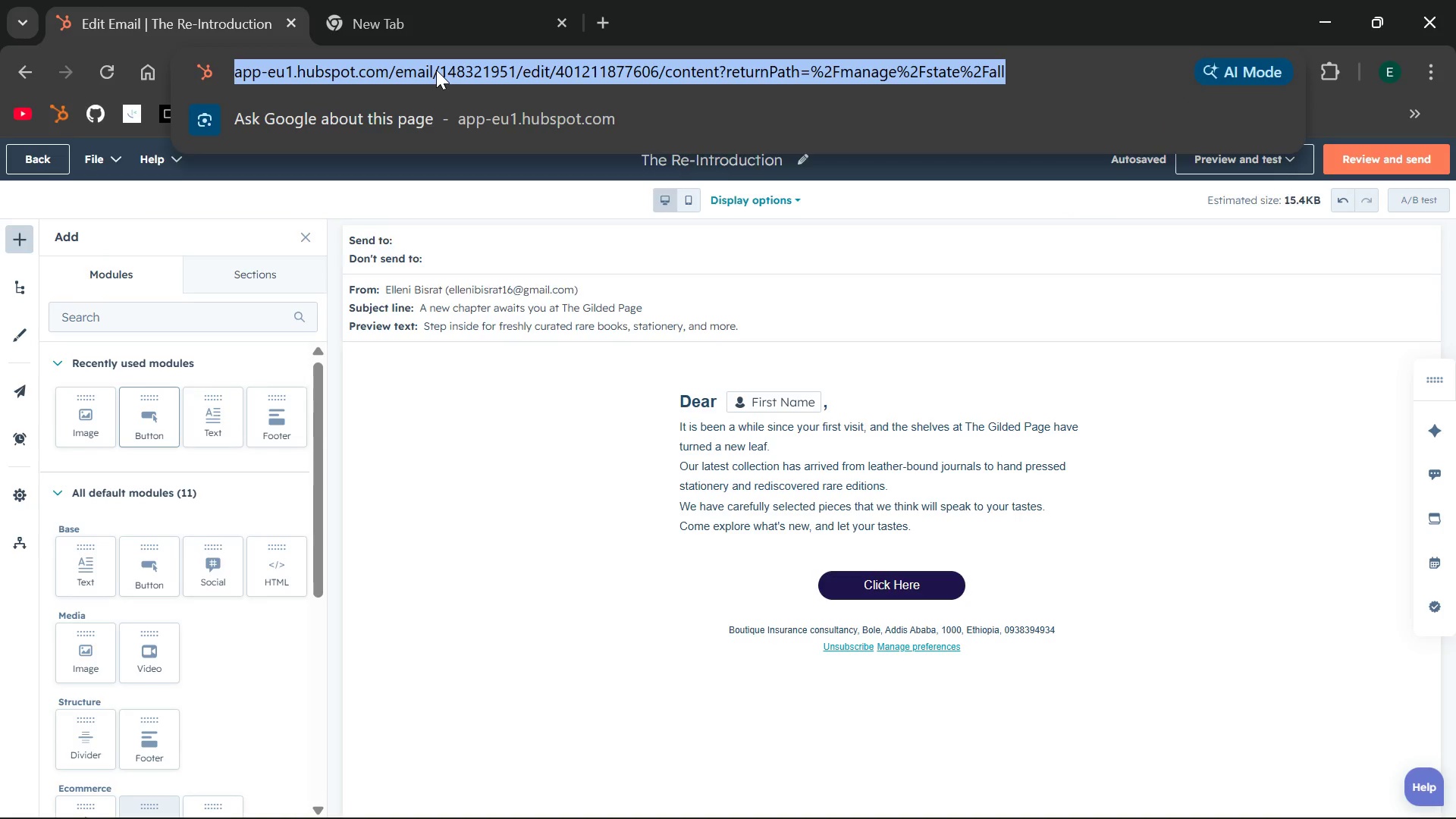 
key(Control+A)
 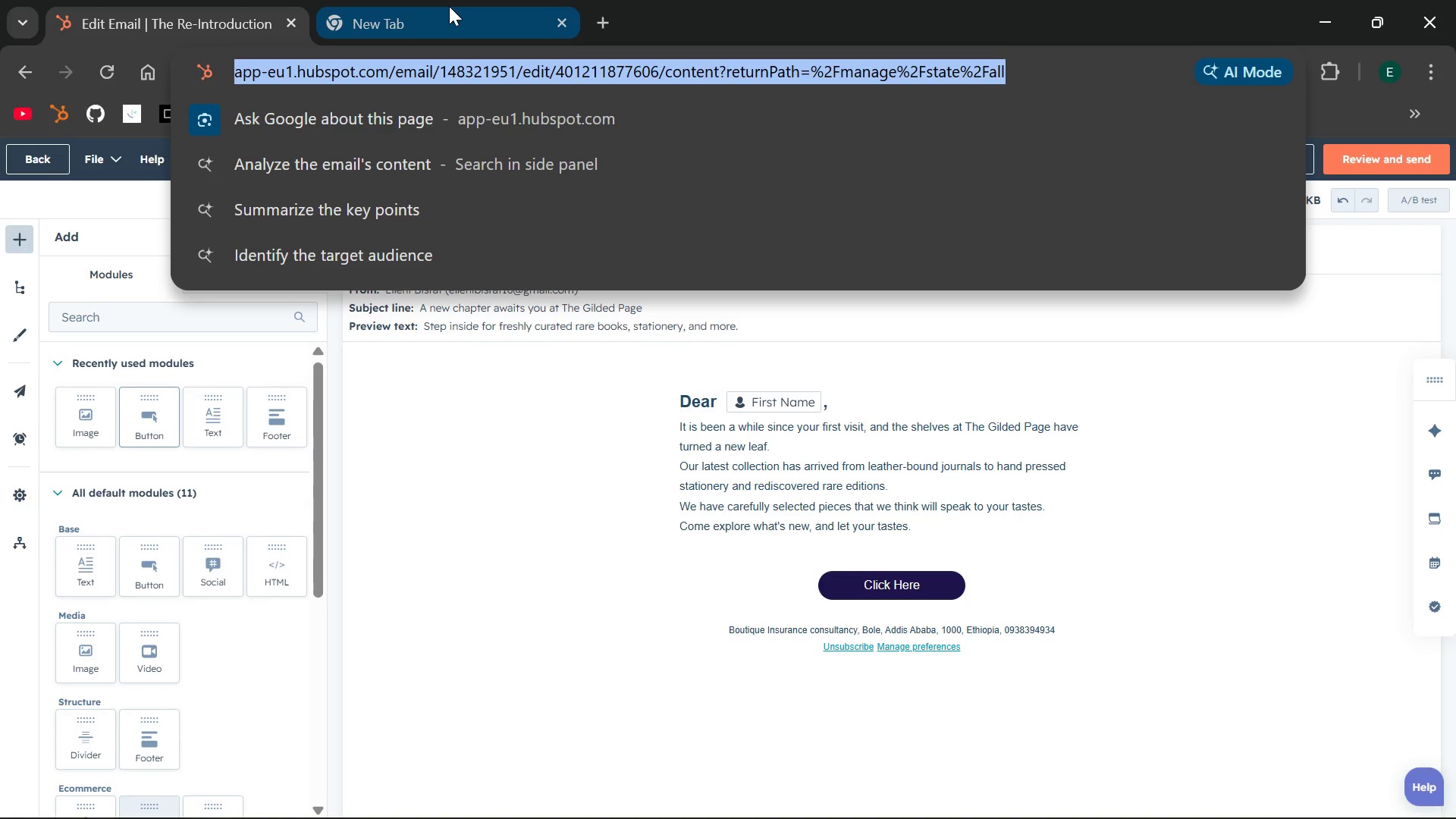 
left_click([449, 6])
 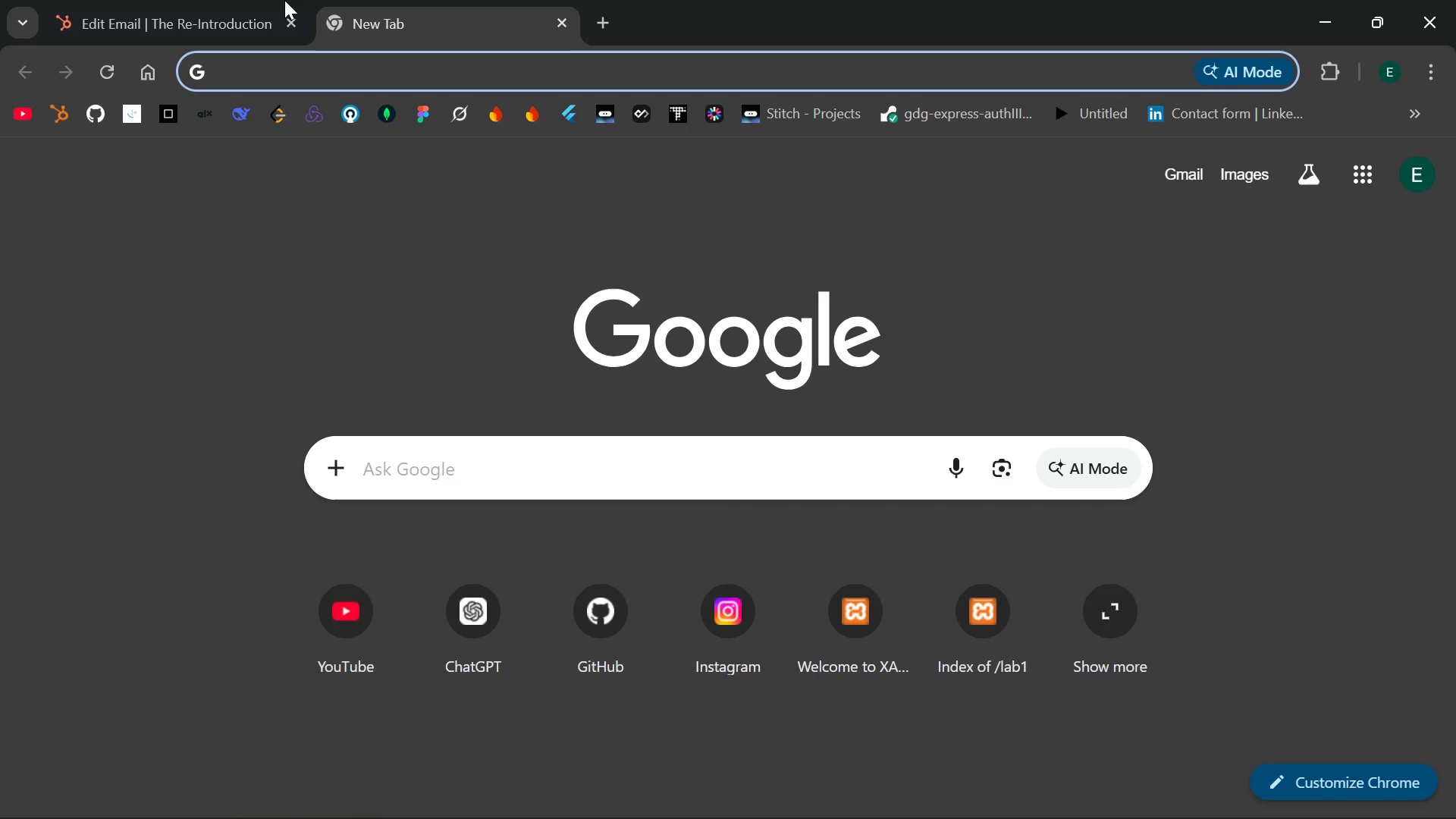 
left_click([243, 0])
 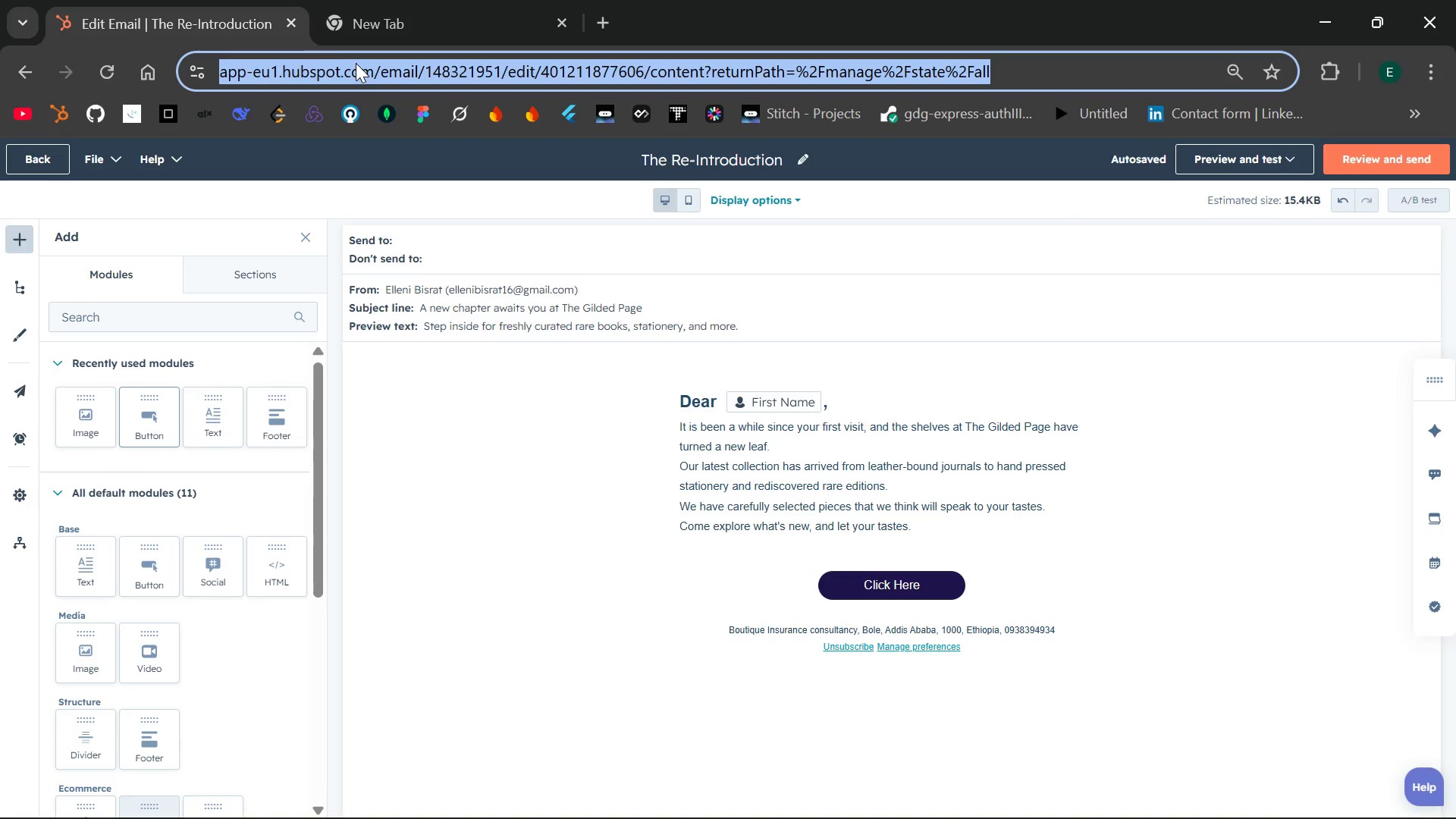 
key(Control+C)
 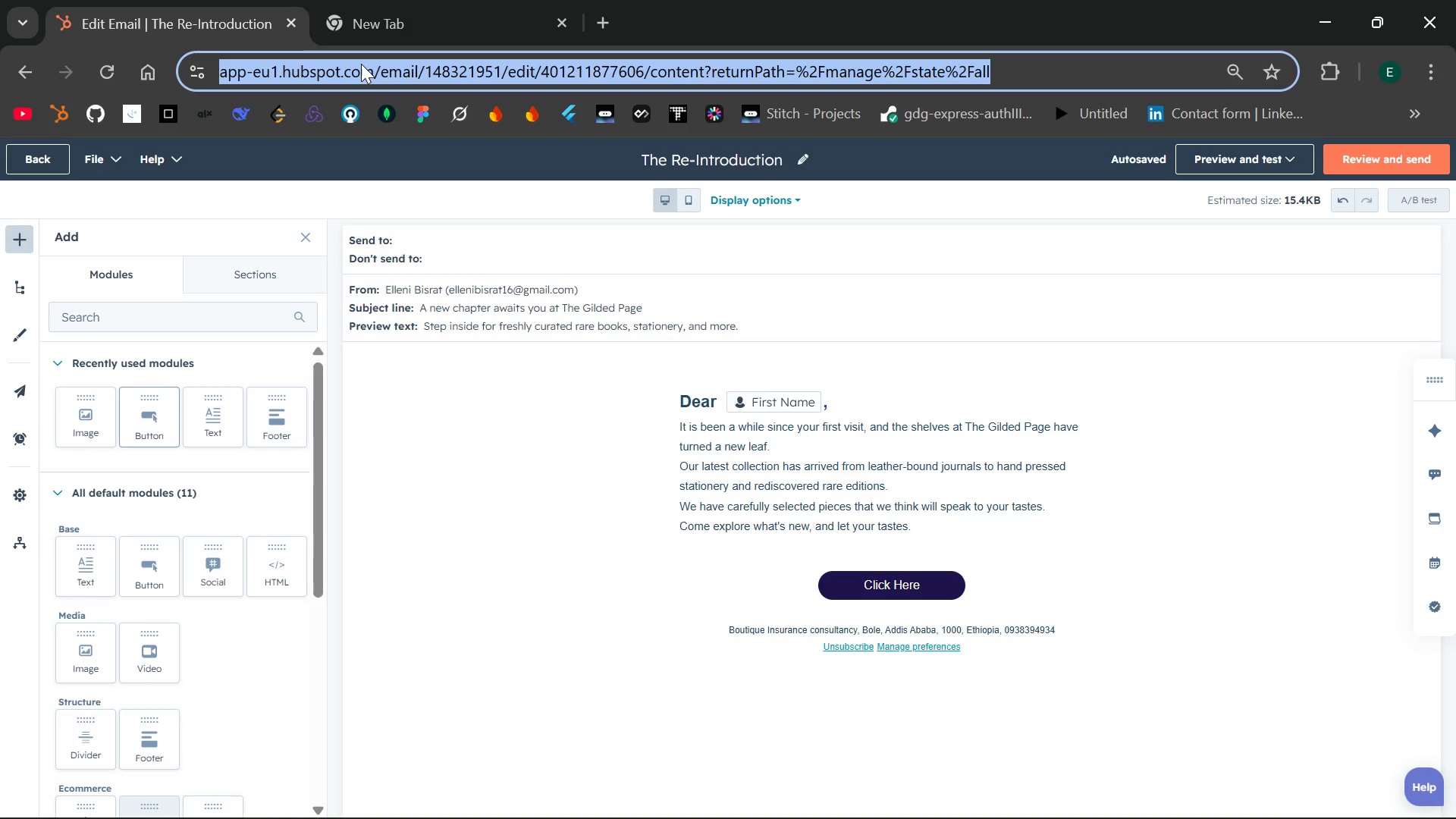 
left_click([361, 64])
 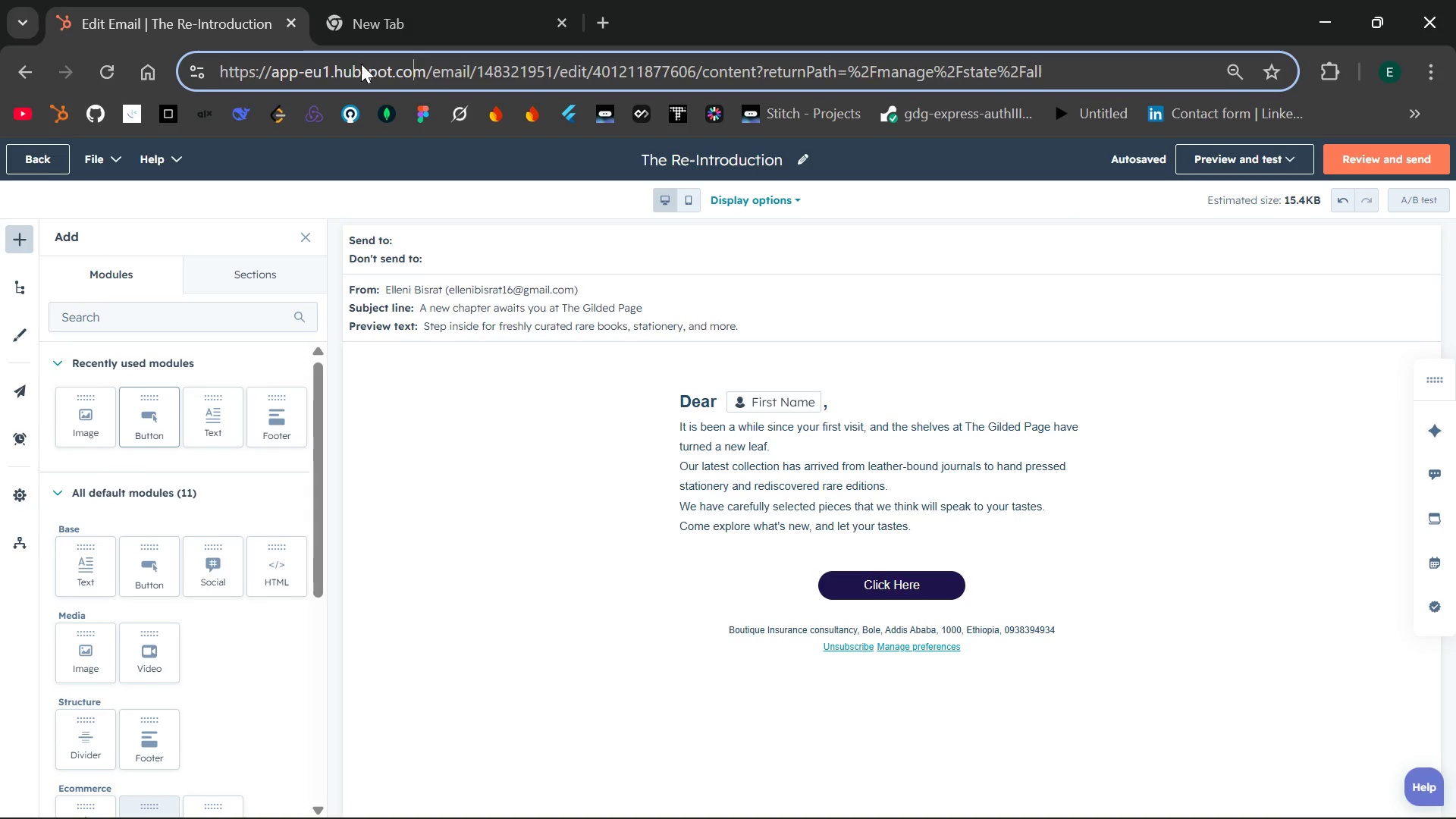 
key(Control+A)
 